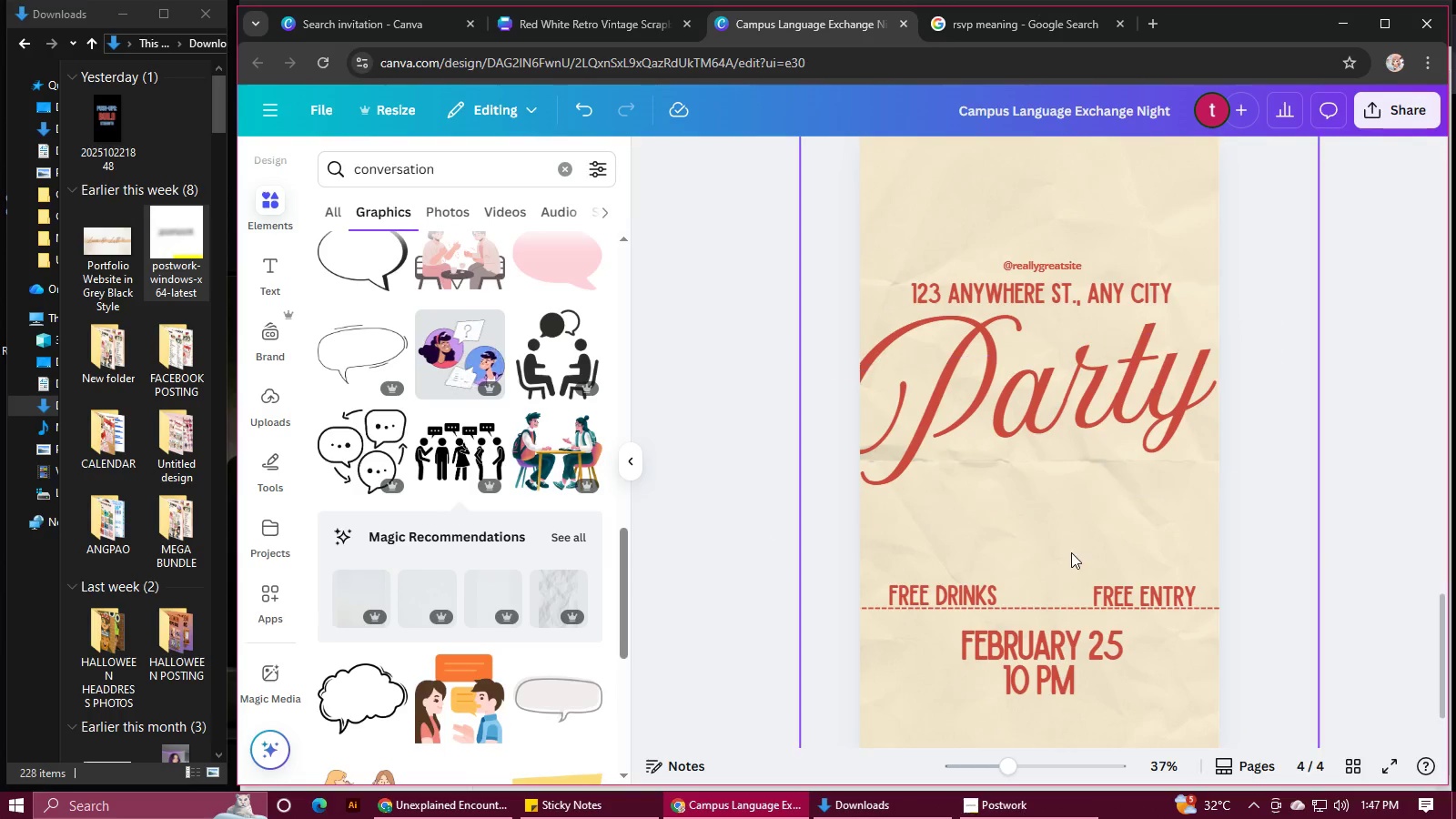 
scroll: coordinate [1071, 552], scroll_direction: down, amount: 2.0
 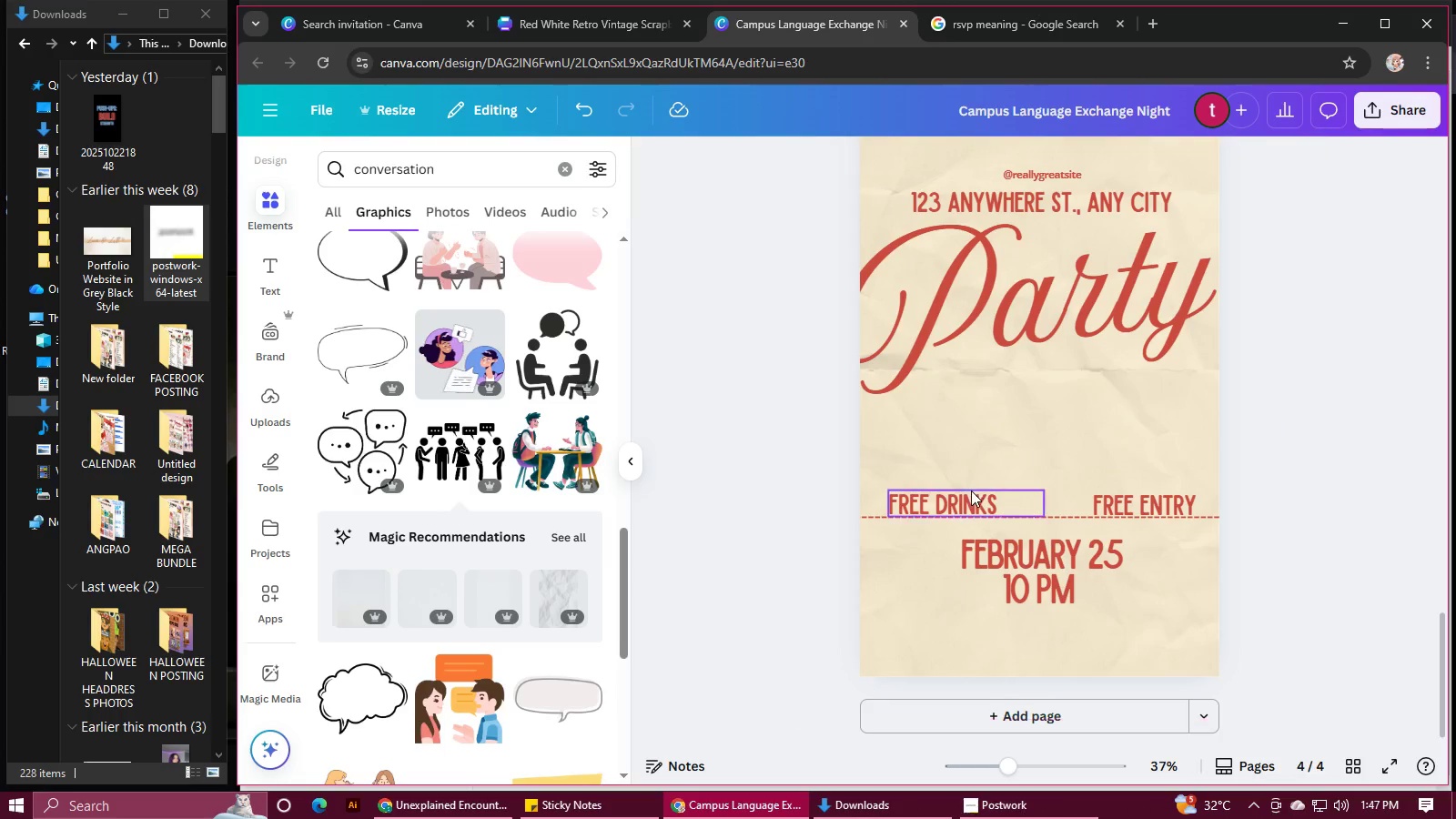 
left_click([970, 491])
 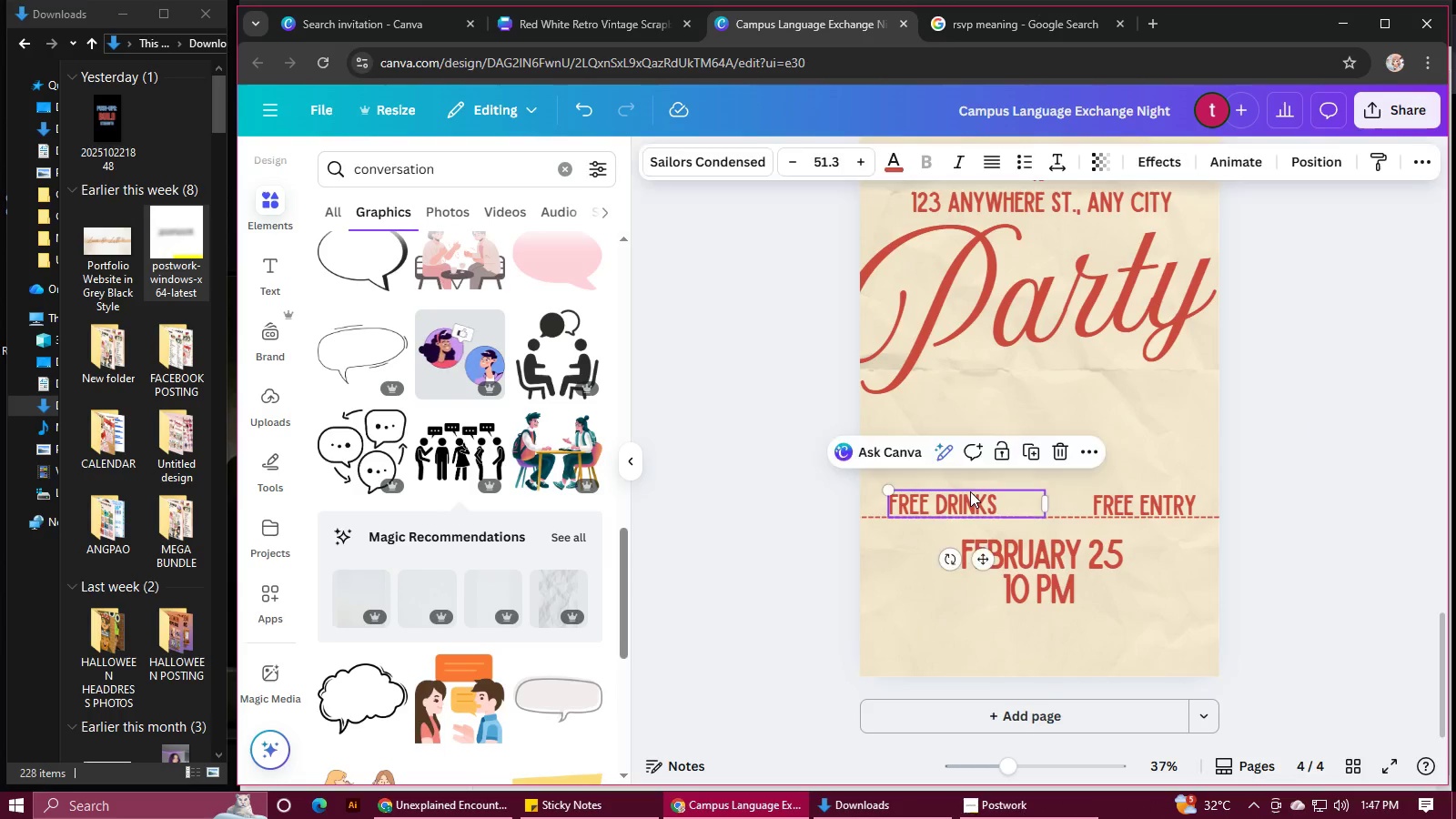 
hold_key(key=ShiftLeft, duration=1.51)
 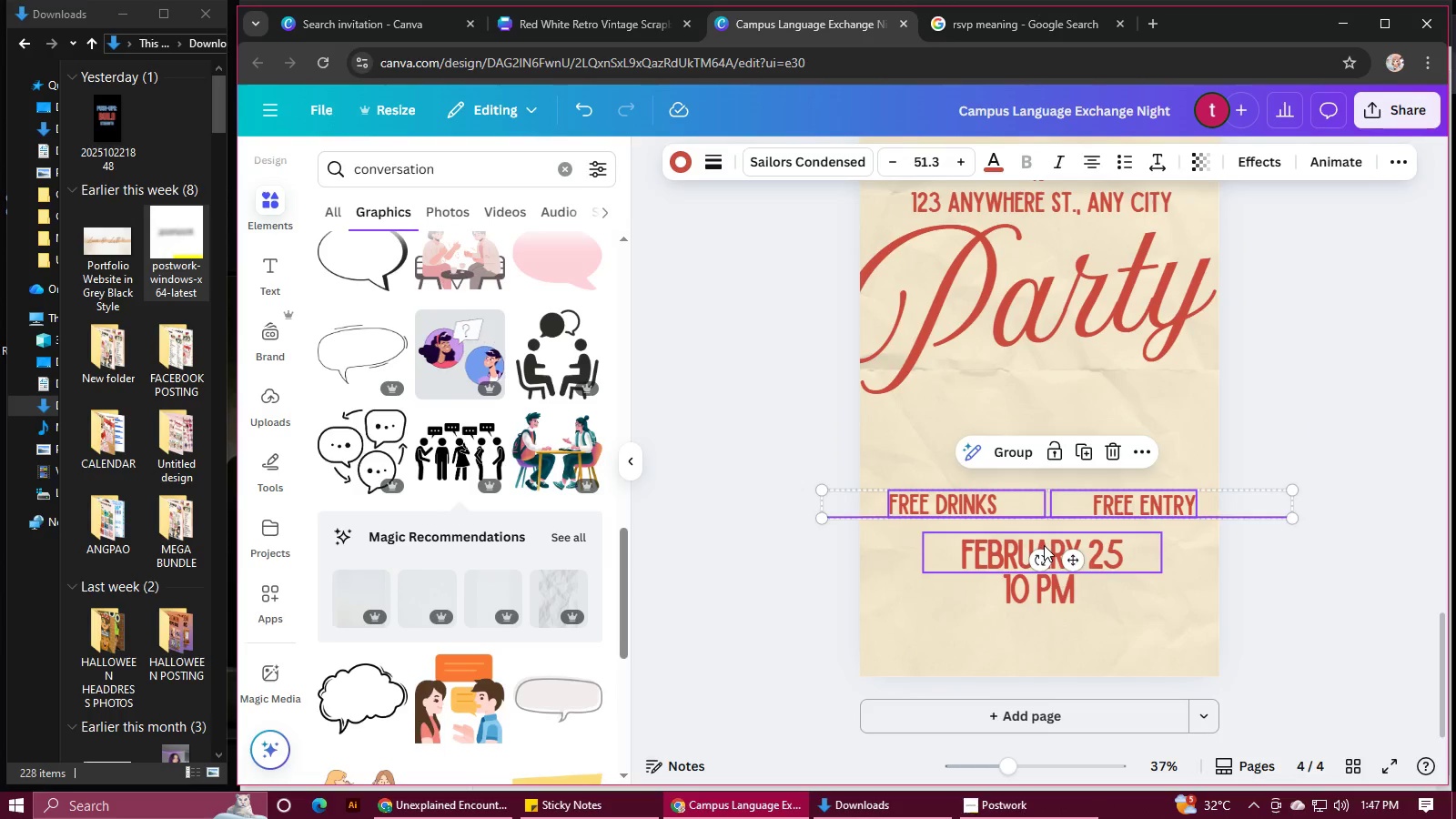 
hold_key(key=ShiftLeft, duration=1.34)
left_click([1043, 520])
 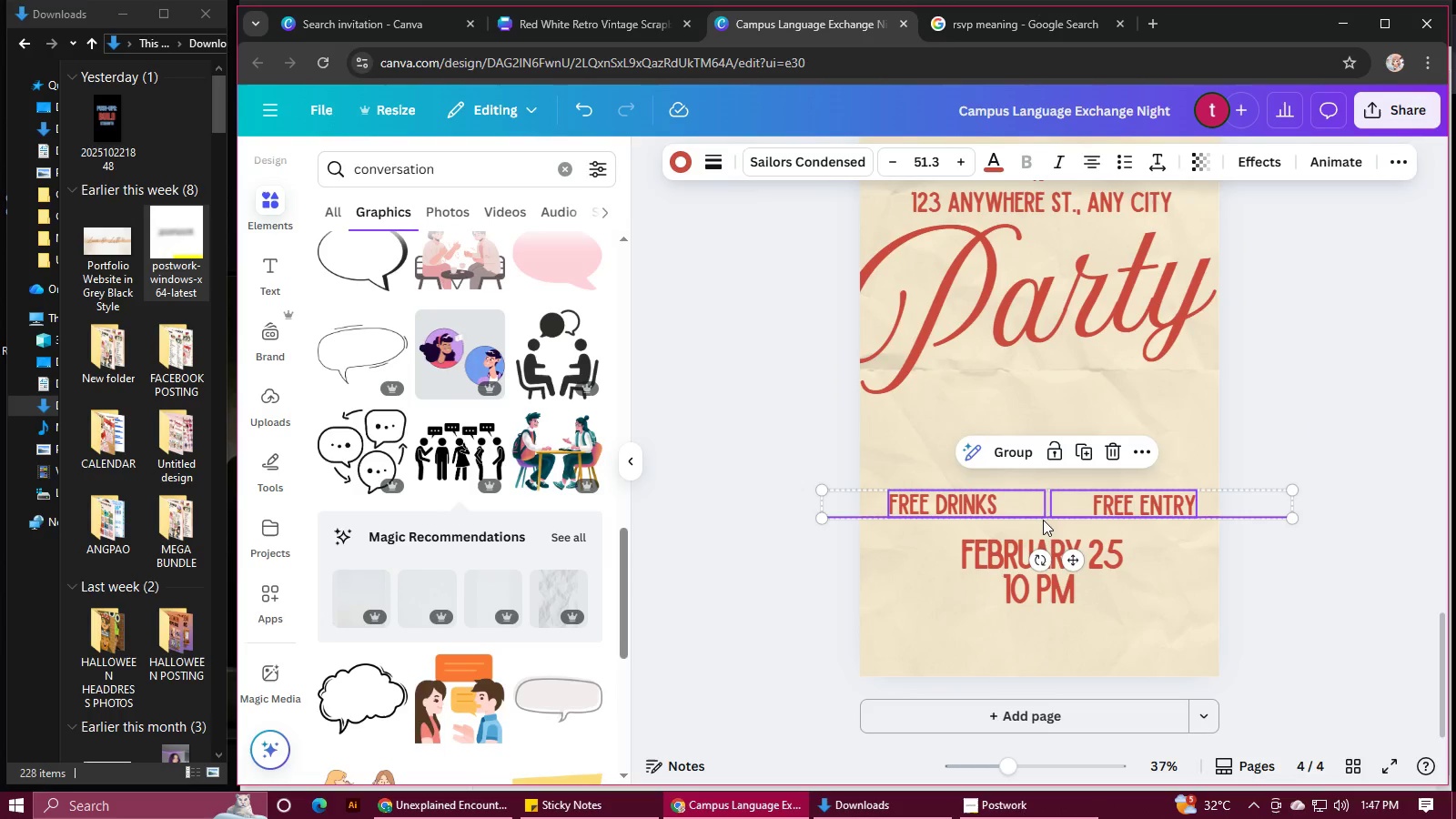 
left_click([1044, 545])
 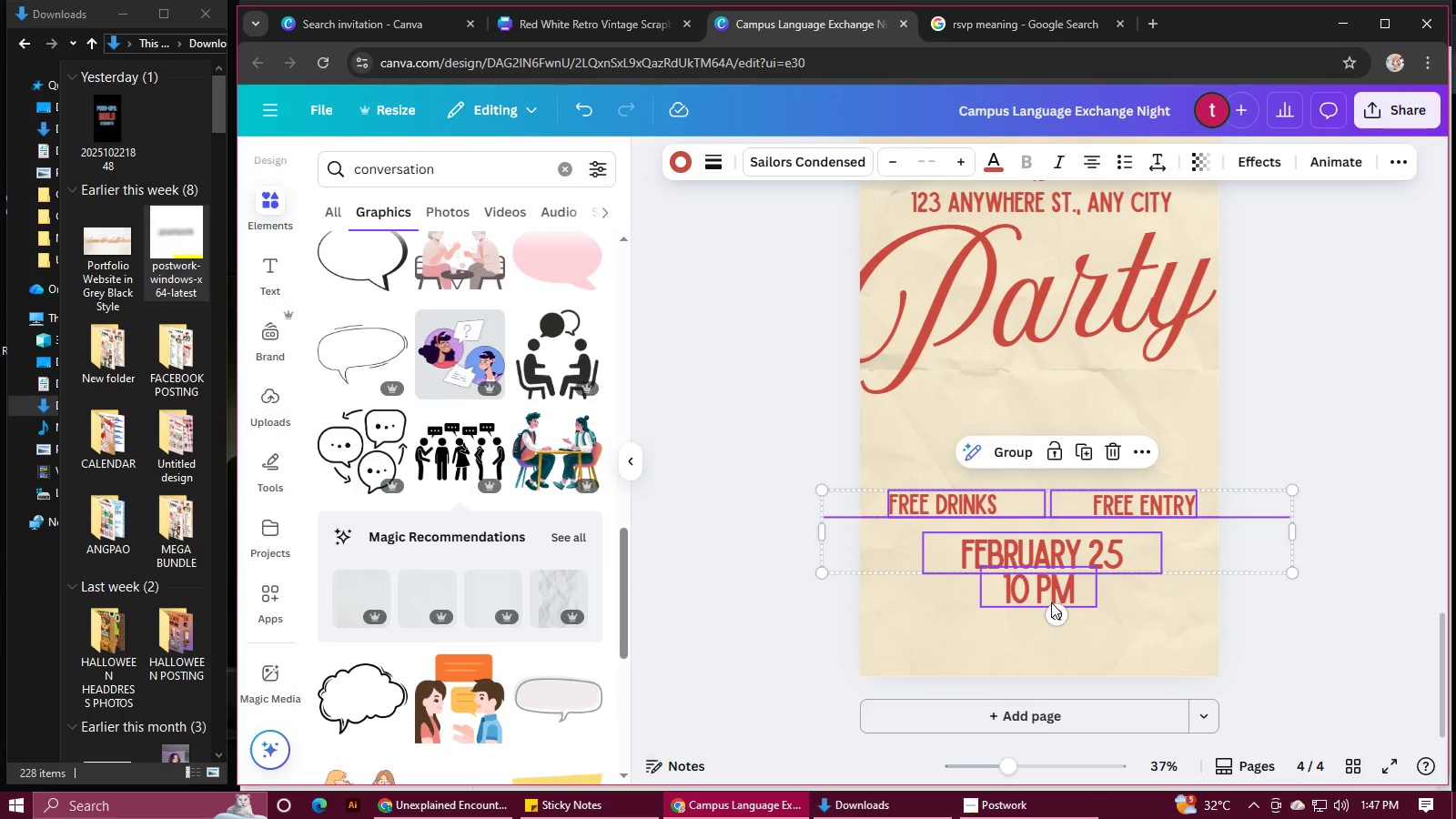 
double_click([1051, 602])
 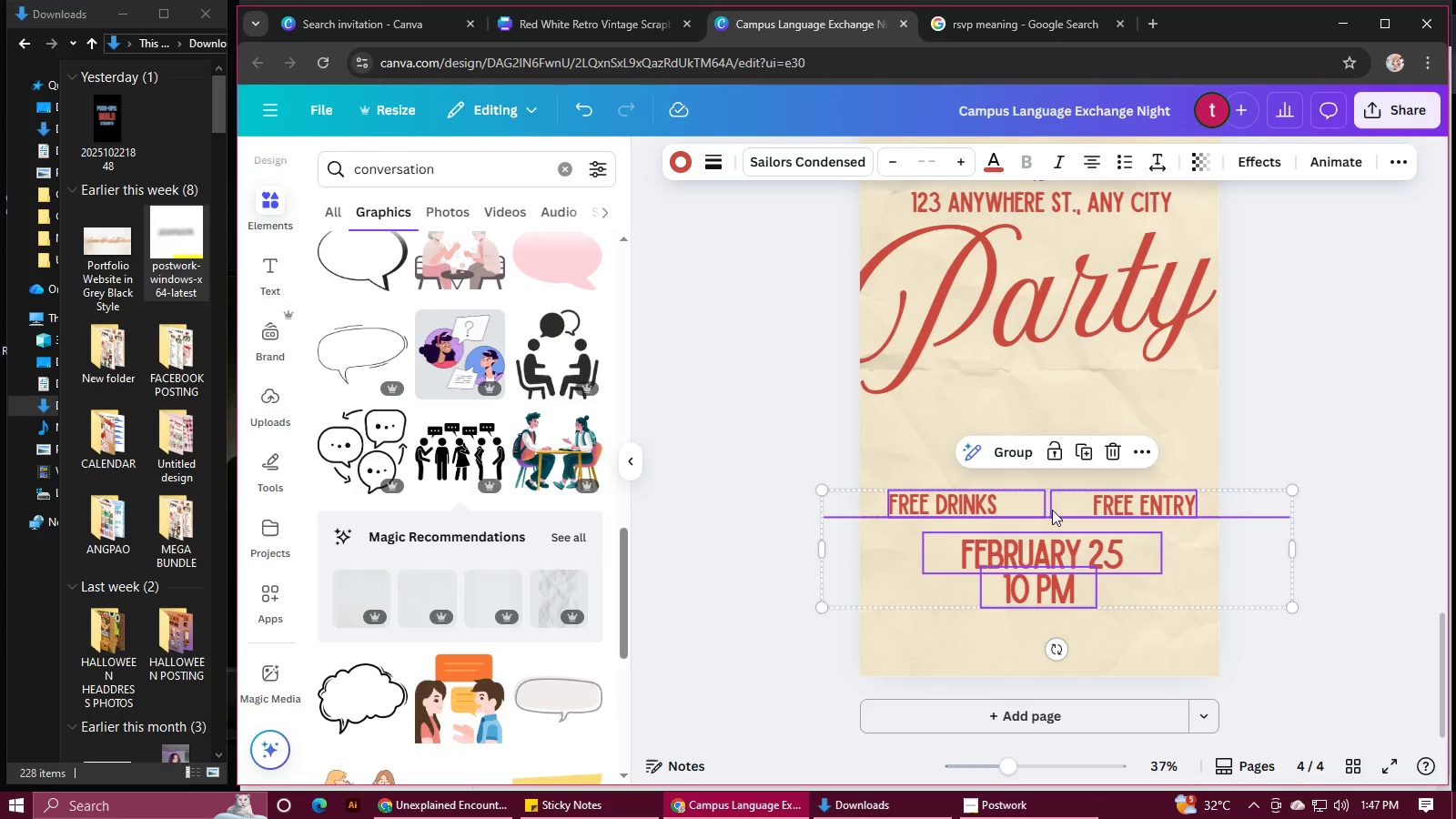 
left_click_drag(start_coordinate=[1054, 510], to_coordinate=[1061, 571])
 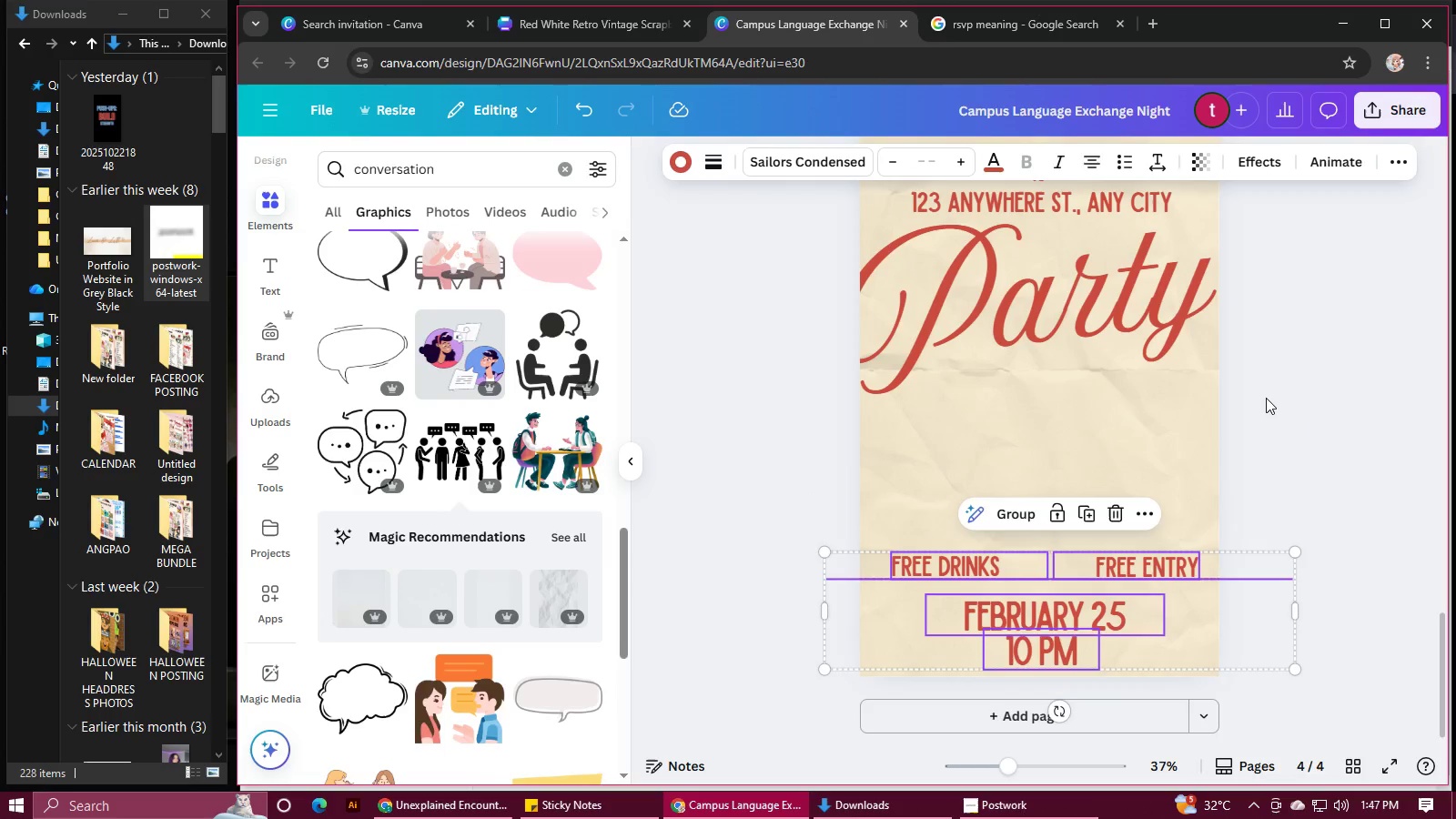 
left_click([1266, 398])
 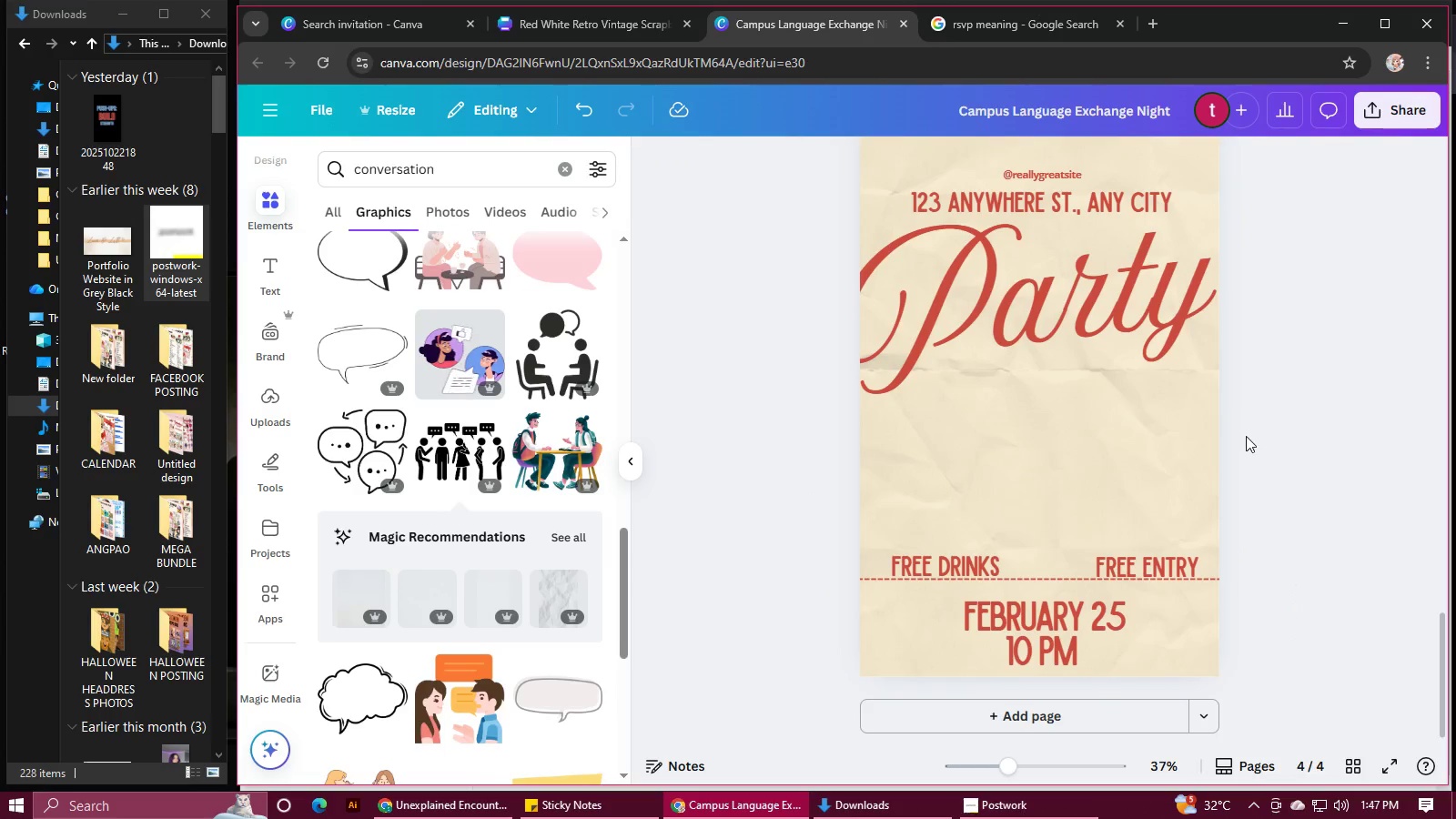 
scroll: coordinate [1244, 438], scroll_direction: up, amount: 2.0
 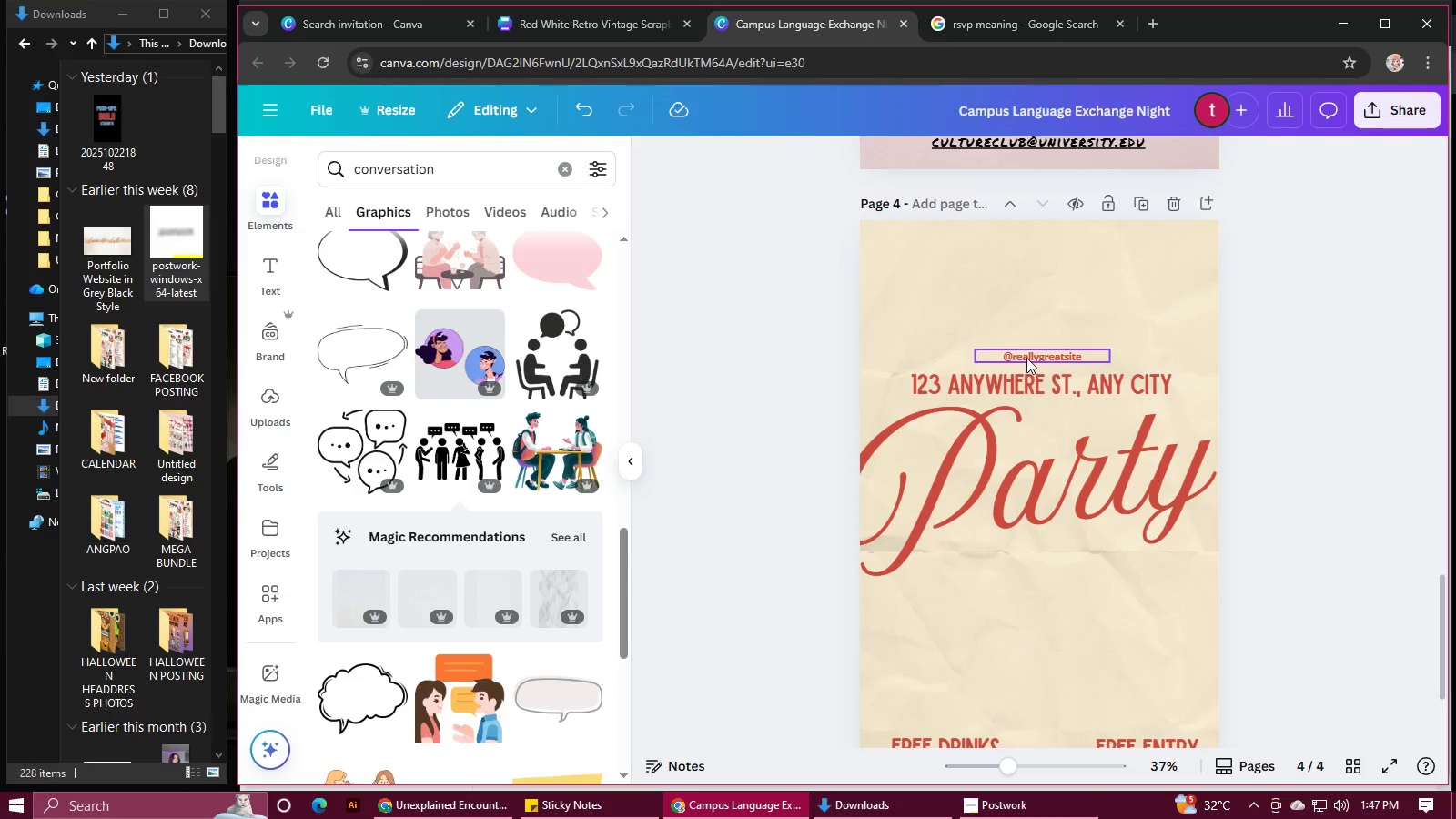 
left_click([1026, 358])
 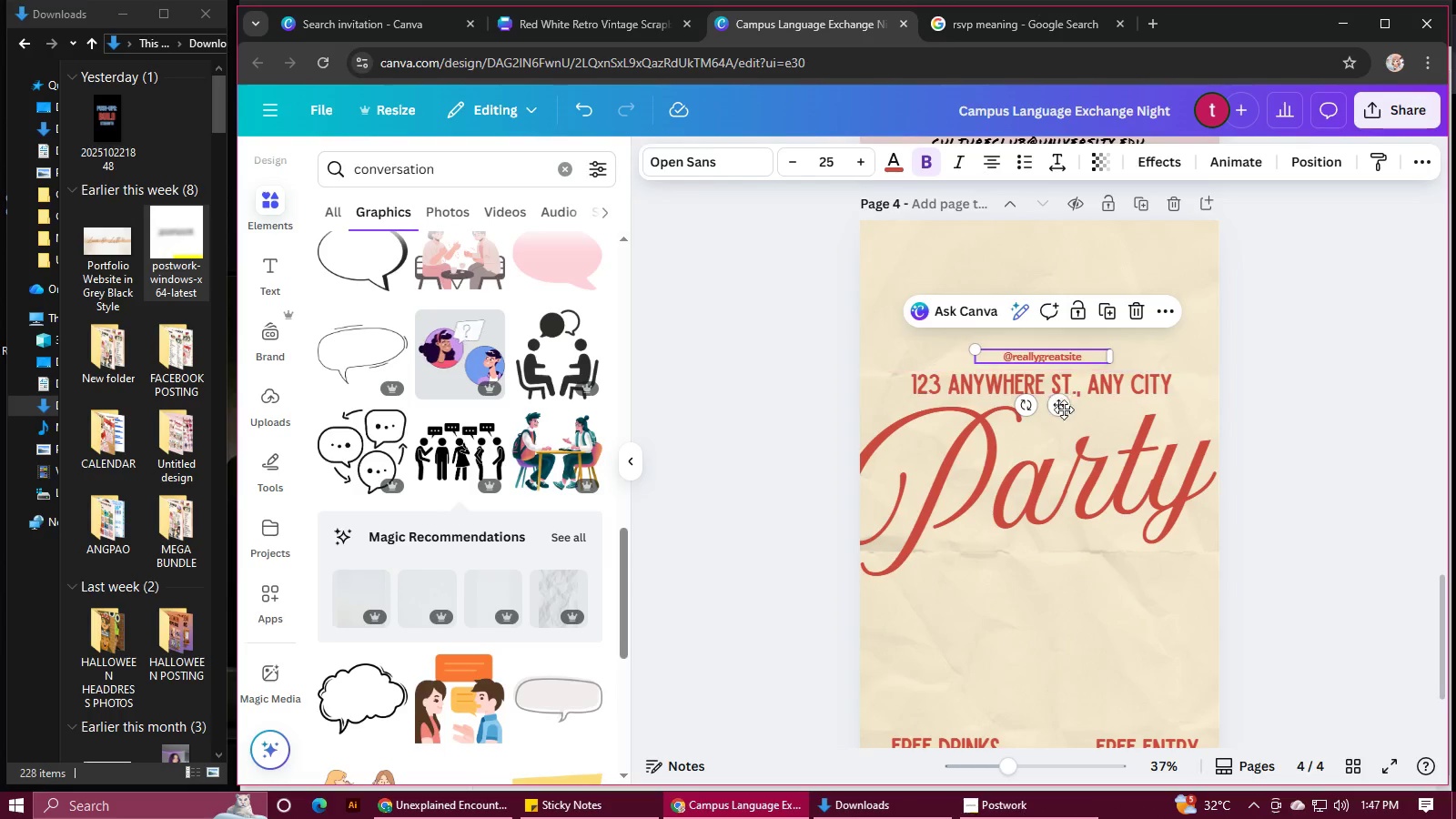 
left_click_drag(start_coordinate=[1063, 411], to_coordinate=[1049, 303])
 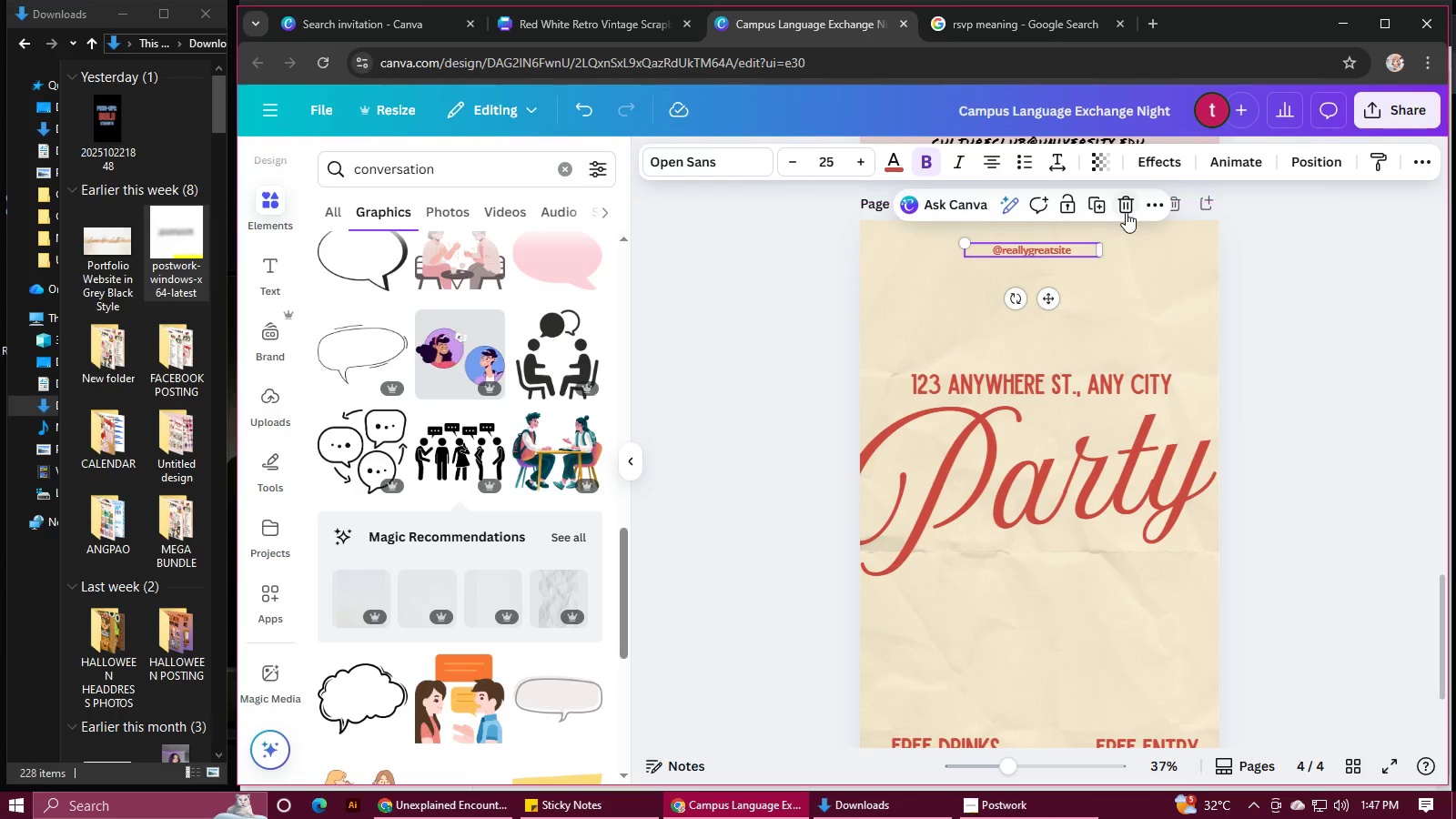 
left_click([1126, 212])
 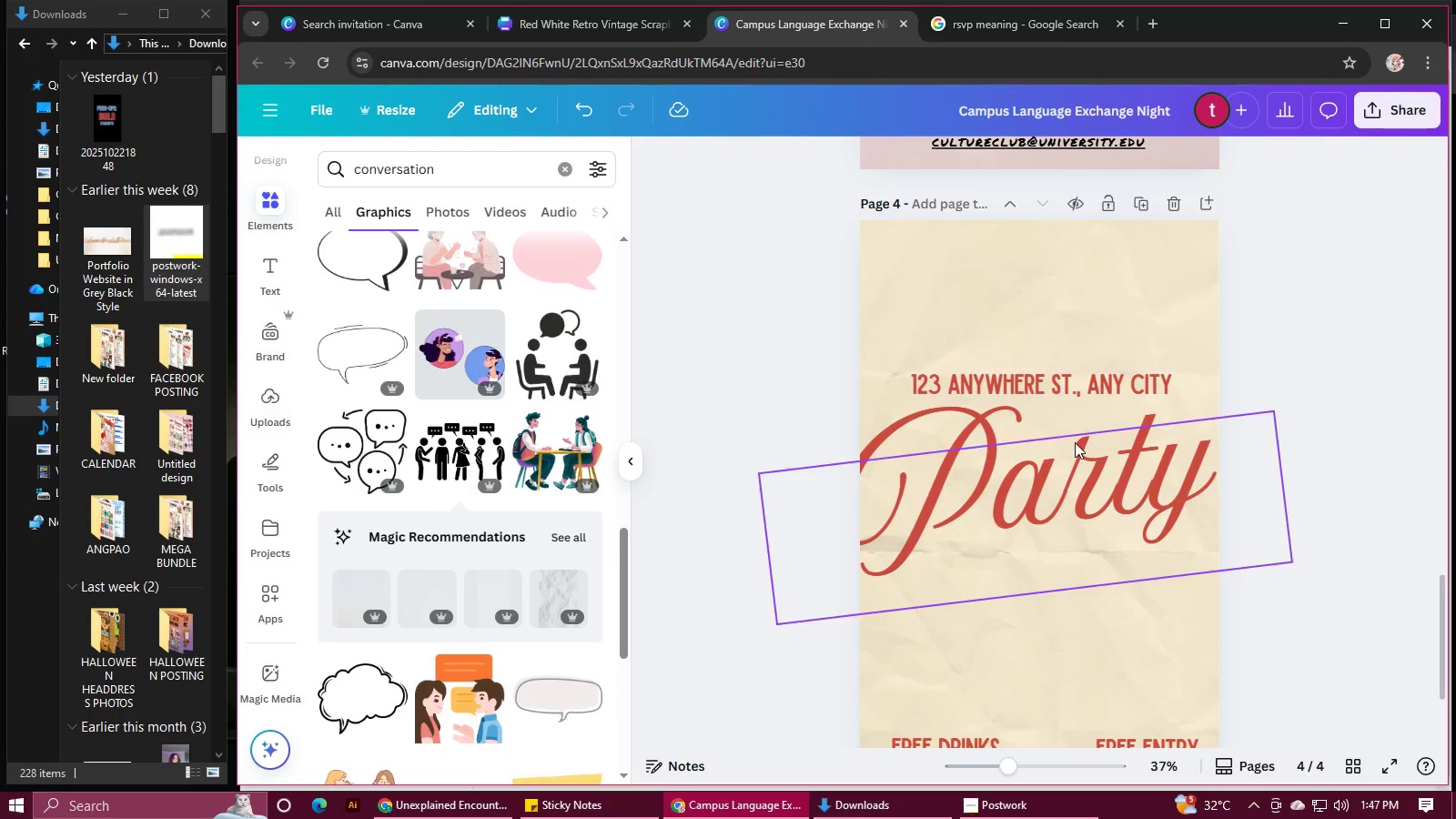 
hold_key(key=ShiftLeft, duration=1.43)
left_click([1075, 444])
 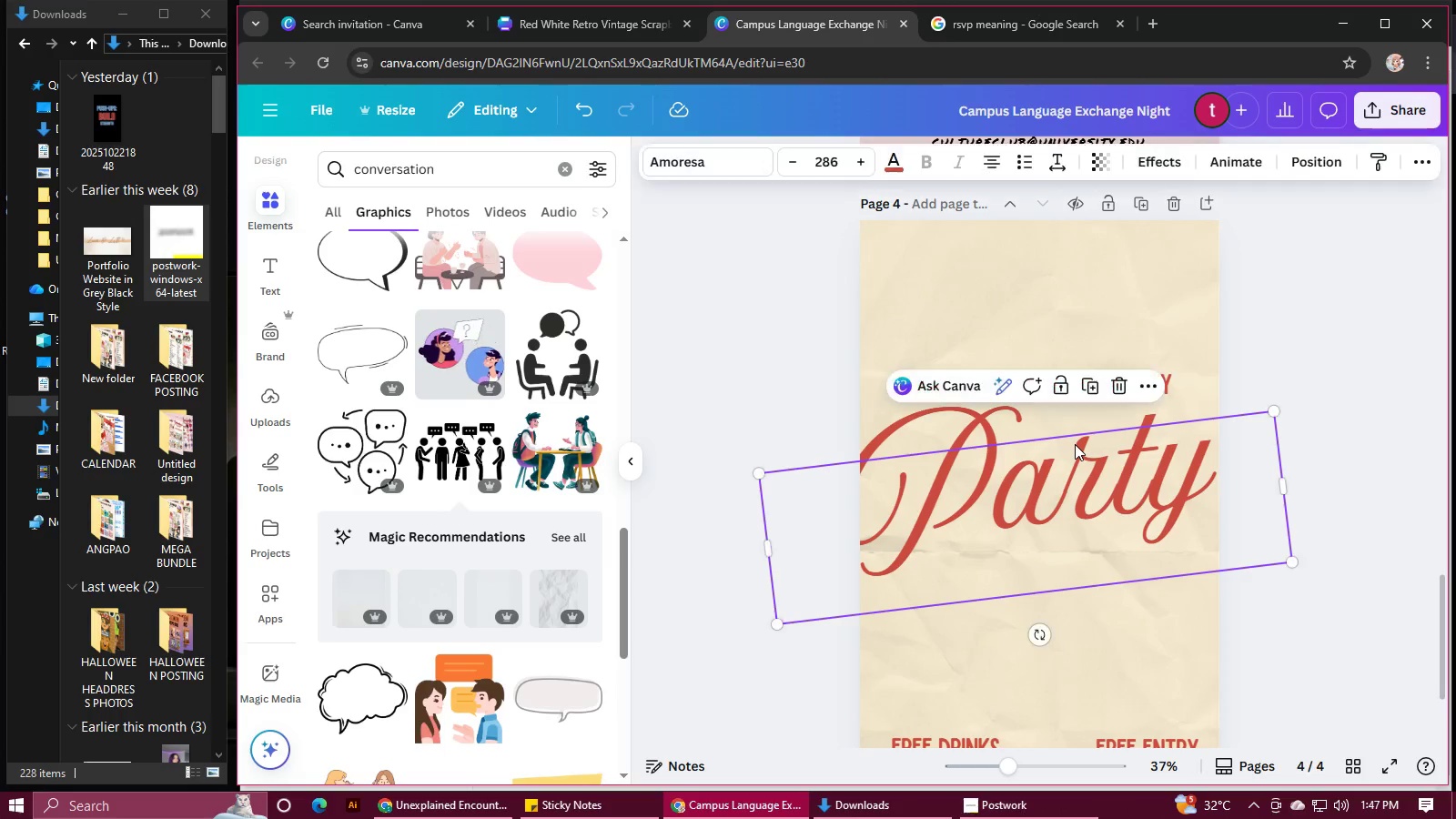 
left_click([1175, 373])
 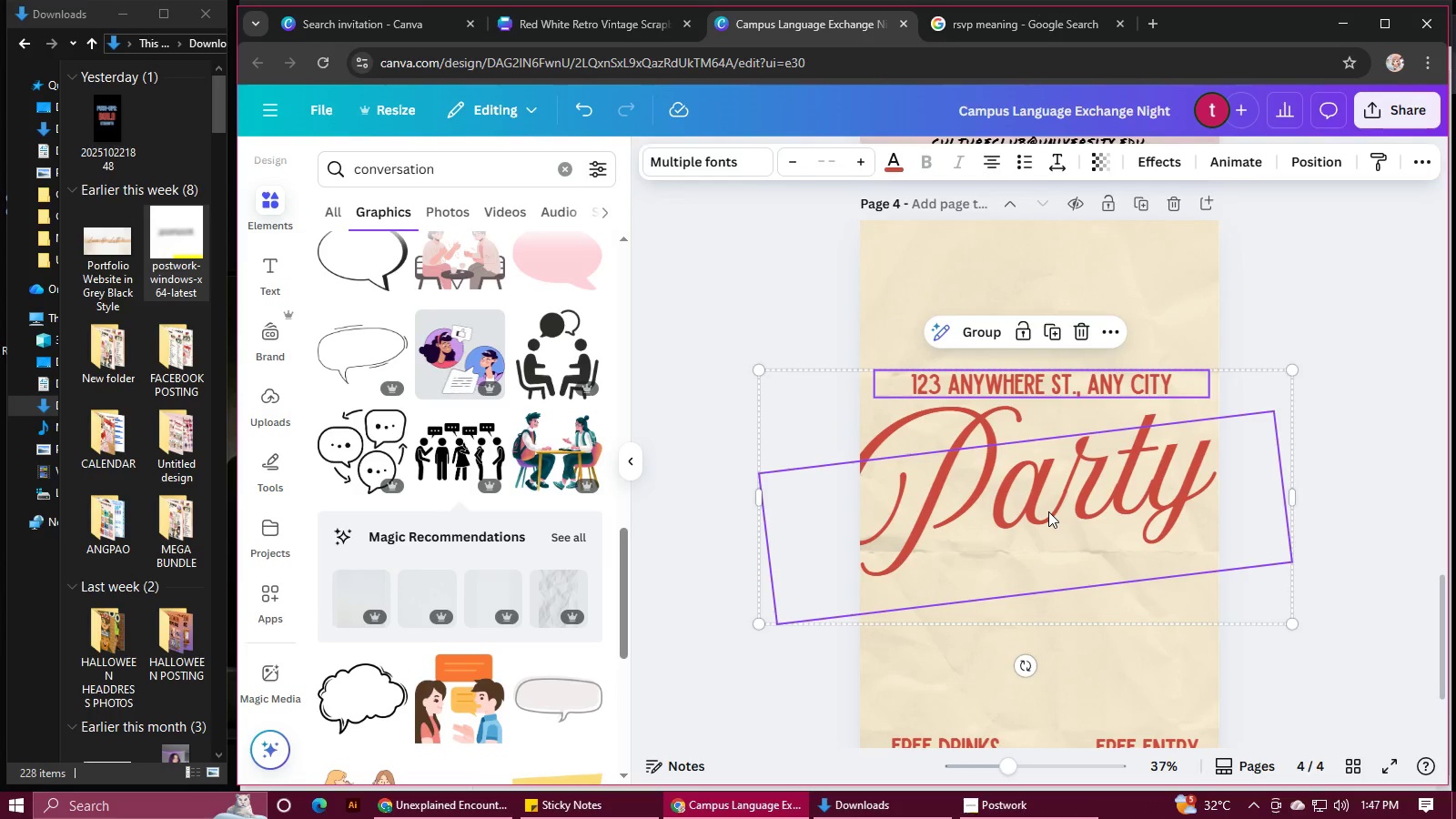 
left_click_drag(start_coordinate=[1050, 511], to_coordinate=[1055, 407])
 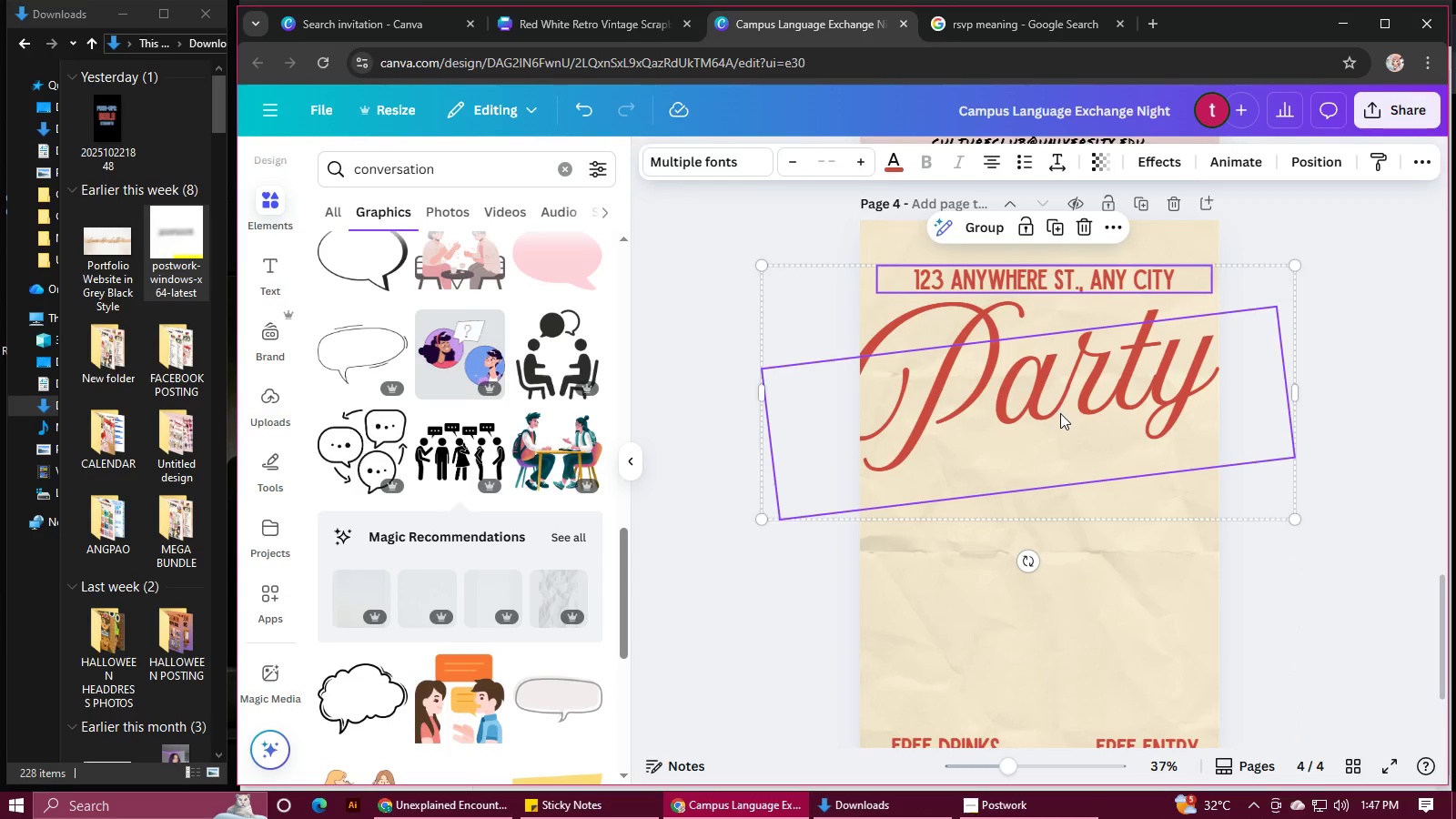 
scroll: coordinate [1060, 460], scroll_direction: up, amount: 8.0
 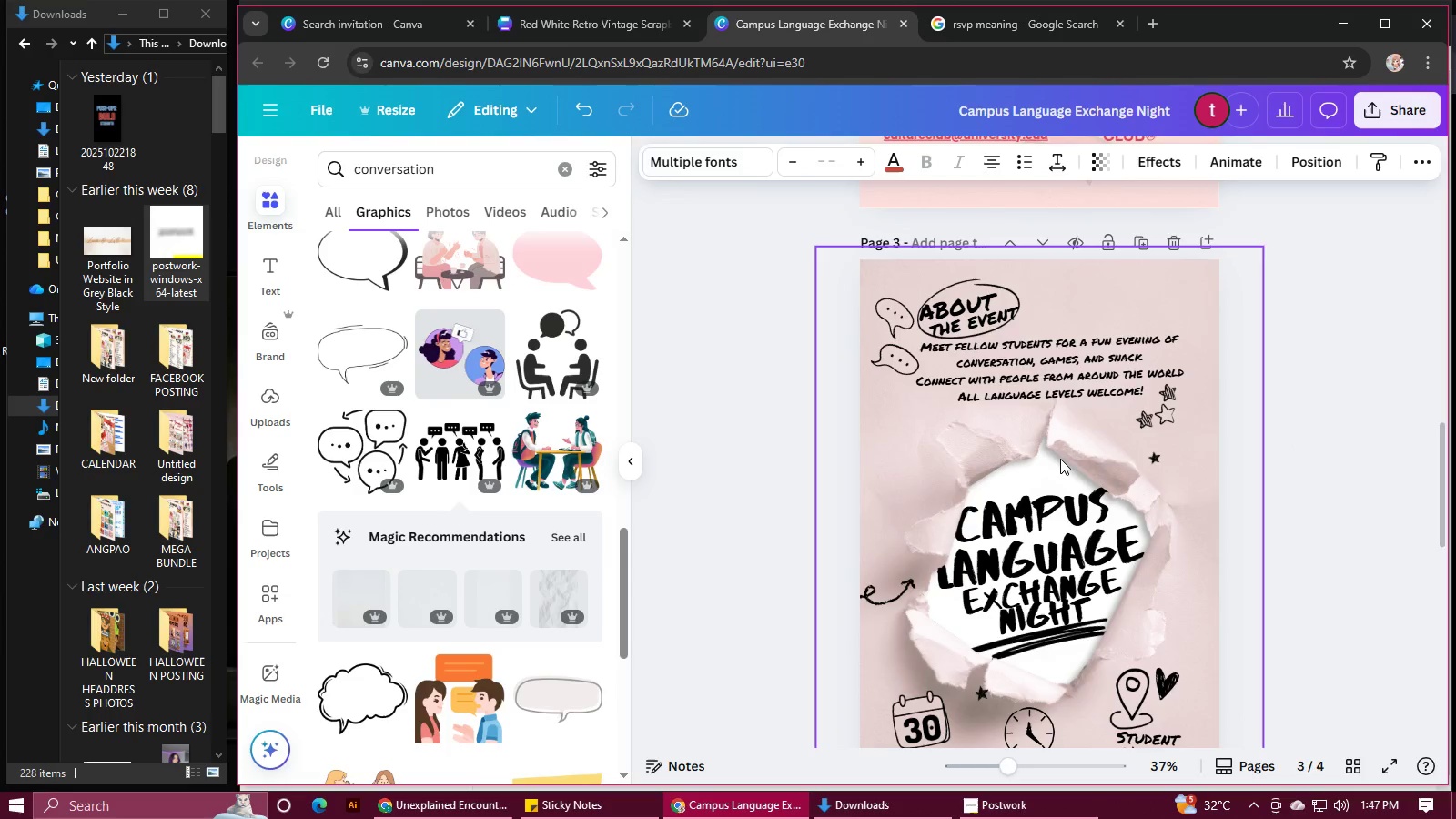 
scroll: coordinate [1058, 450], scroll_direction: down, amount: 7.0
 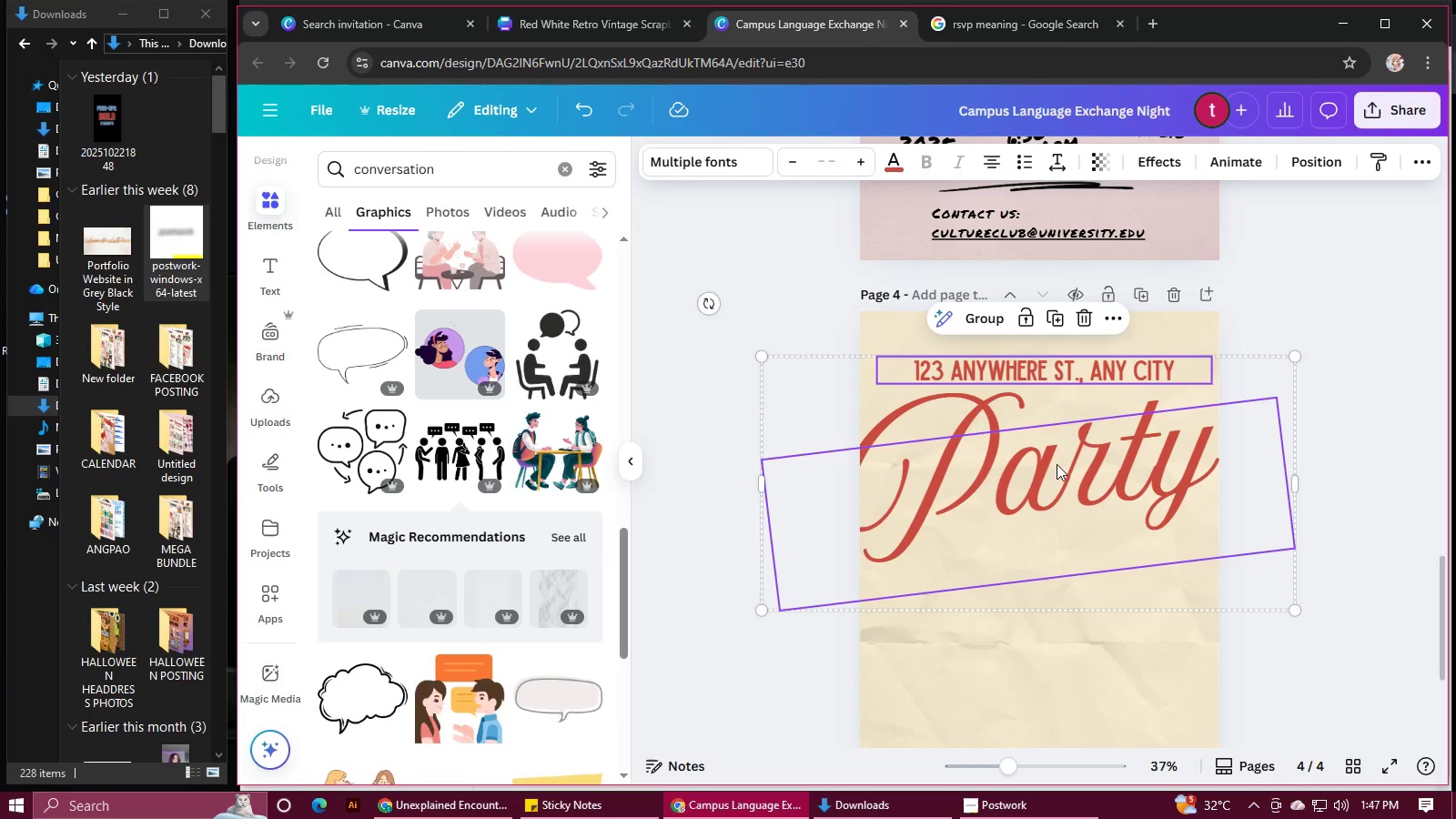 
left_click([1055, 470])
 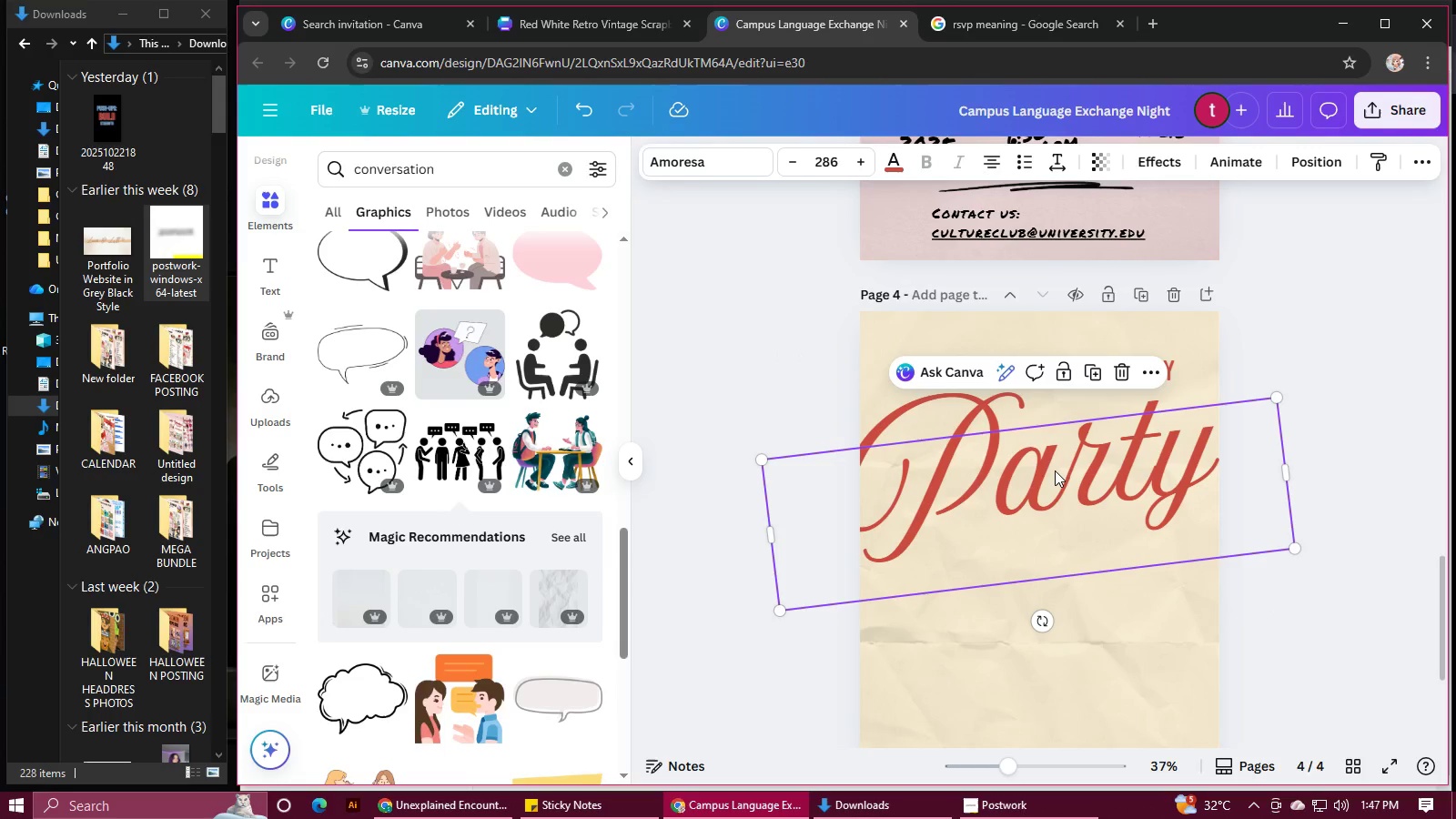 
left_click([1055, 470])
 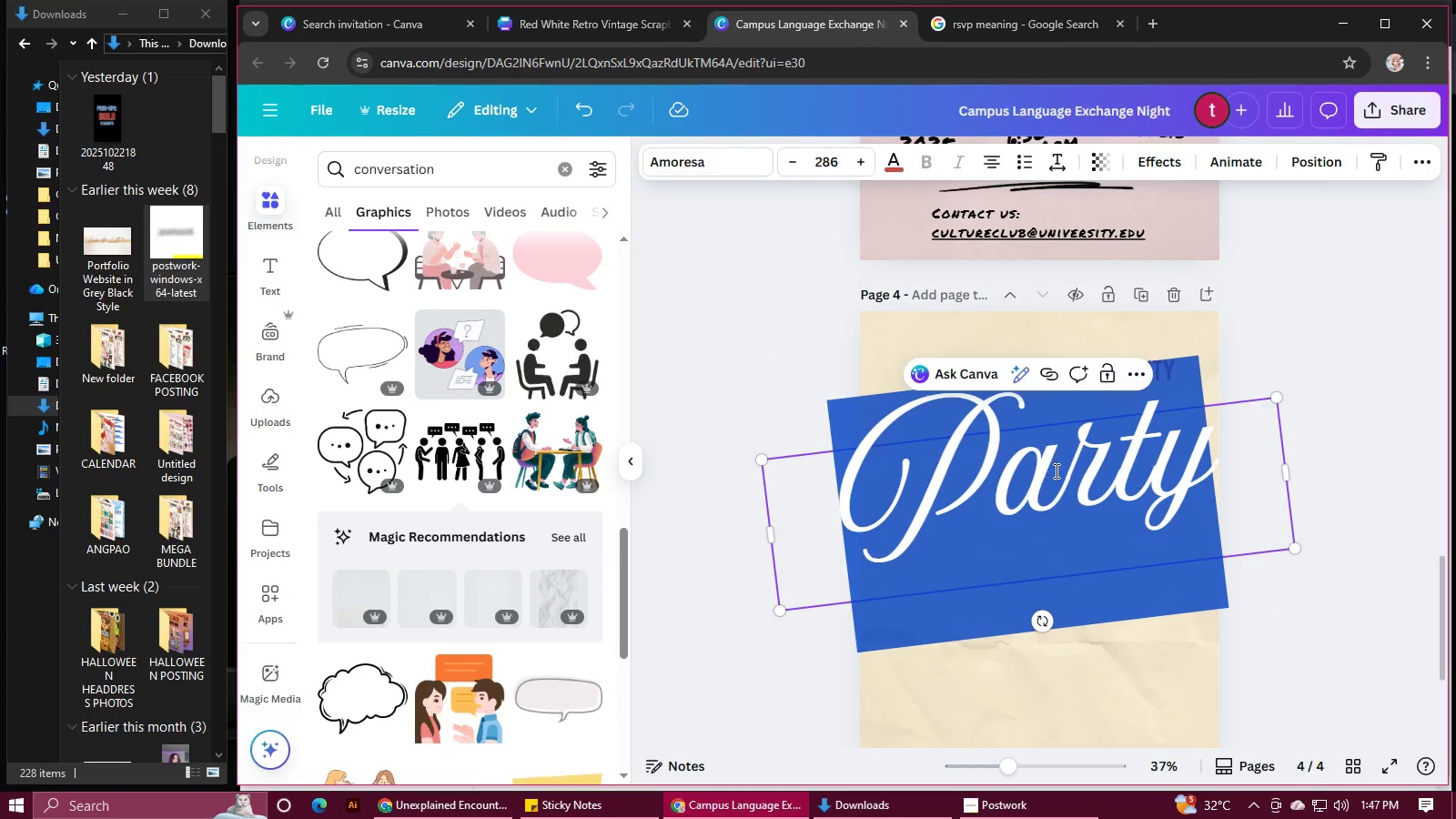 
type(ca)
key(Backspace)
key(Backspace)
type(Campus)
 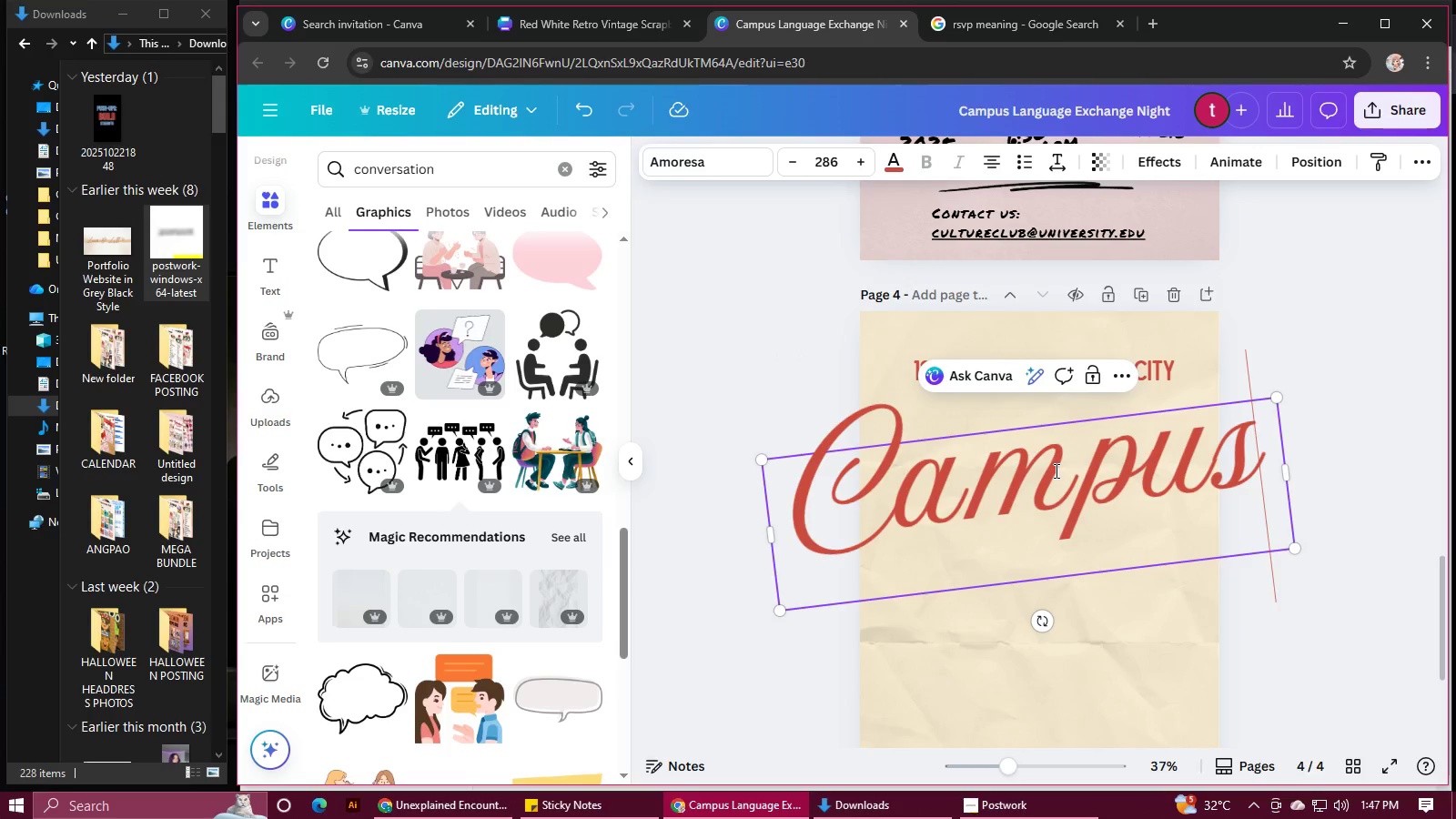 
left_click([1326, 553])
 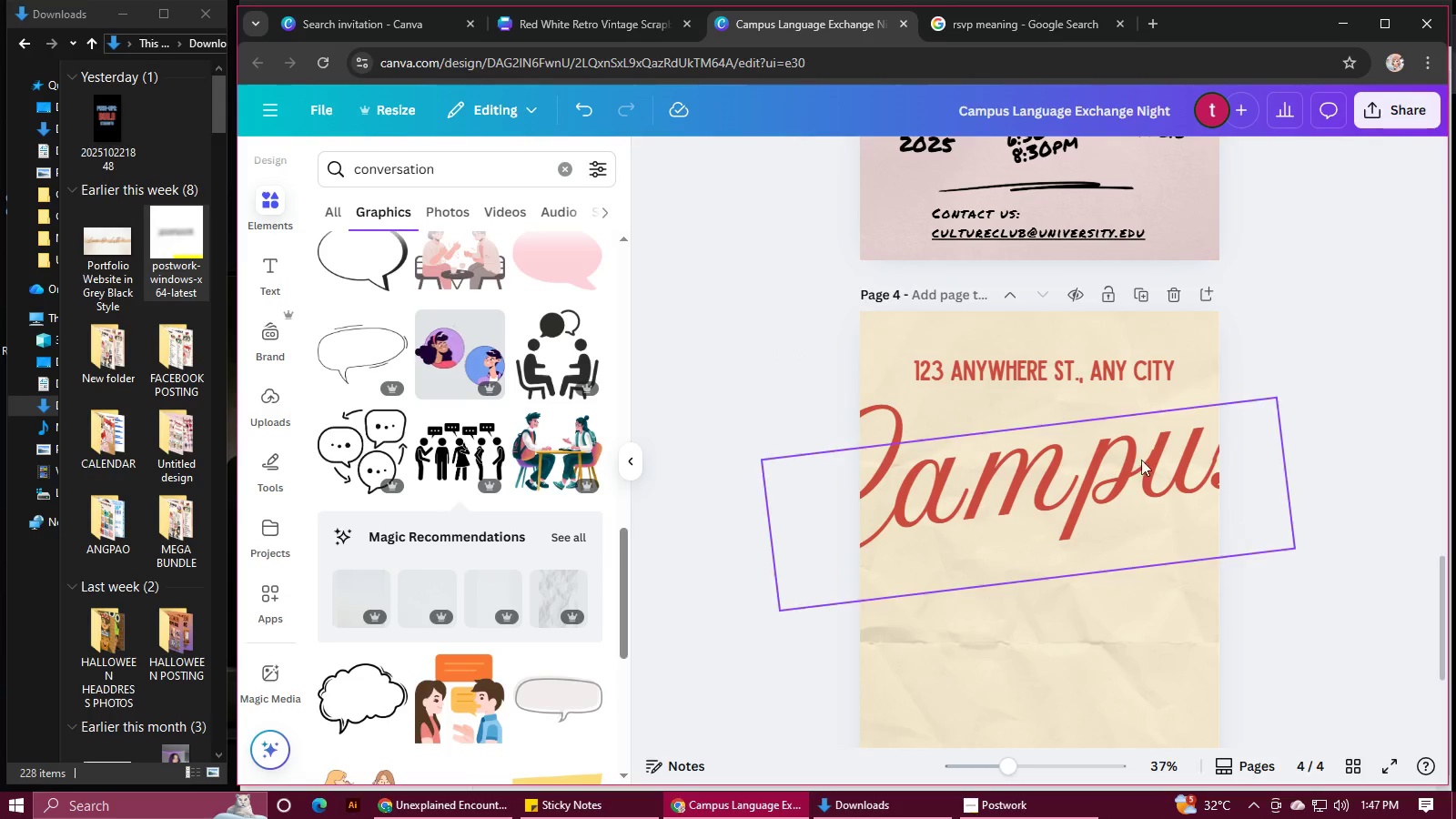 
left_click([1122, 452])
 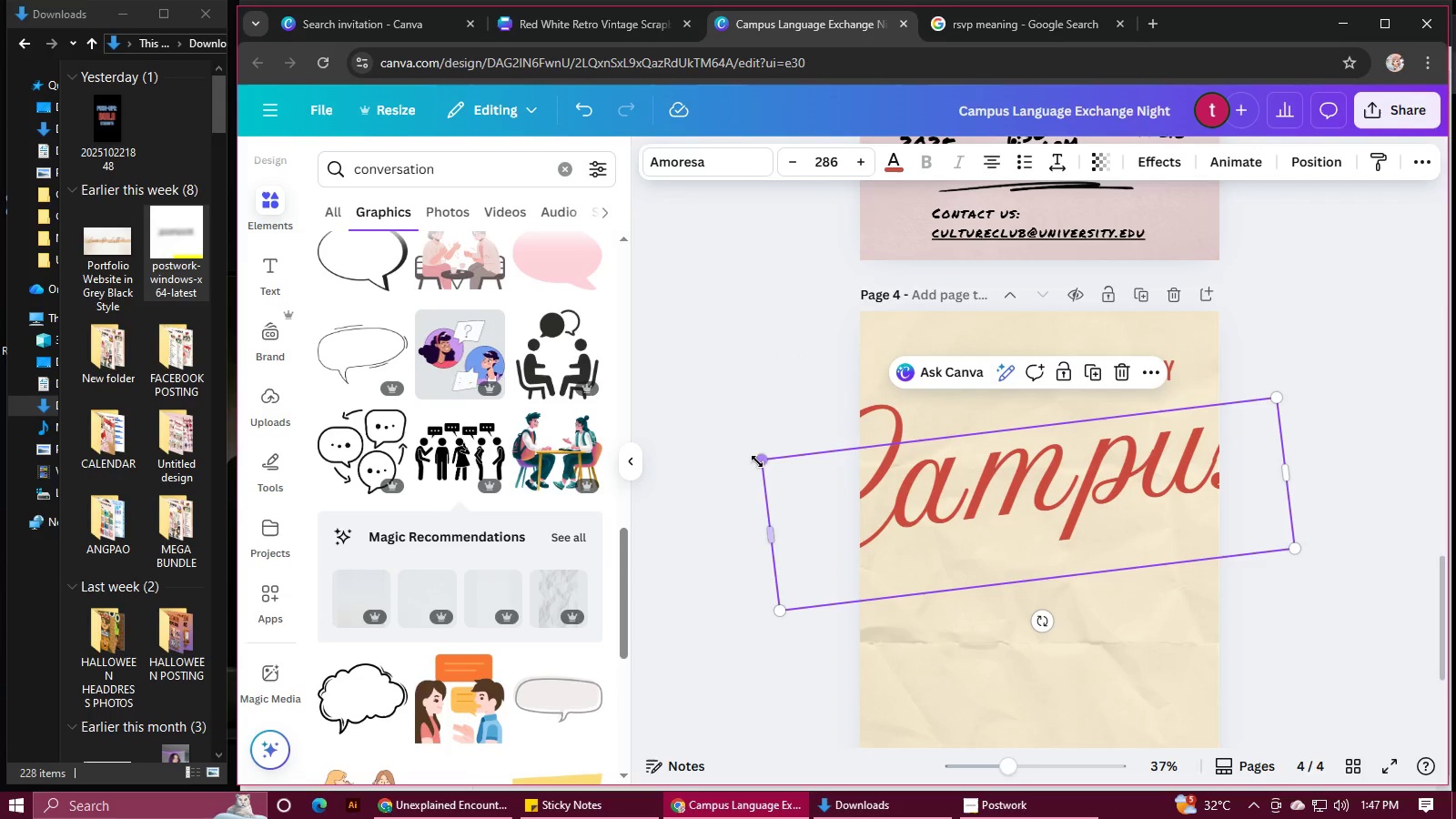 
left_click_drag(start_coordinate=[759, 461], to_coordinate=[850, 477])
 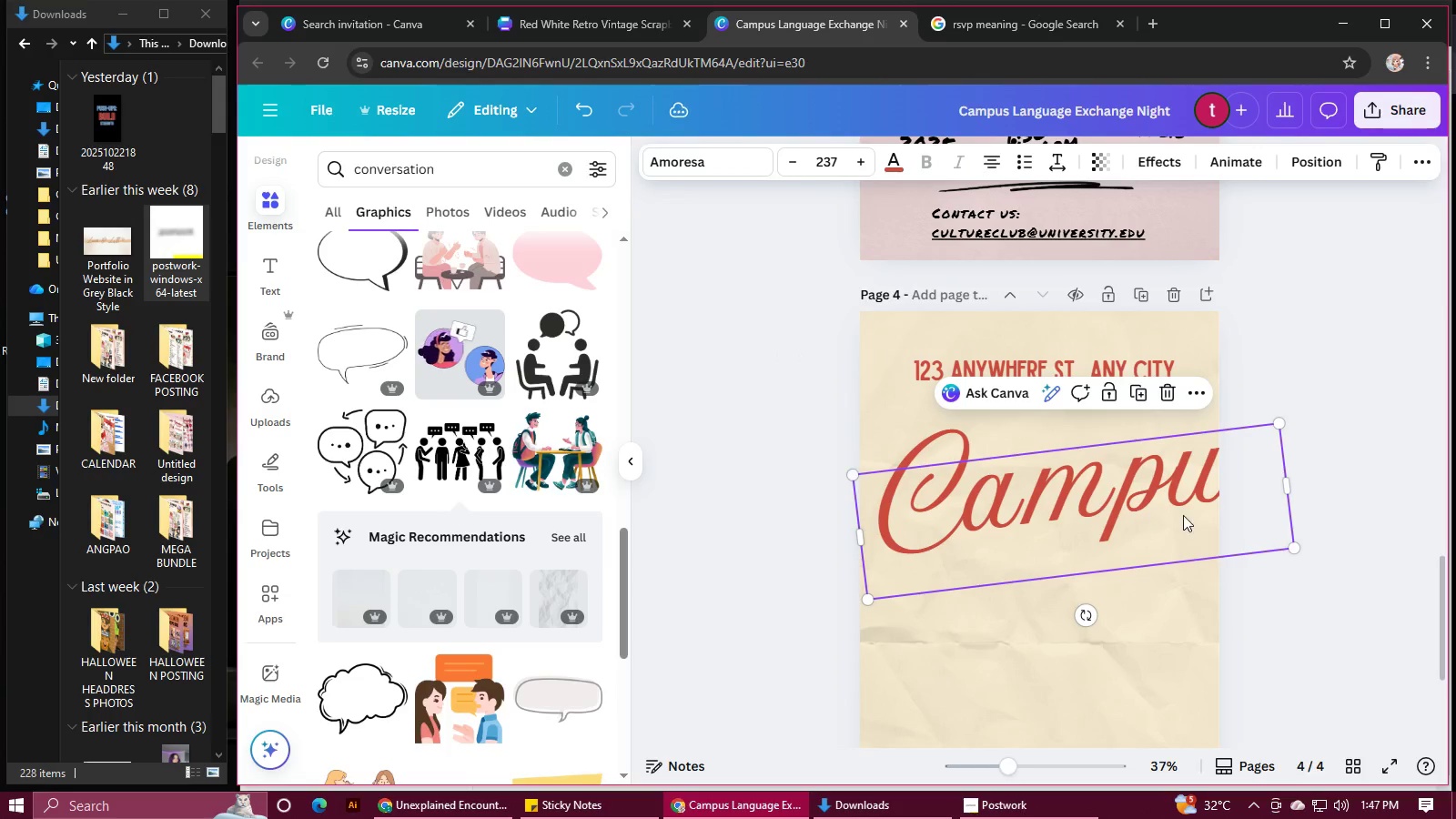 
left_click_drag(start_coordinate=[1183, 515], to_coordinate=[1158, 478])
 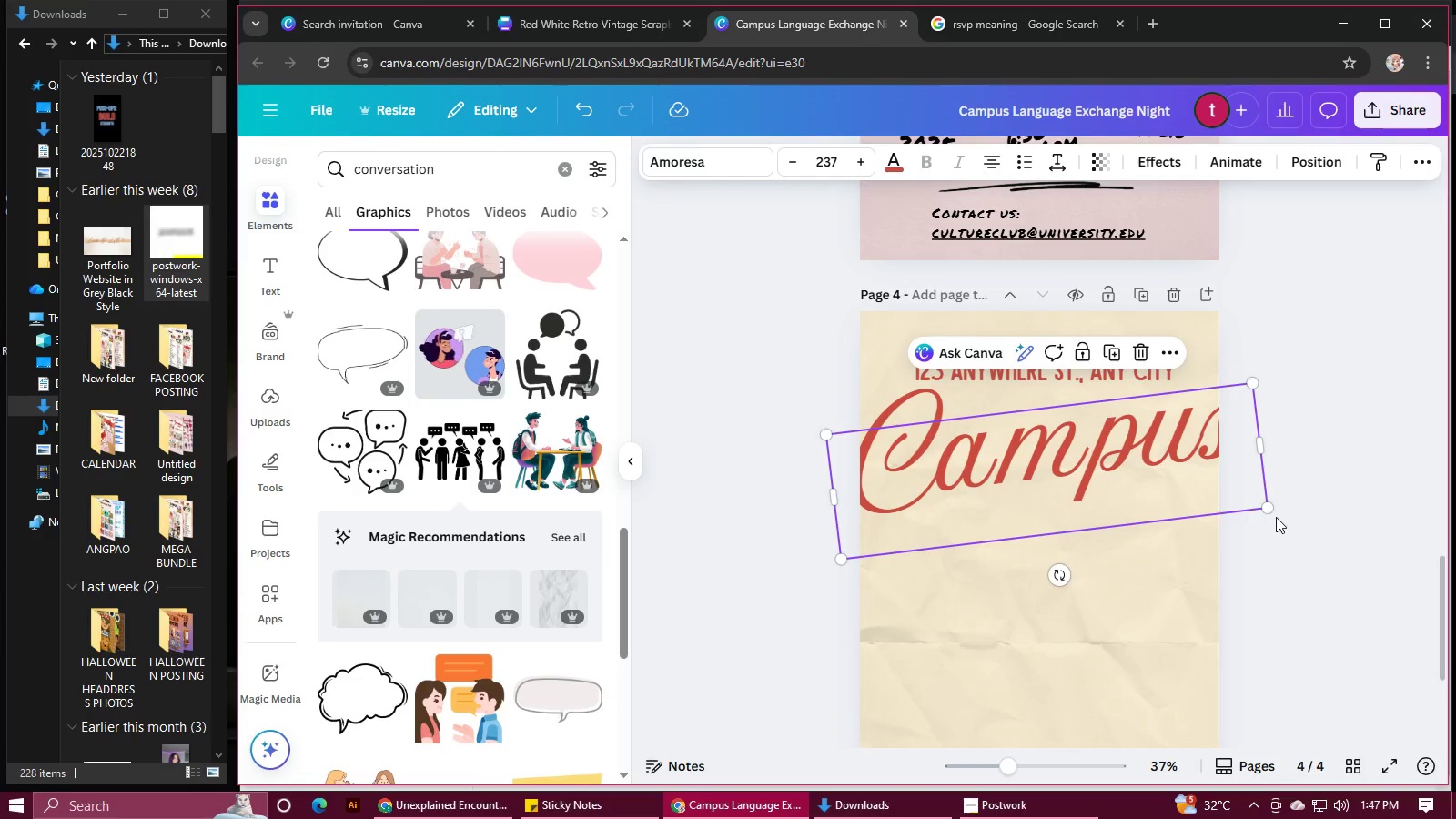 
left_click_drag(start_coordinate=[1269, 510], to_coordinate=[1249, 496])
 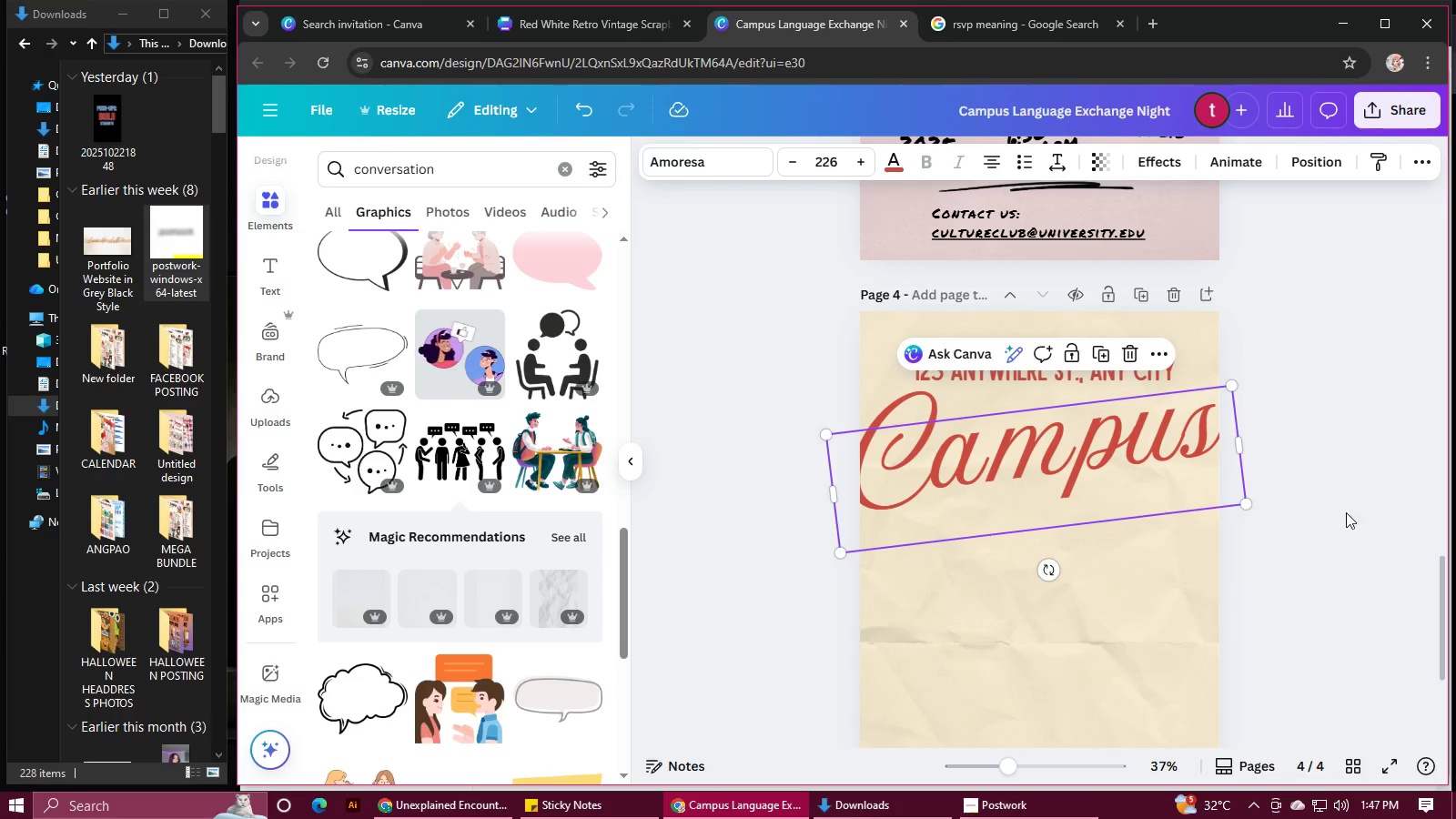 
left_click([1346, 512])
 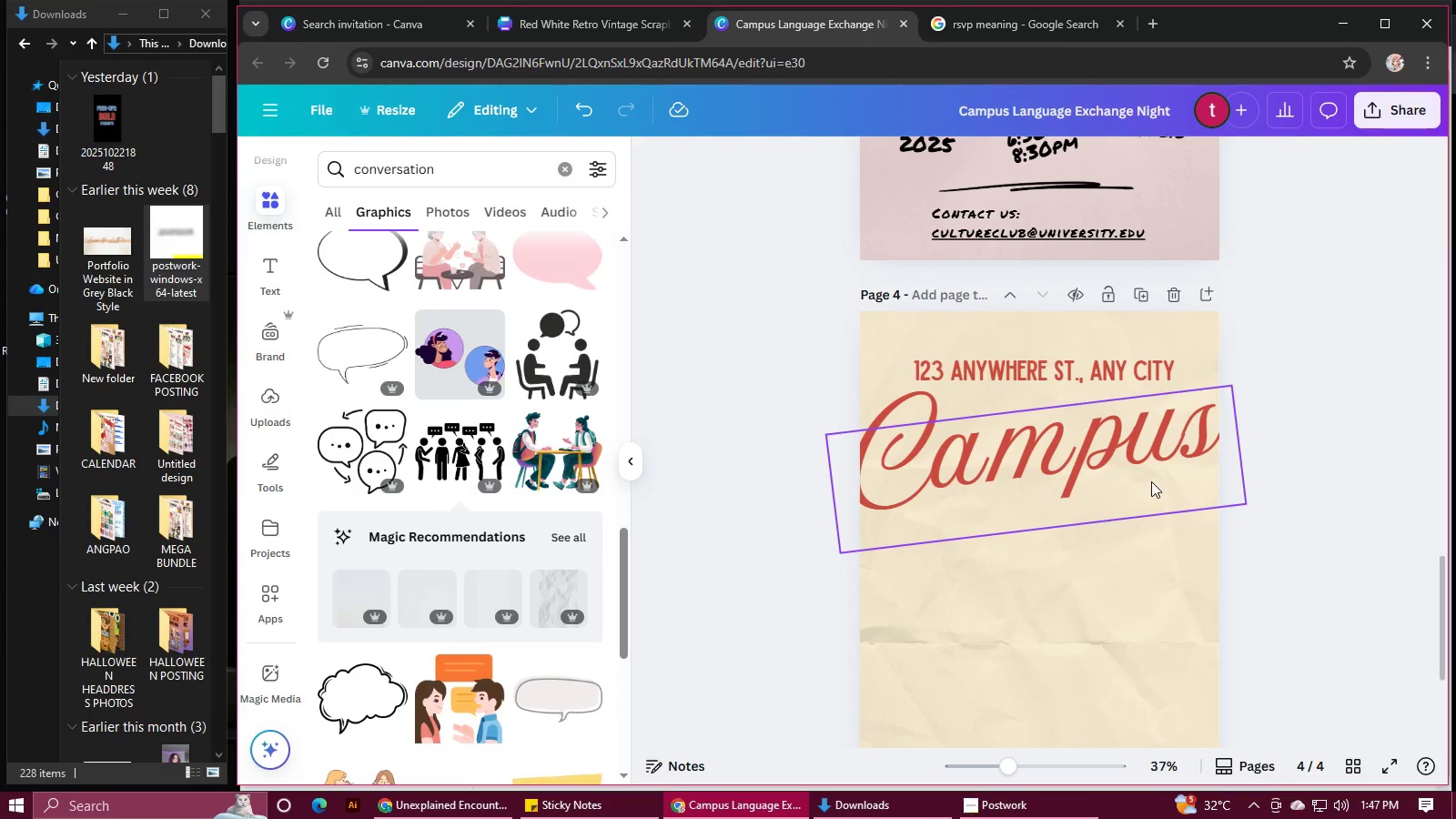 
left_click_drag(start_coordinate=[1150, 480], to_coordinate=[1148, 438])
 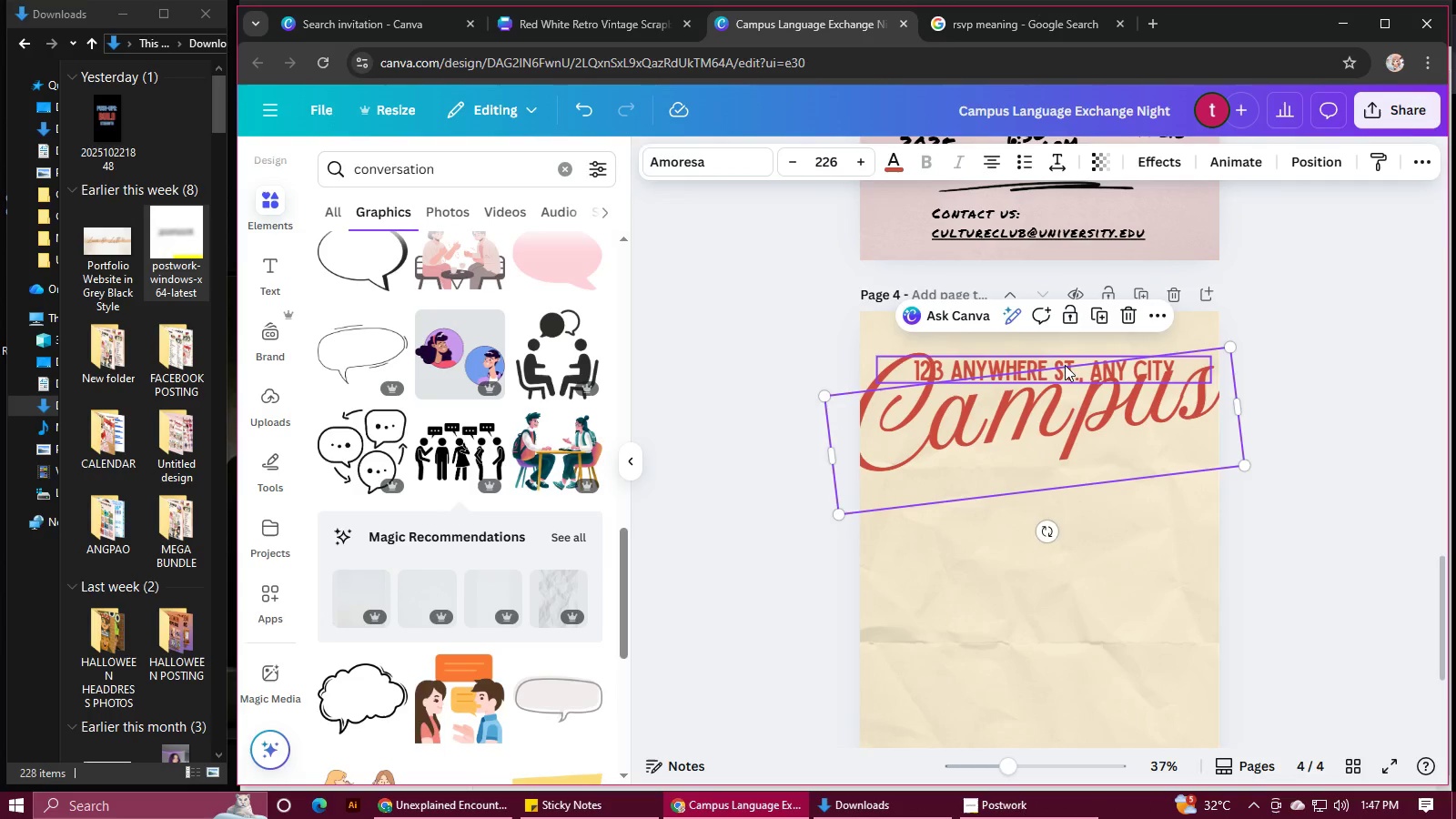 
left_click([1064, 365])
 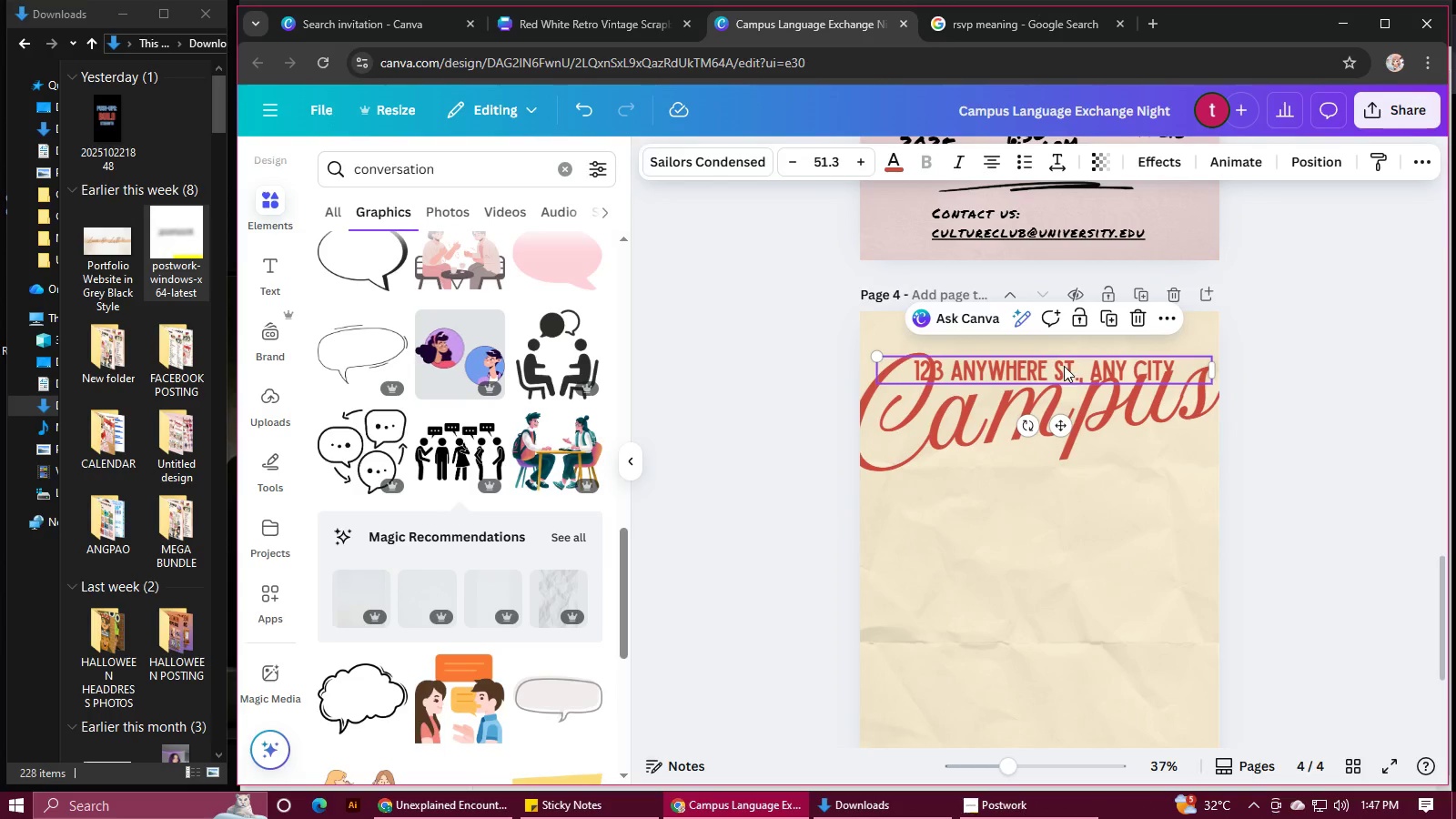 
left_click_drag(start_coordinate=[1064, 369], to_coordinate=[1075, 465])
 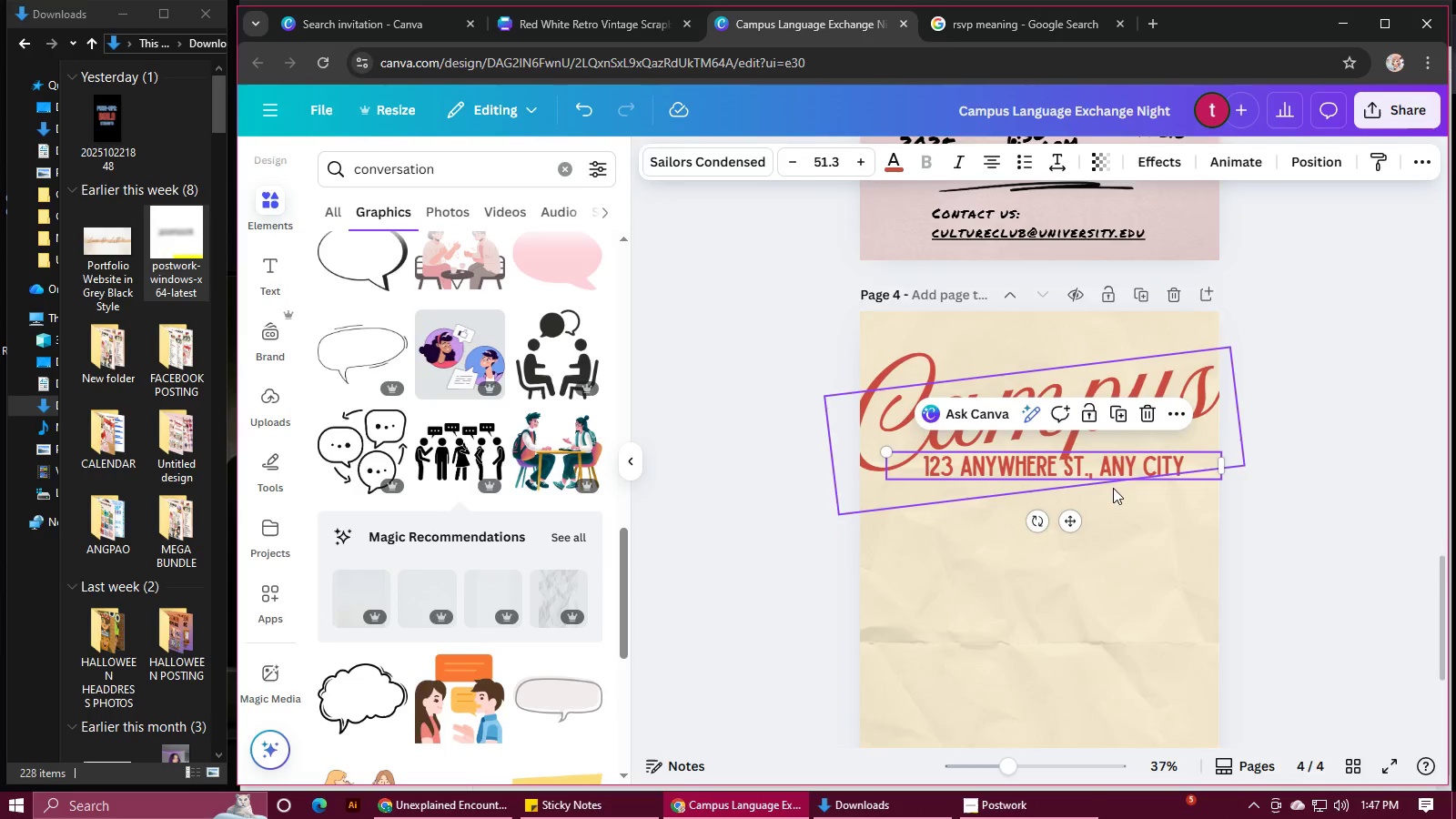 
scroll: coordinate [1113, 488], scroll_direction: up, amount: 3.0
 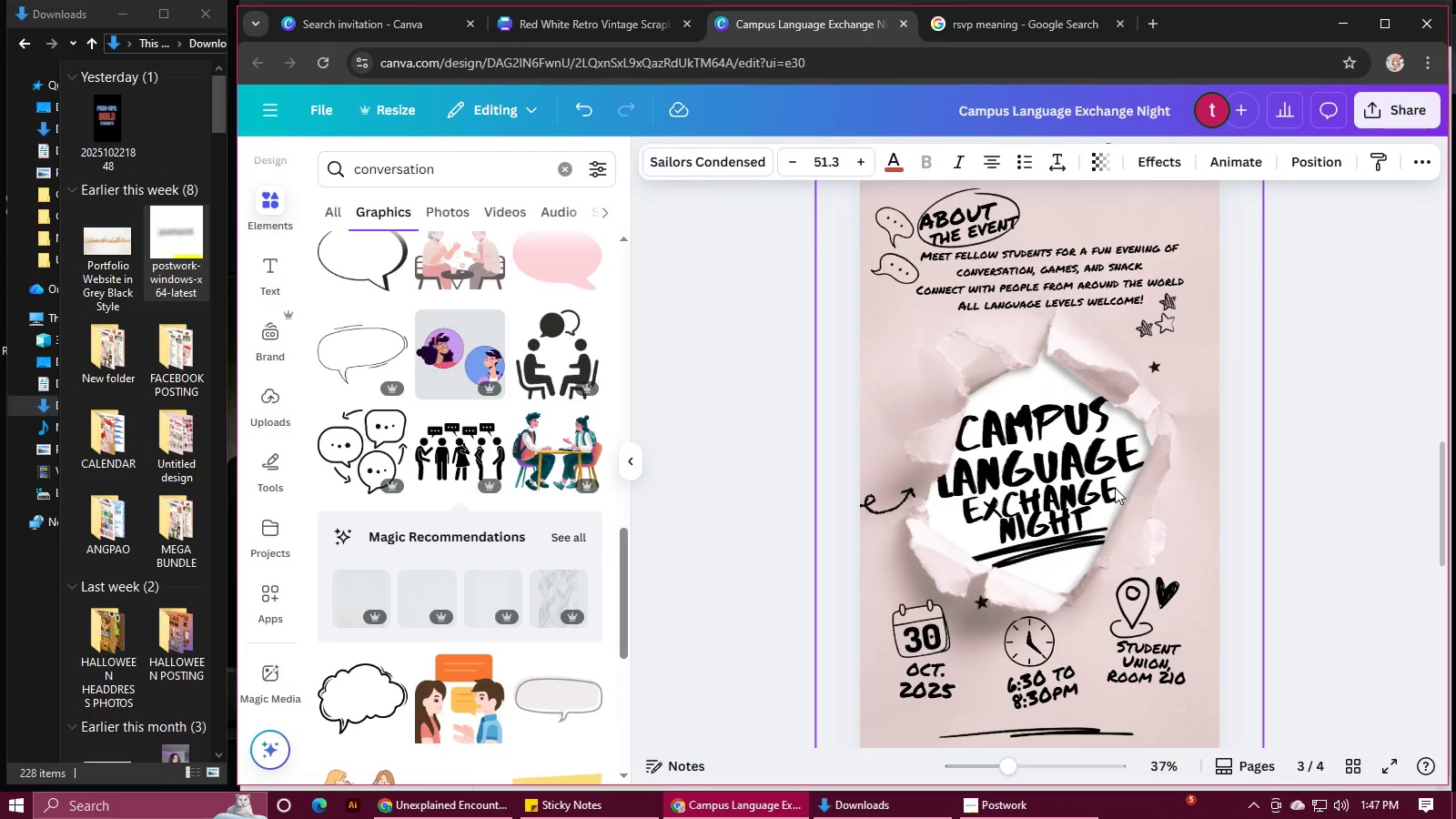 
scroll: coordinate [1115, 488], scroll_direction: down, amount: 6.0
 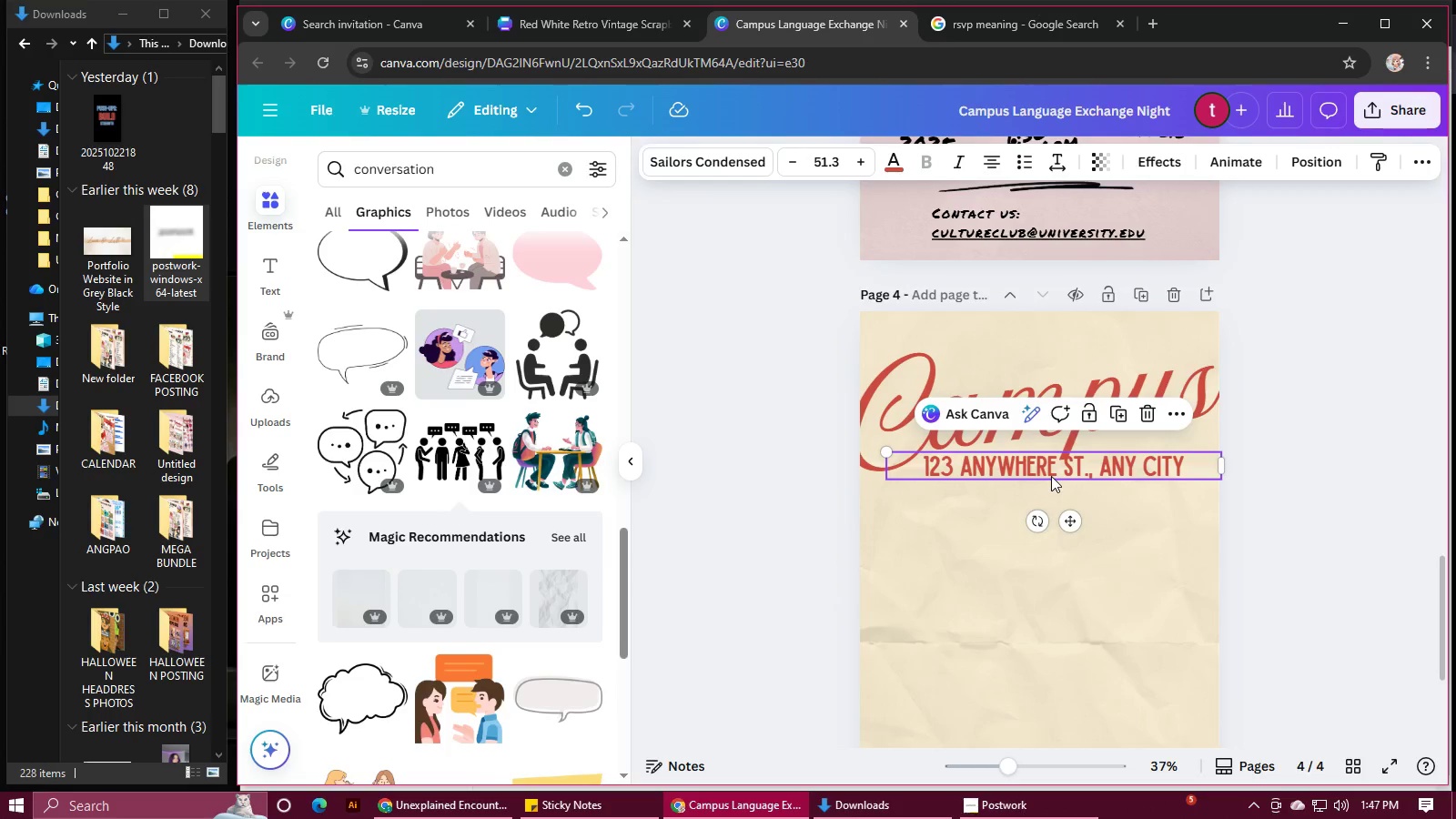 
double_click([1051, 476])
 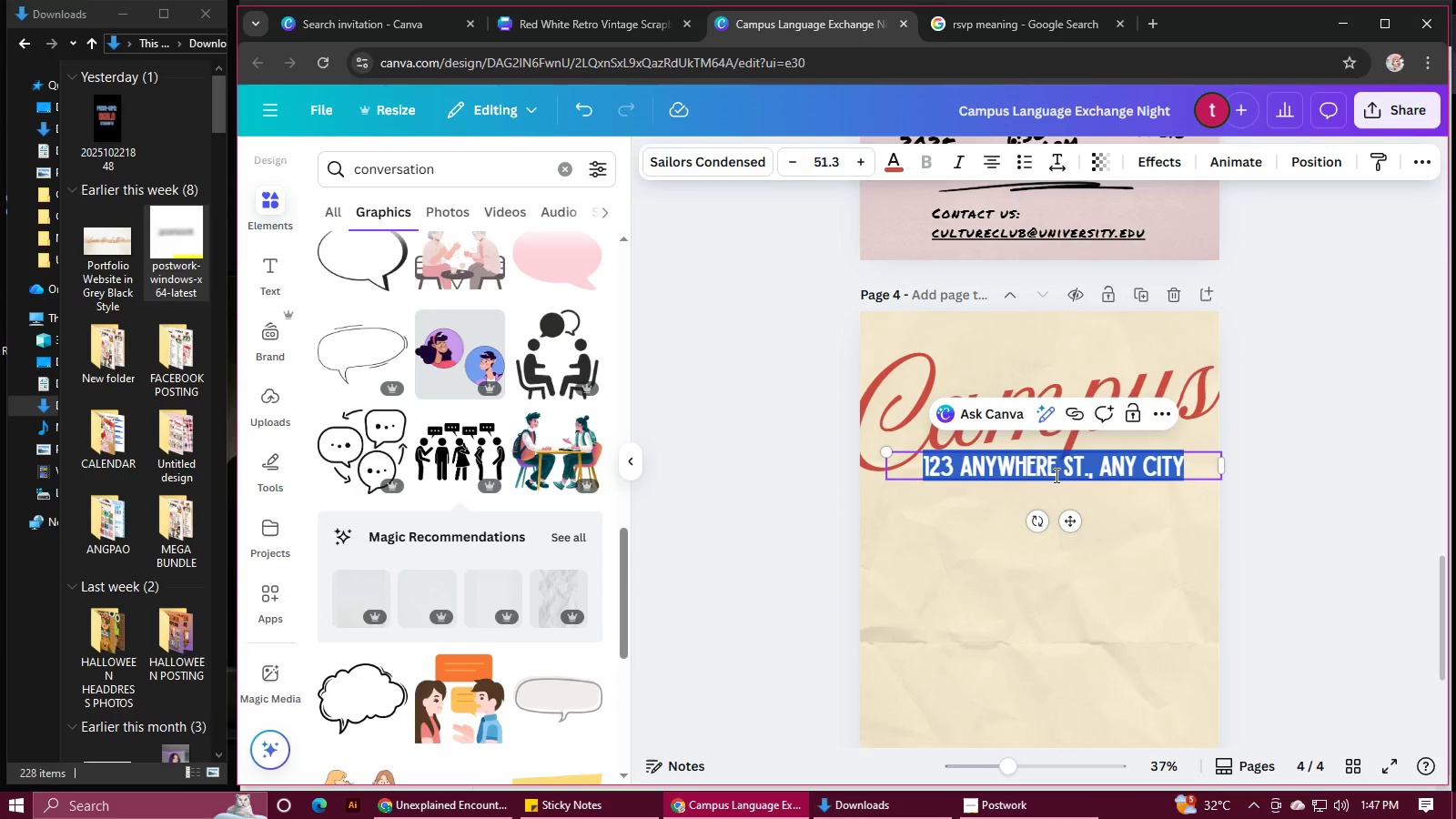 
type(LANguage excah)
key(Backspace)
key(Backspace)
type(hange night)
 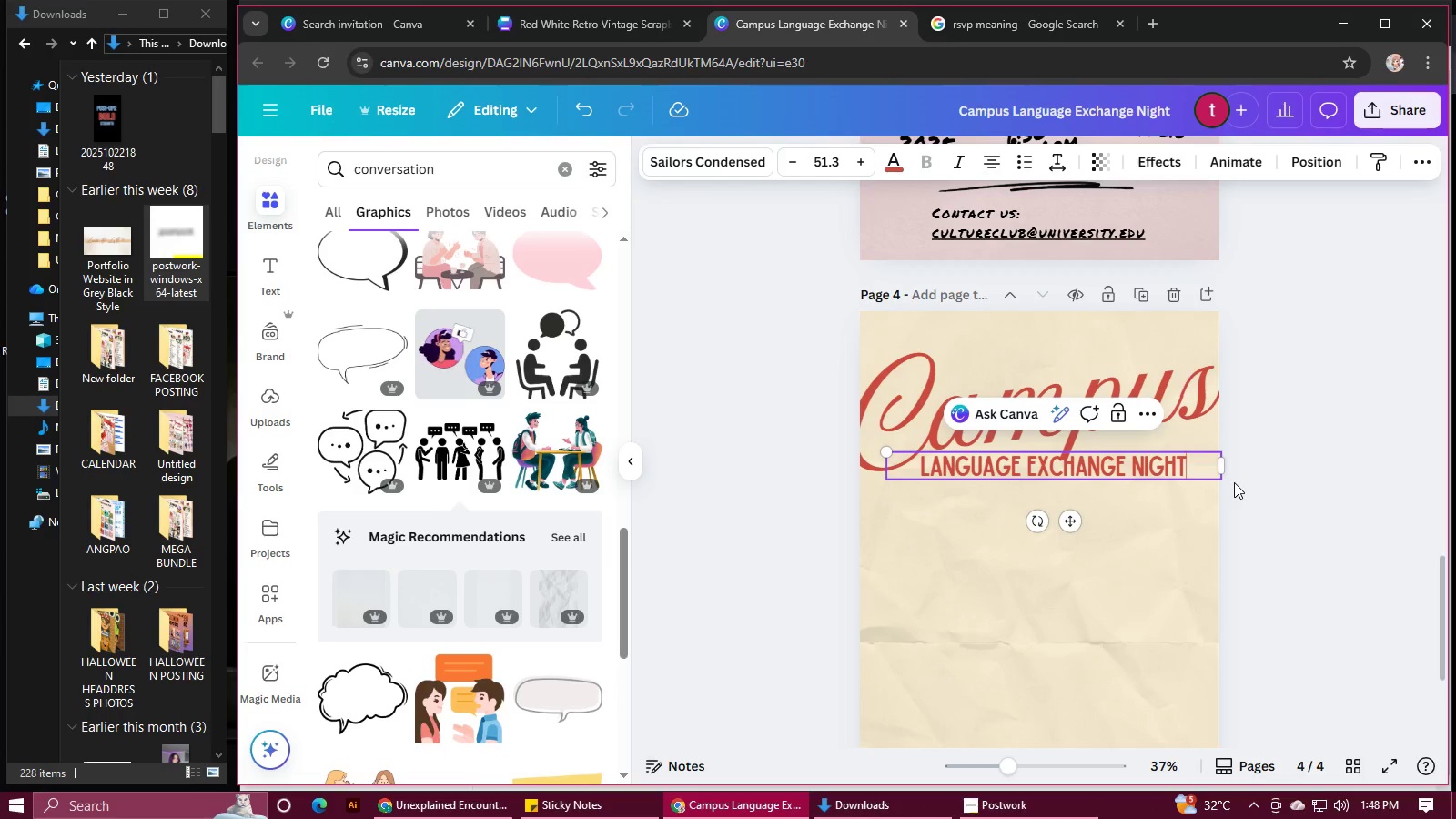 
left_click_drag(start_coordinate=[1226, 467], to_coordinate=[1200, 472])
 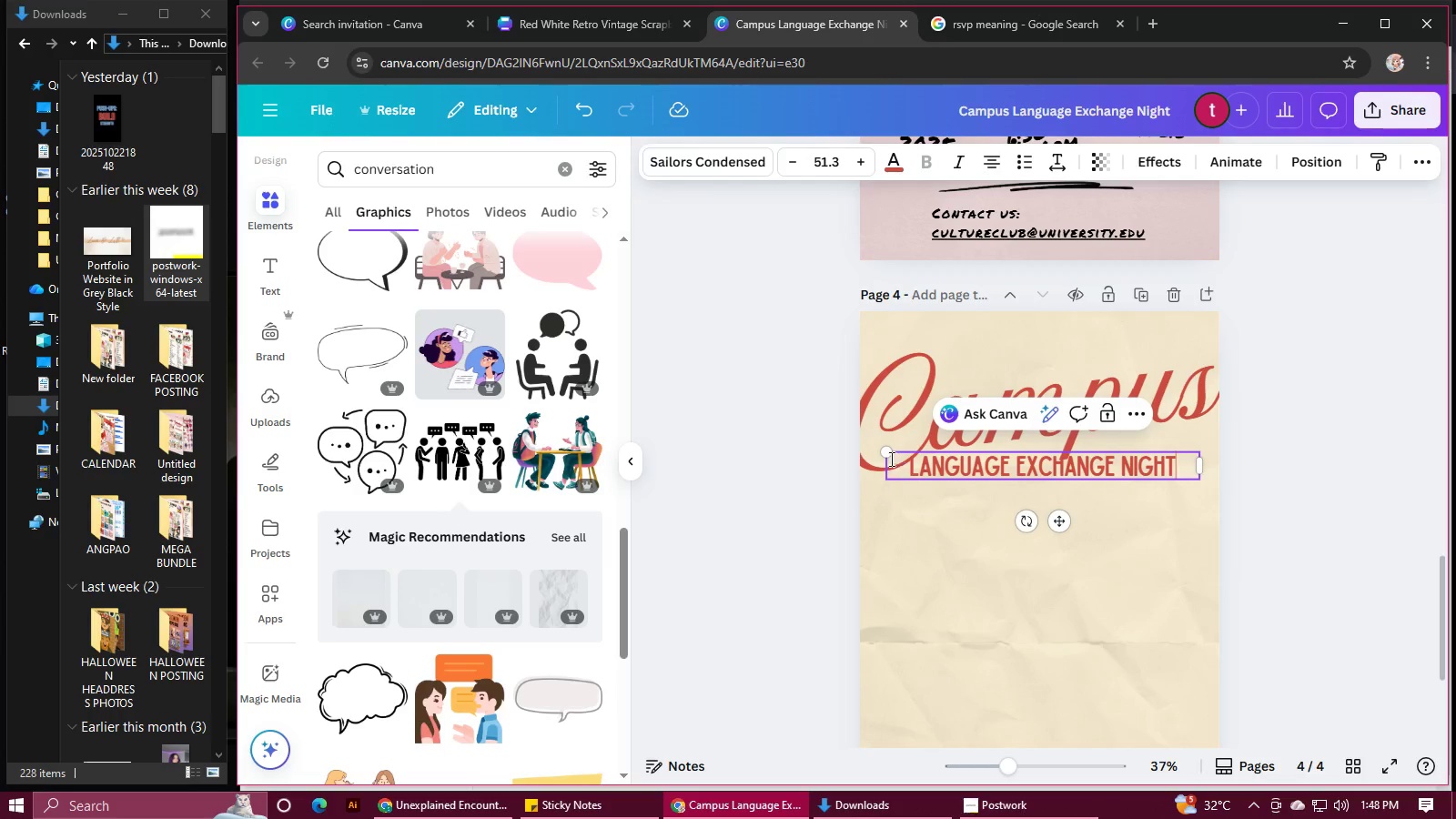 
left_click_drag(start_coordinate=[881, 452], to_coordinate=[843, 452])
 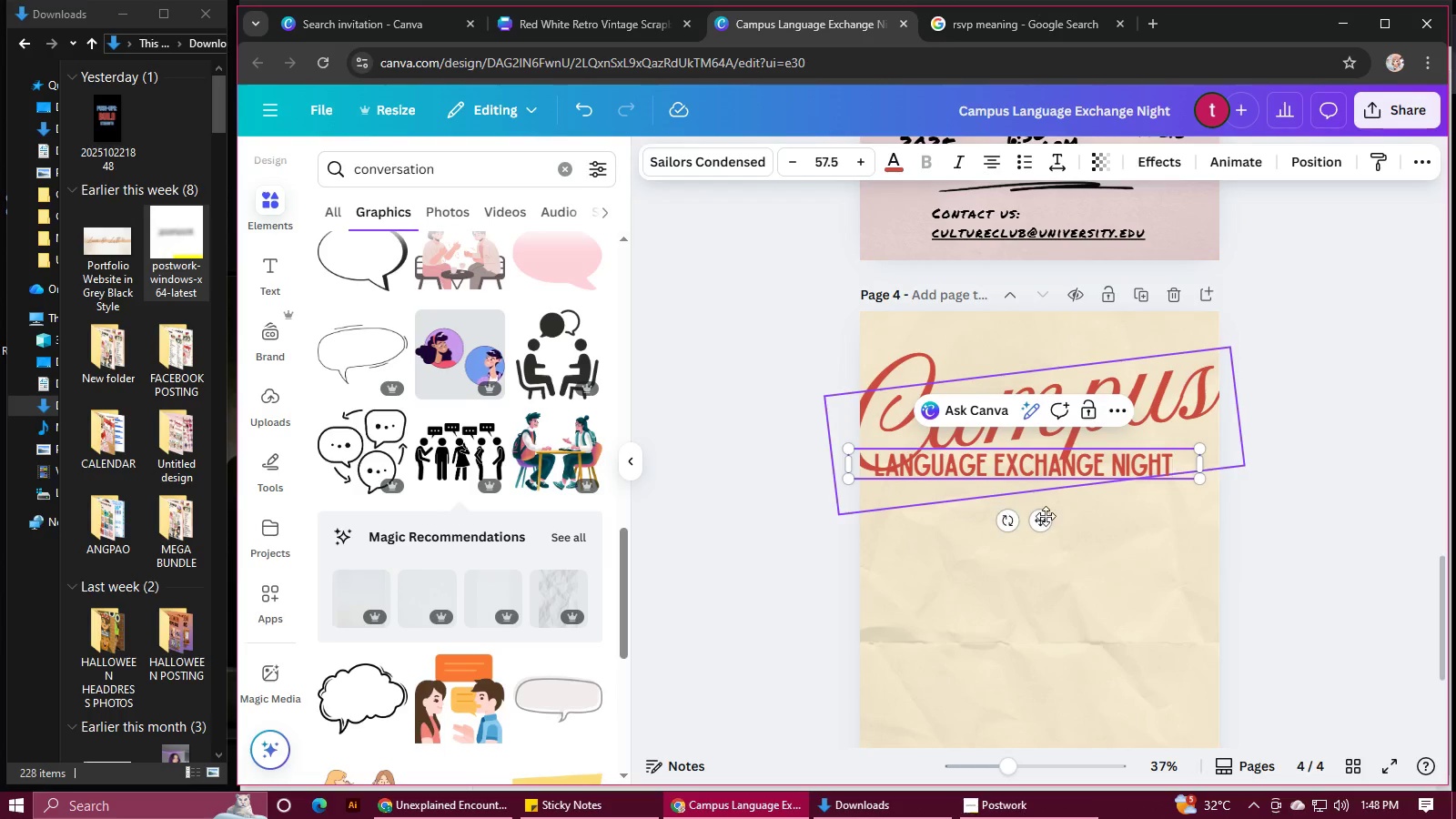 
left_click_drag(start_coordinate=[1046, 516], to_coordinate=[1081, 524])
 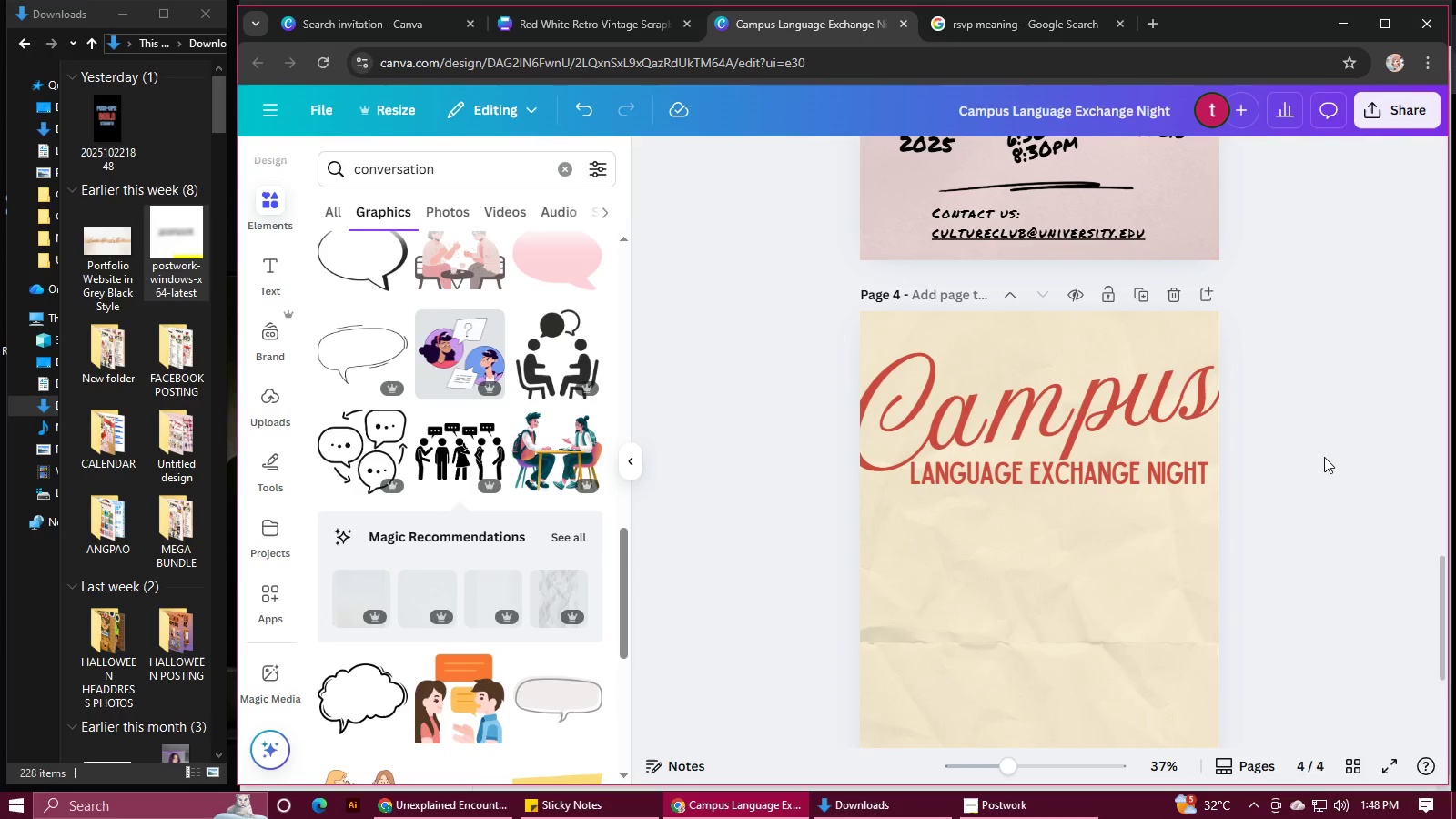 
scroll: coordinate [1324, 456], scroll_direction: down, amount: 5.0
 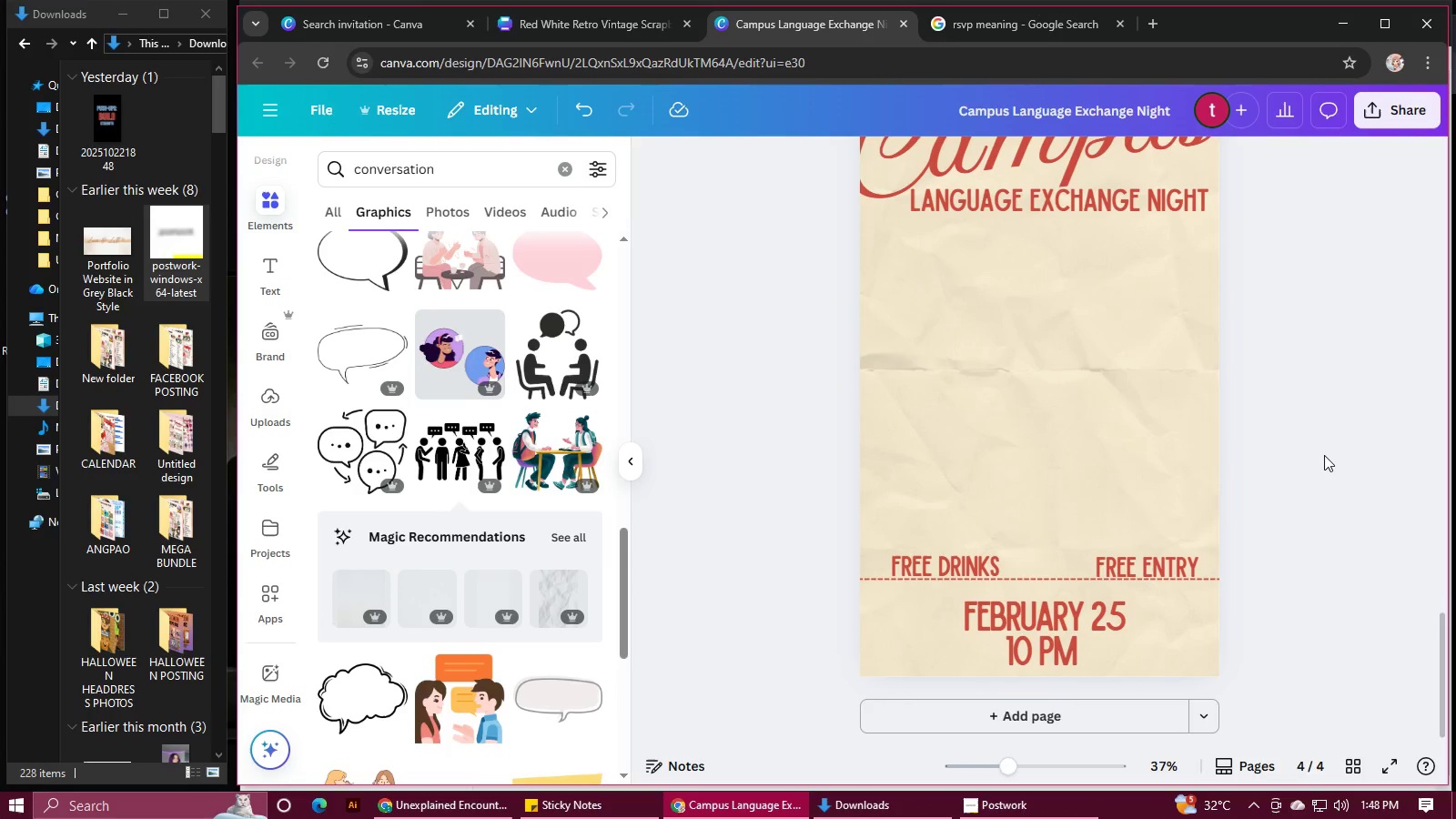 
scroll: coordinate [1069, 436], scroll_direction: up, amount: 14.0
 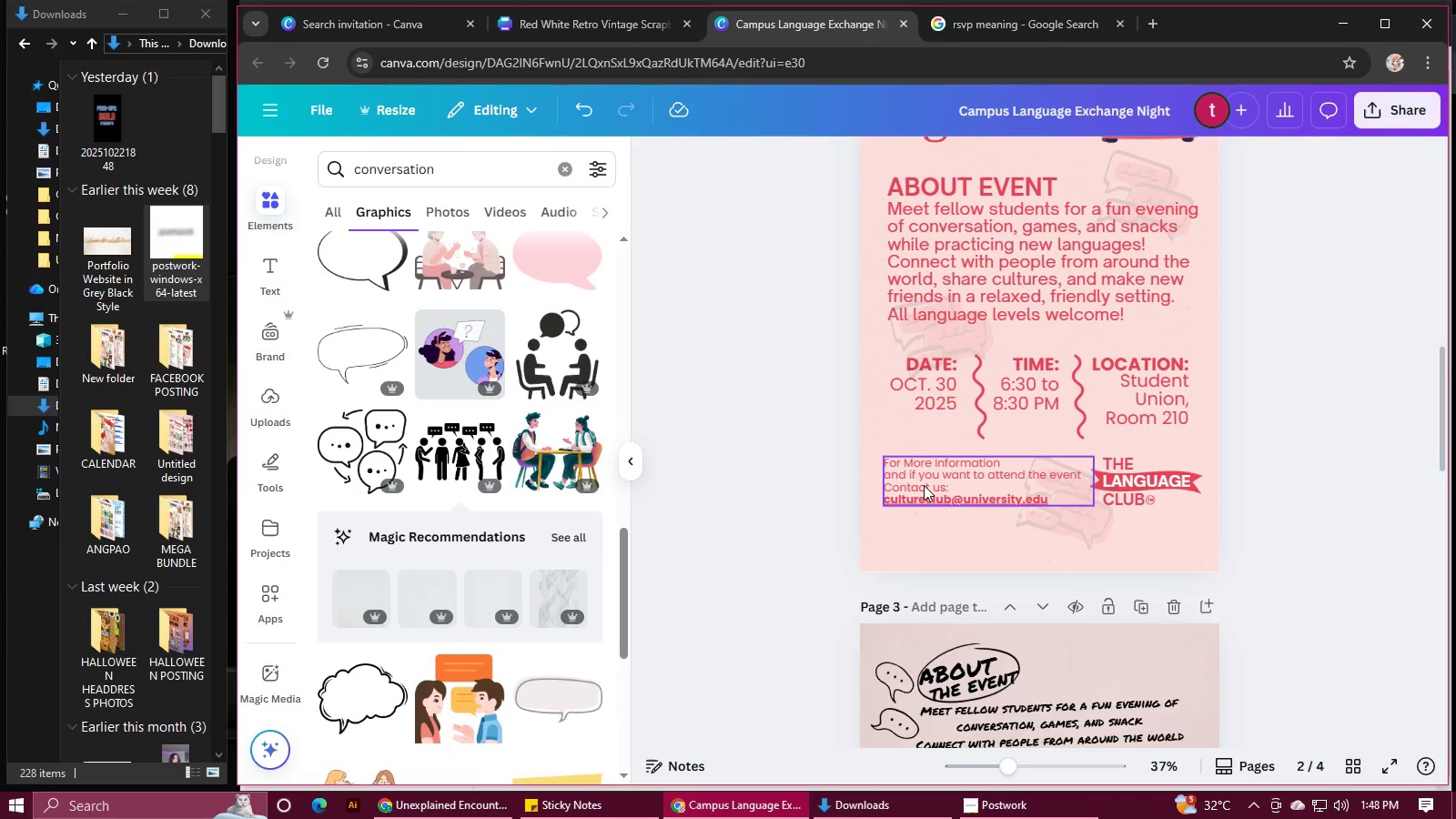 
double_click([924, 485])
 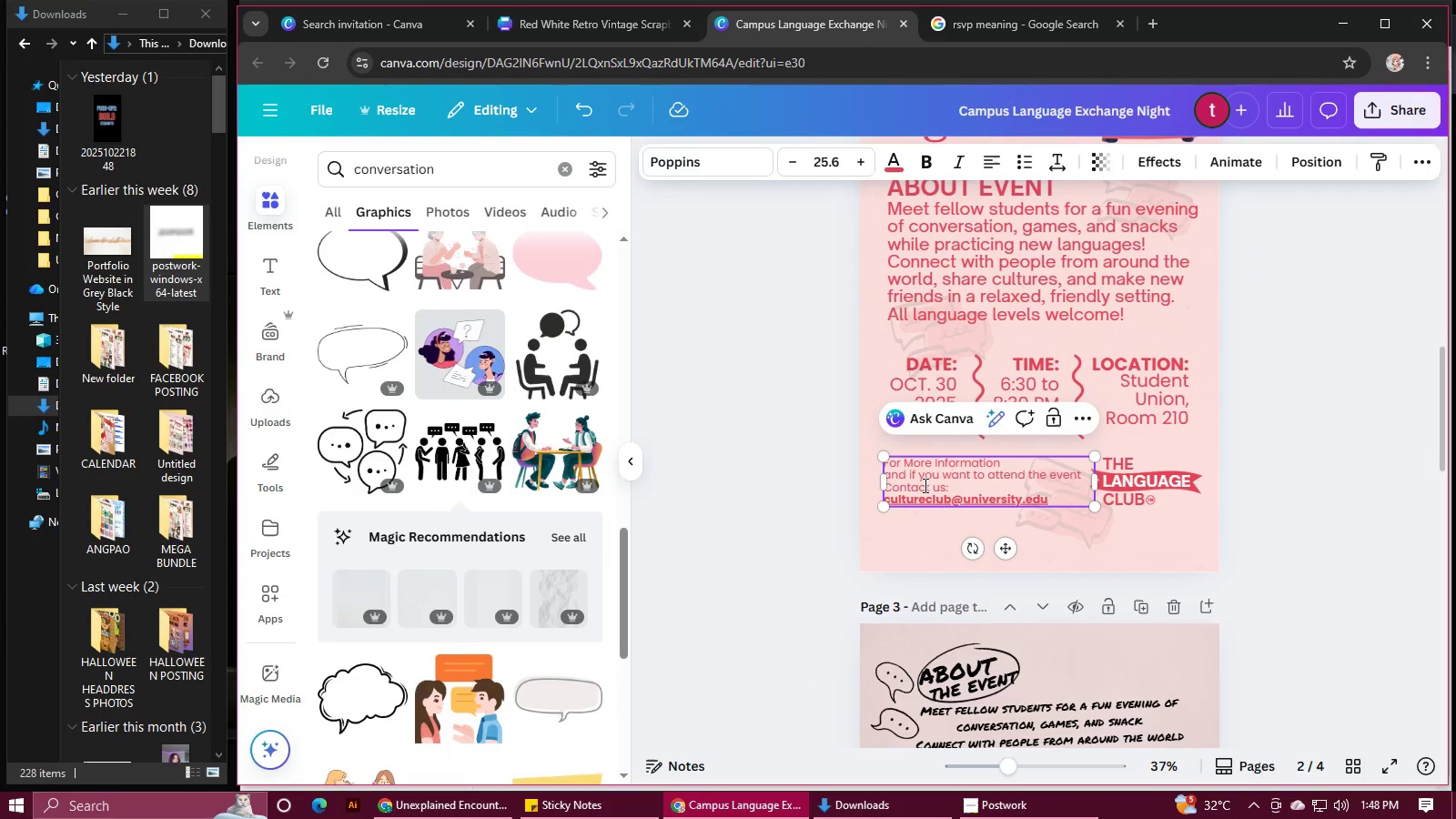 
triple_click([923, 486])
 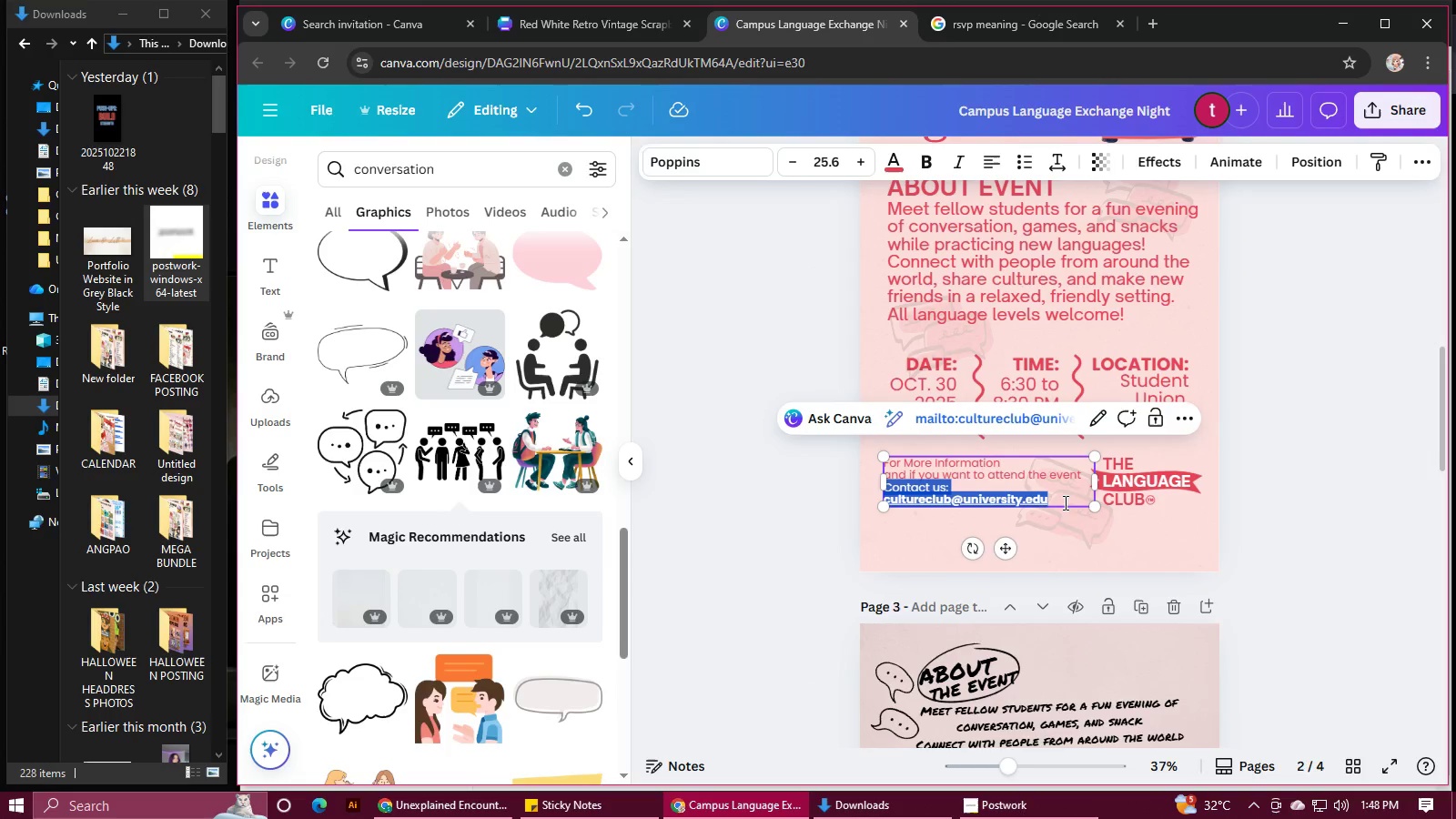 
left_click([1072, 500])
 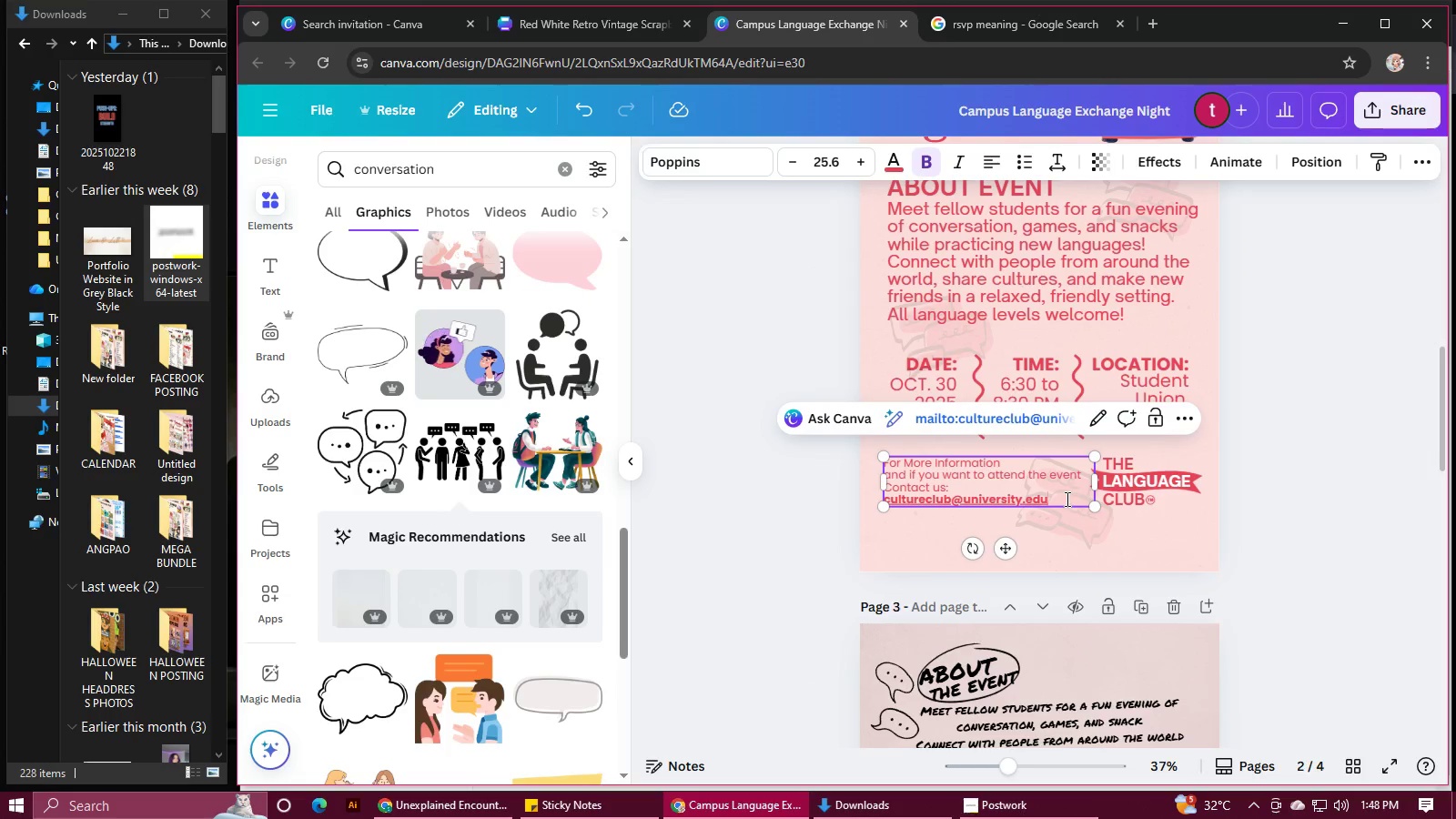 
left_click_drag(start_coordinate=[1066, 500], to_coordinate=[874, 473])
 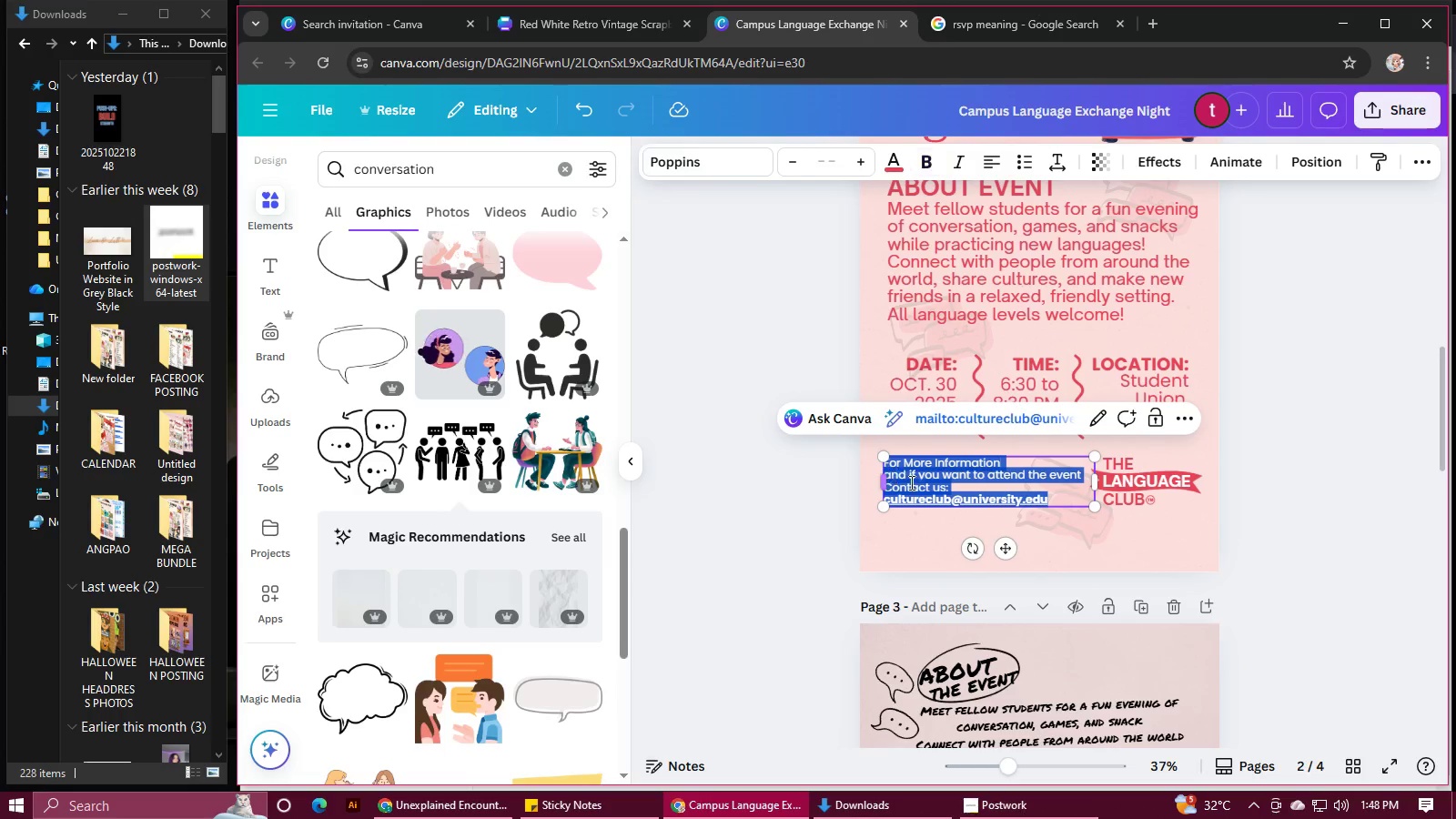 
key(Control+C)
 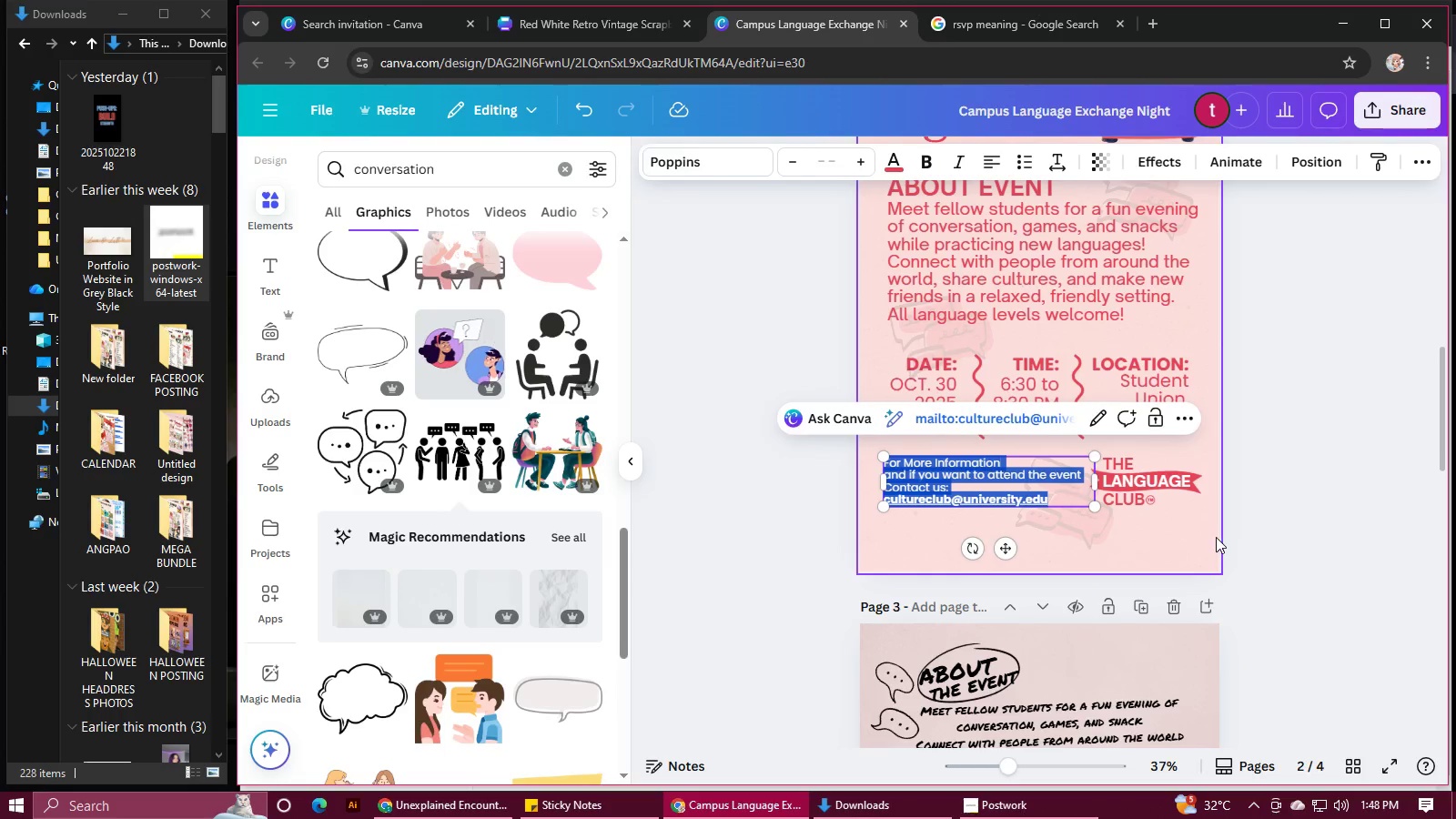 
scroll: coordinate [1213, 527], scroll_direction: down, amount: 17.0
 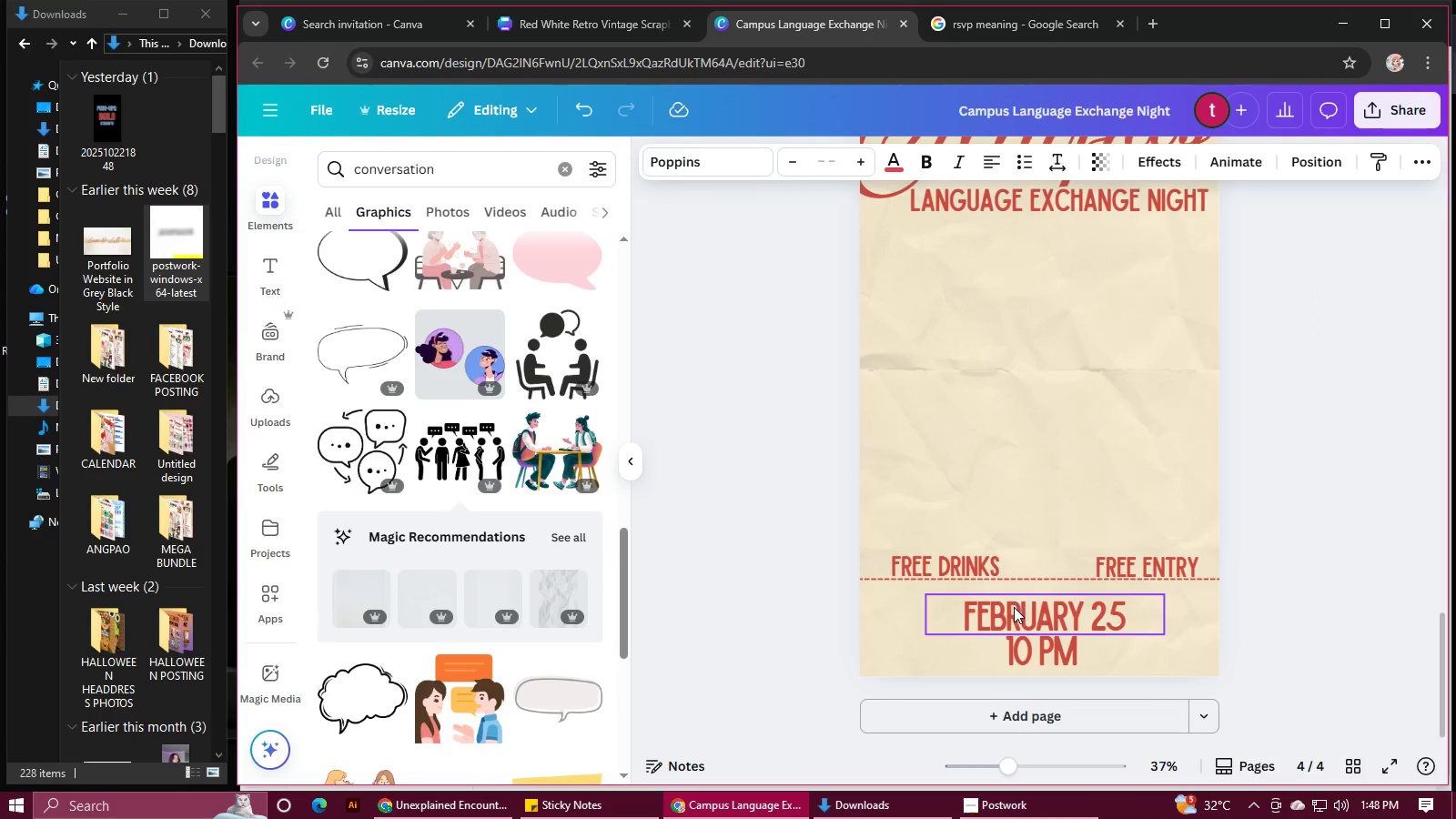 
left_click([1015, 608])
 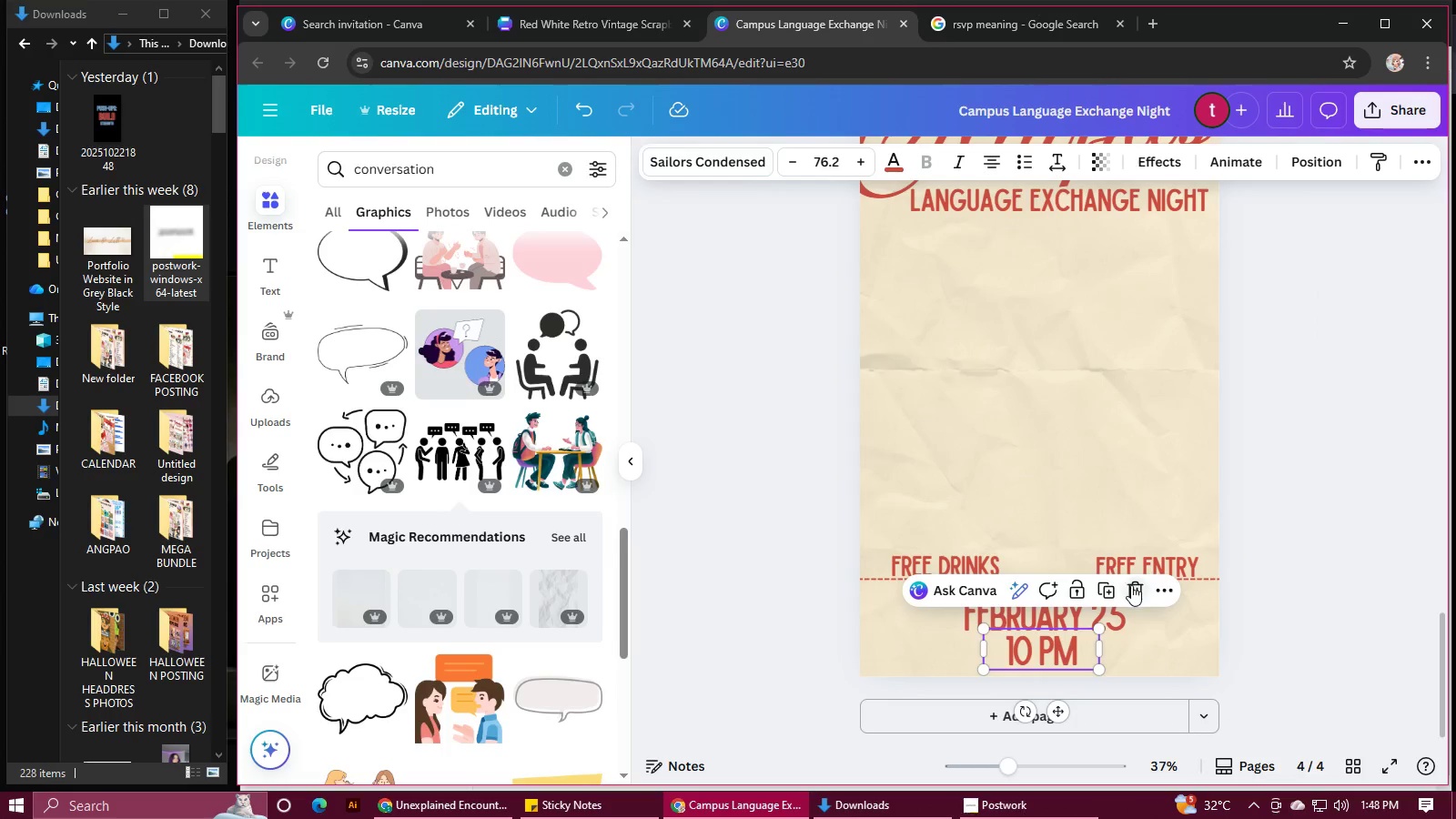 
double_click([1037, 620])
 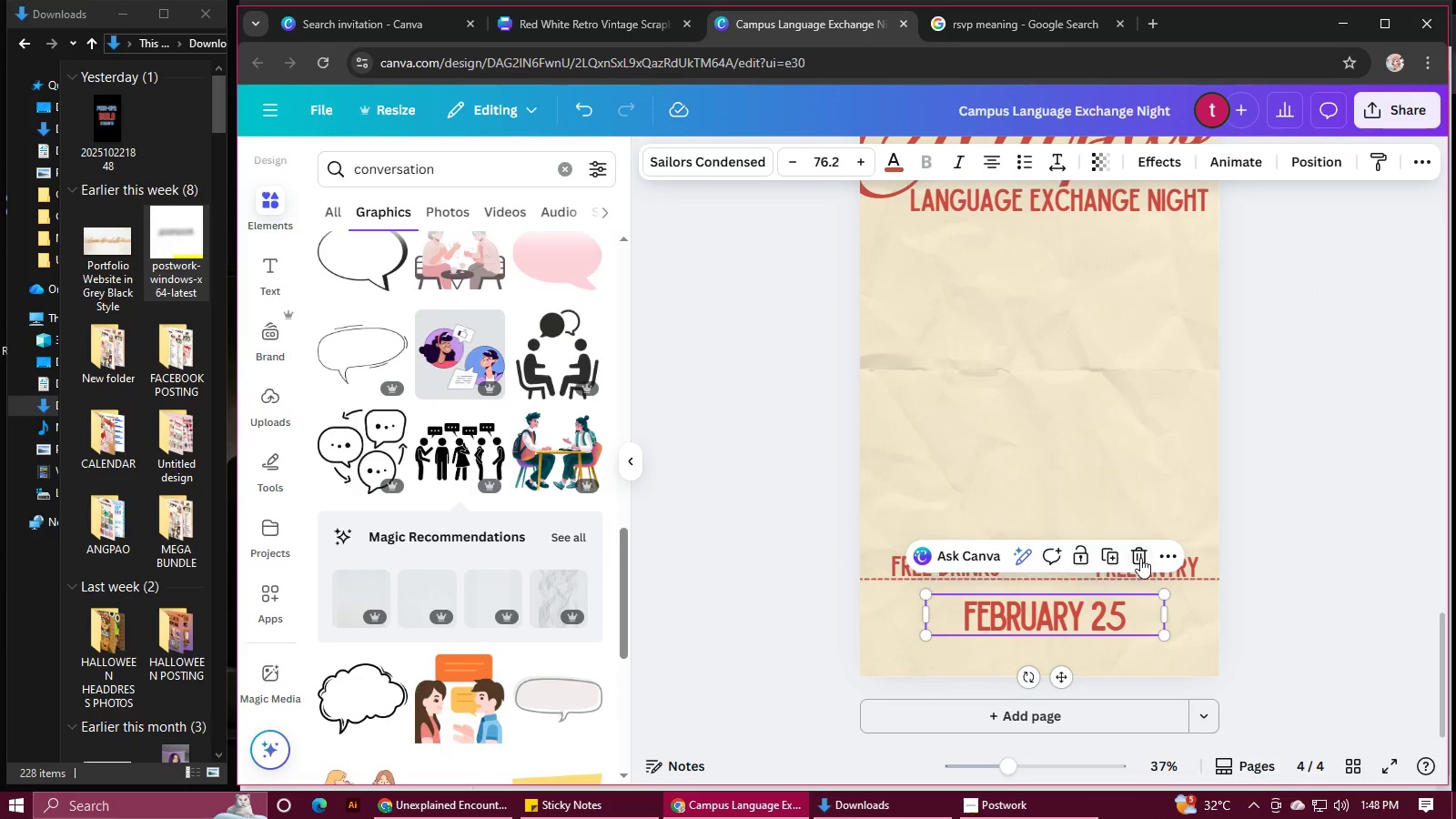 
left_click([1138, 558])
 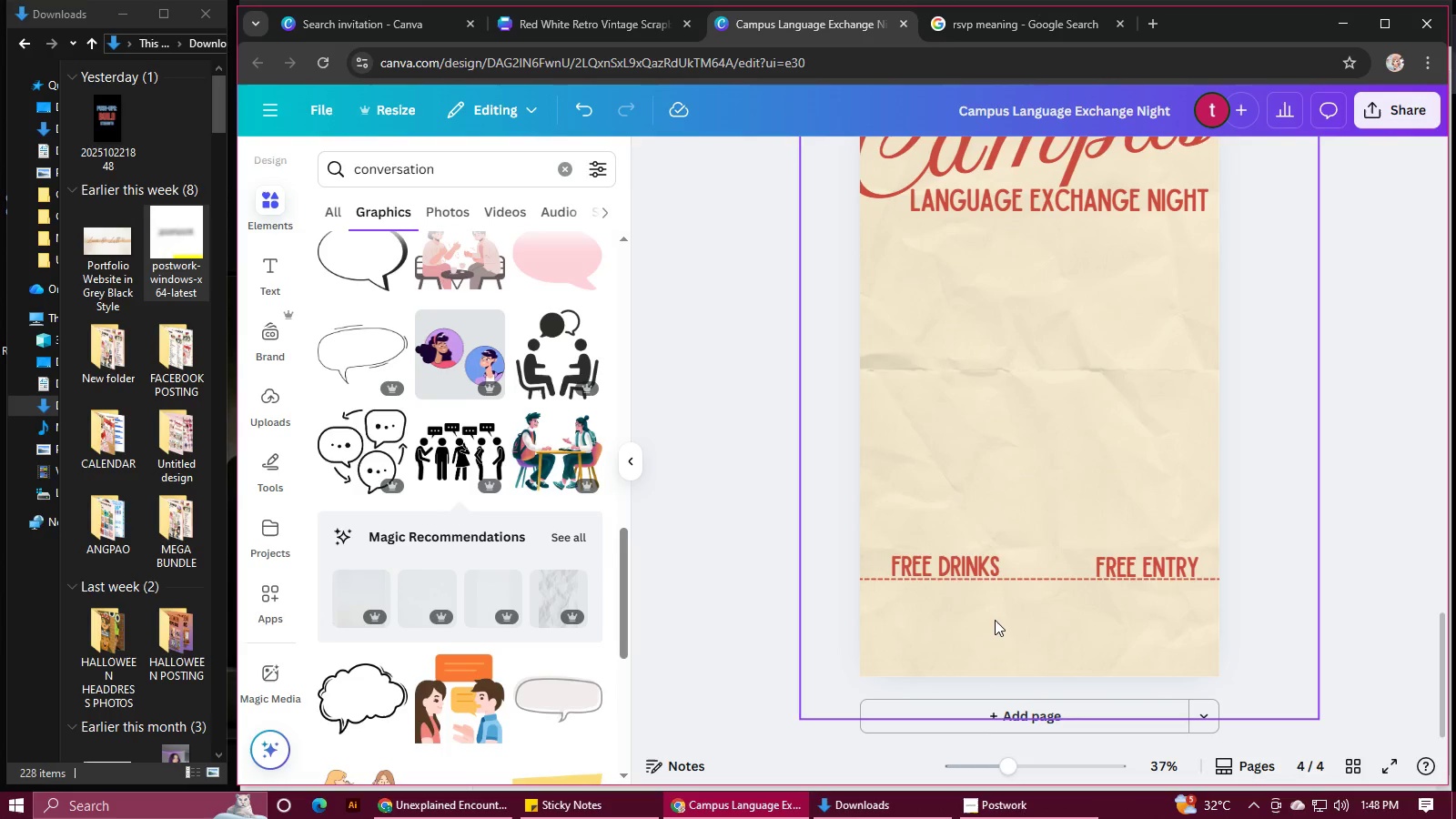 
left_click([995, 620])
 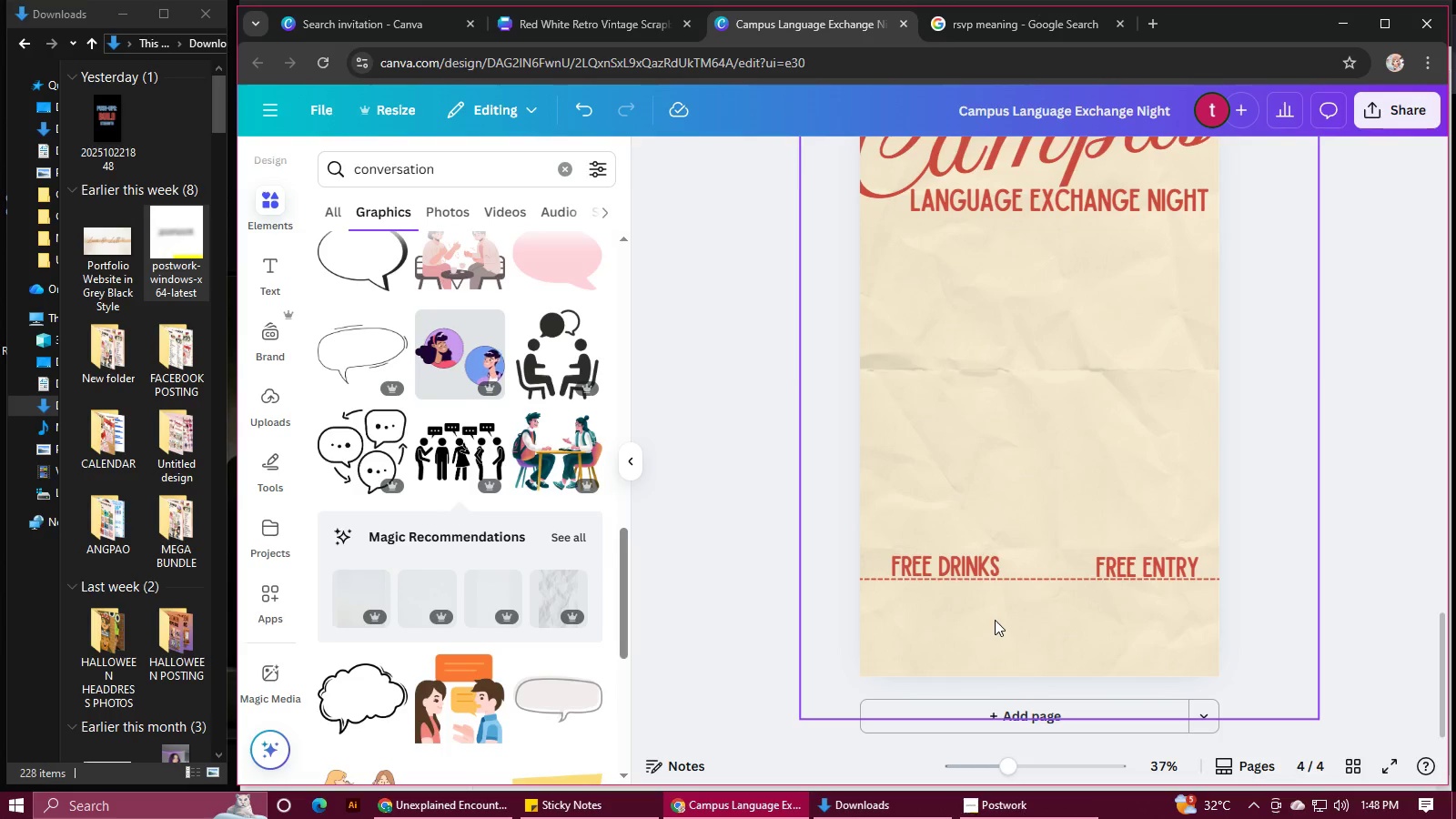 
key(Control+V)
 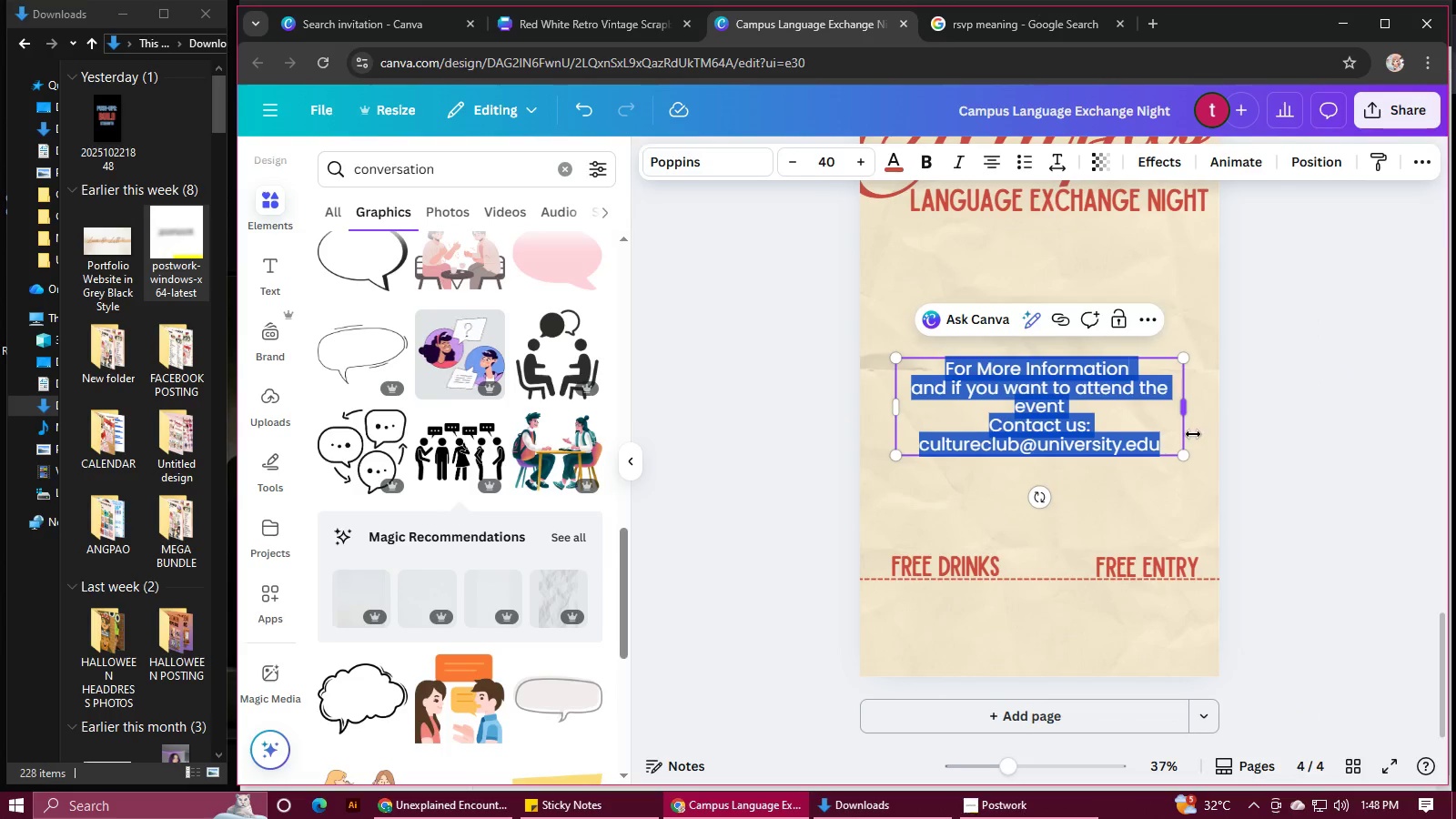 
key(Control+Z)
 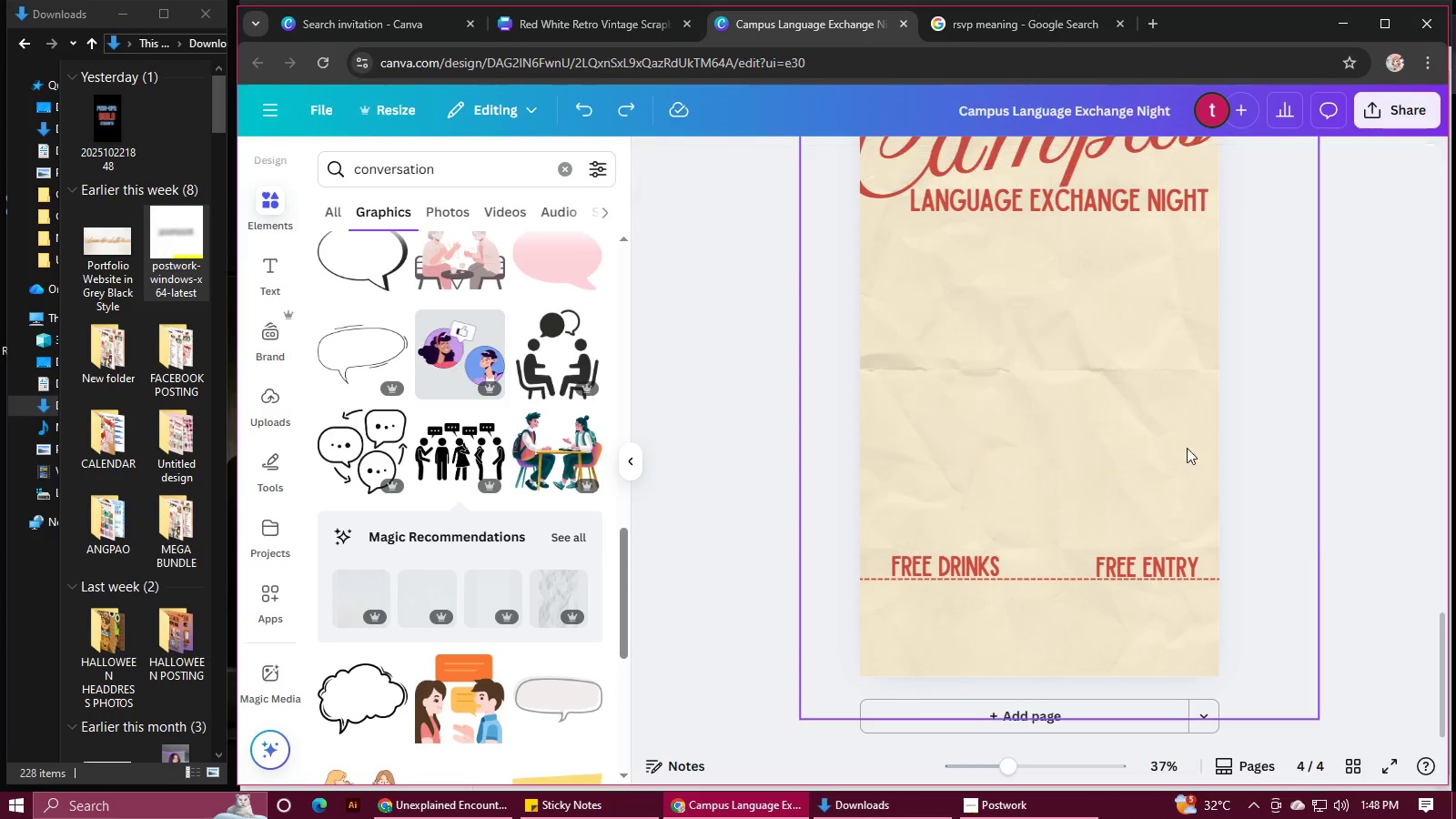 
key(Control+Z)
 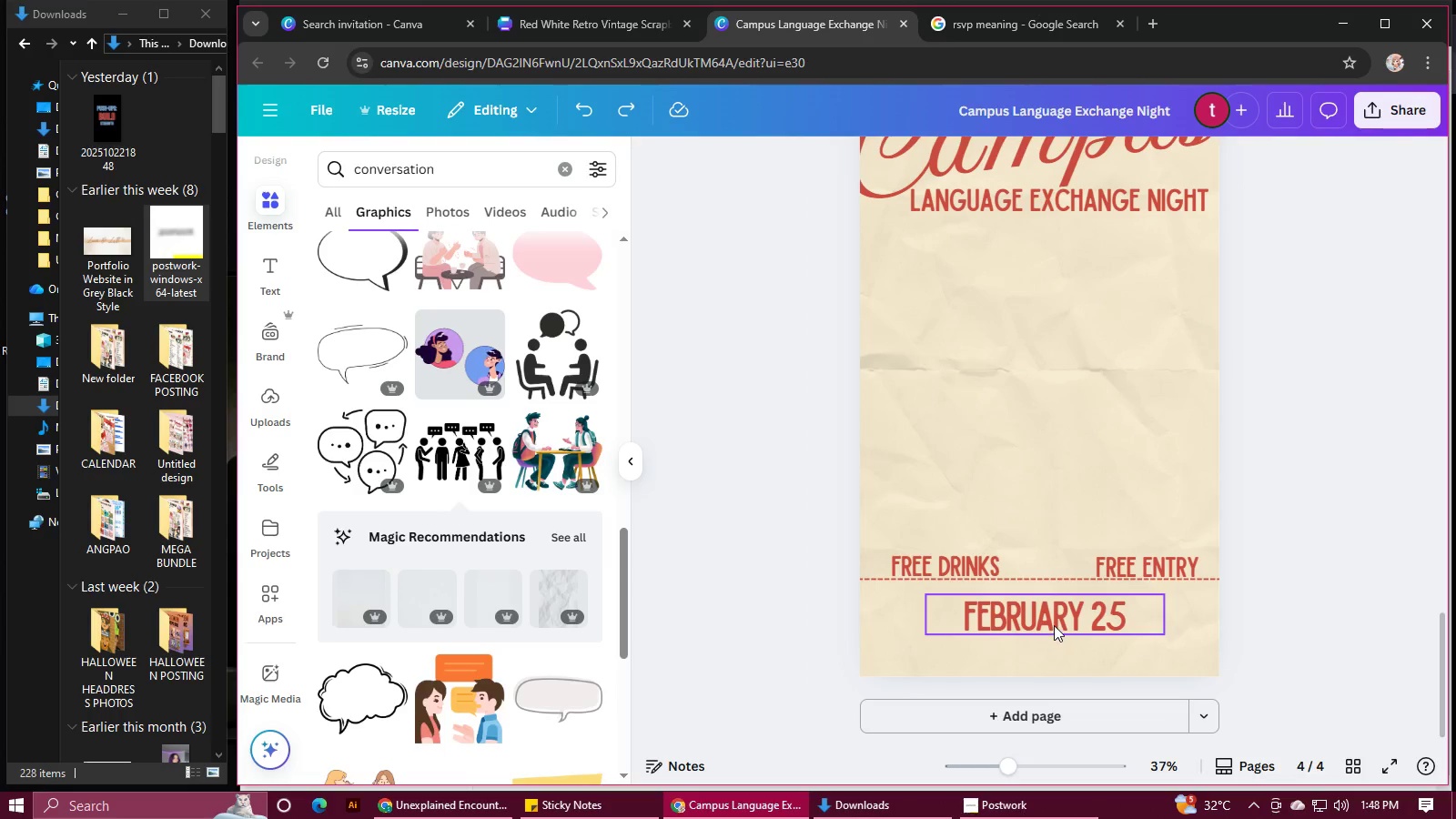 
double_click([1054, 625])
 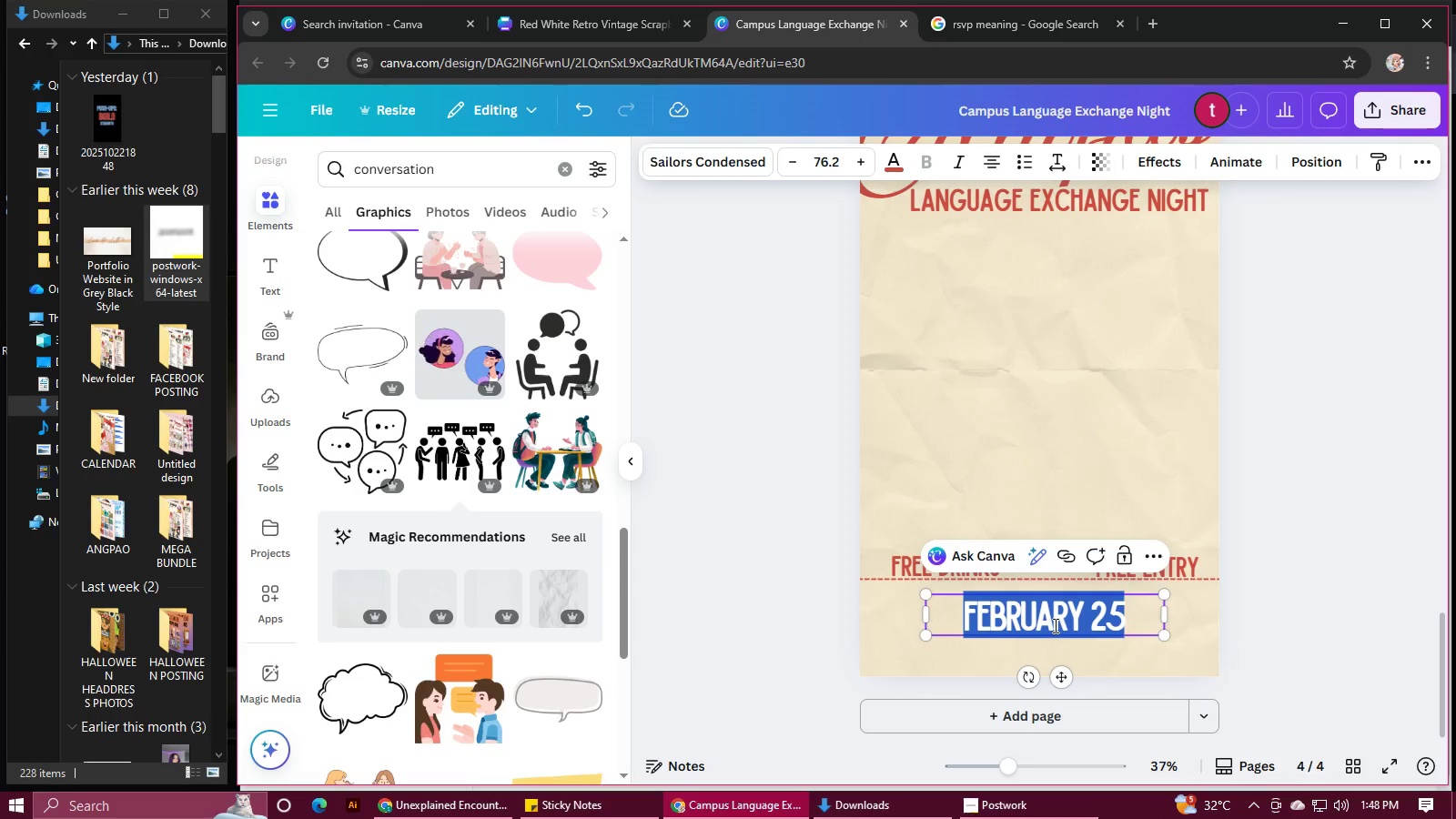 
key(Control+V)
 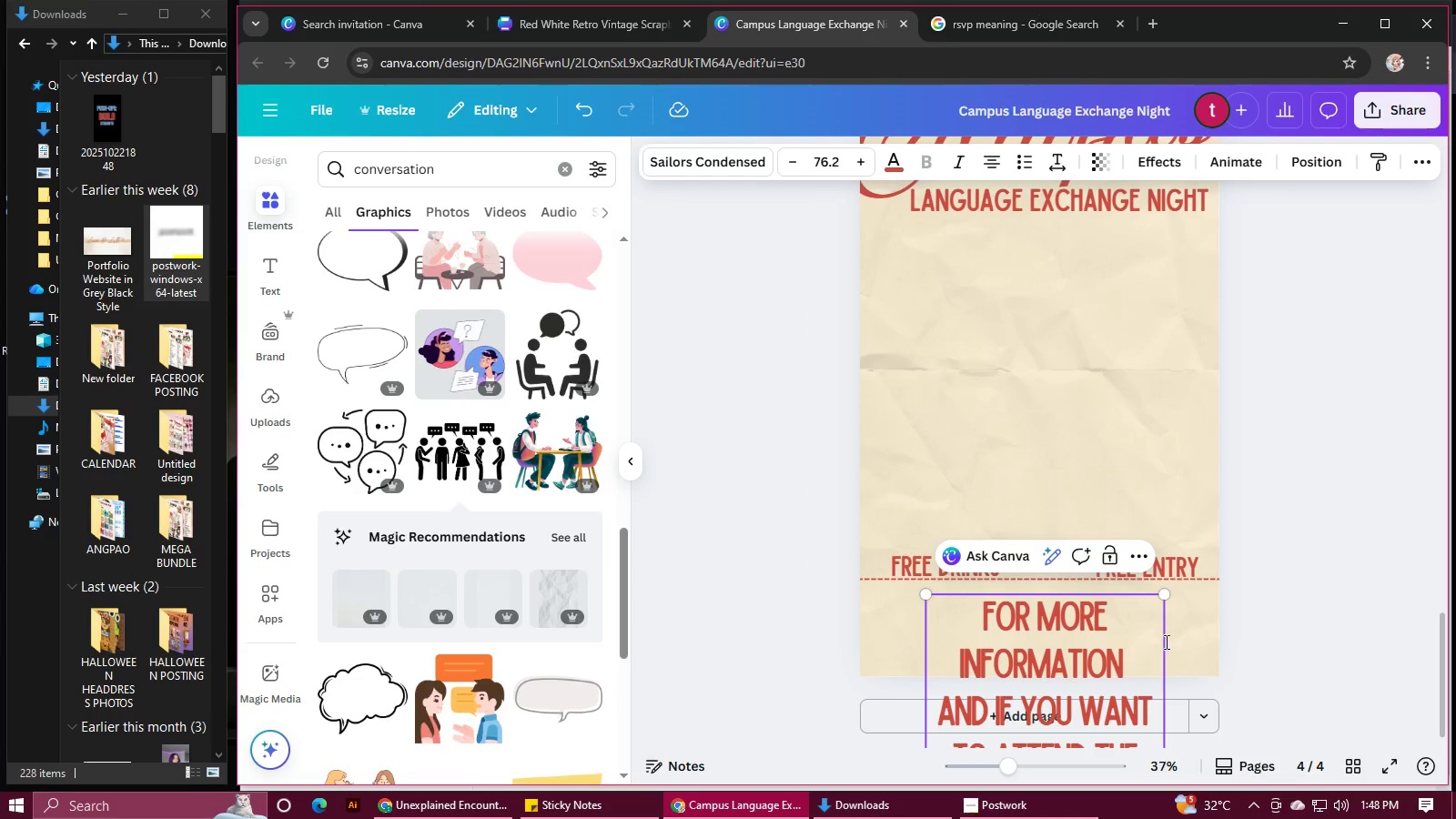 
scroll: coordinate [1175, 637], scroll_direction: down, amount: 3.0
 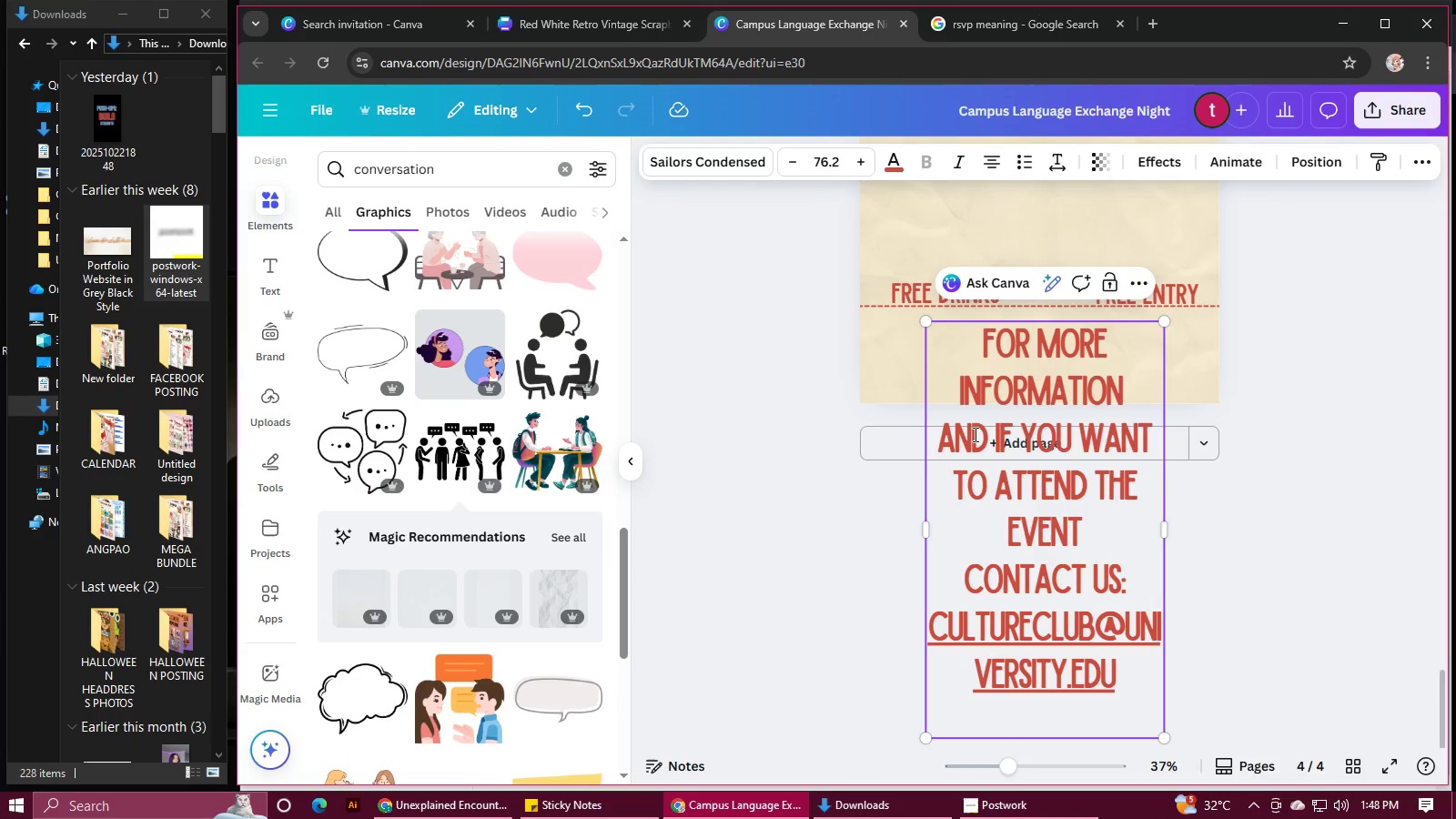 
left_click_drag(start_coordinate=[943, 439], to_coordinate=[1079, 528])
 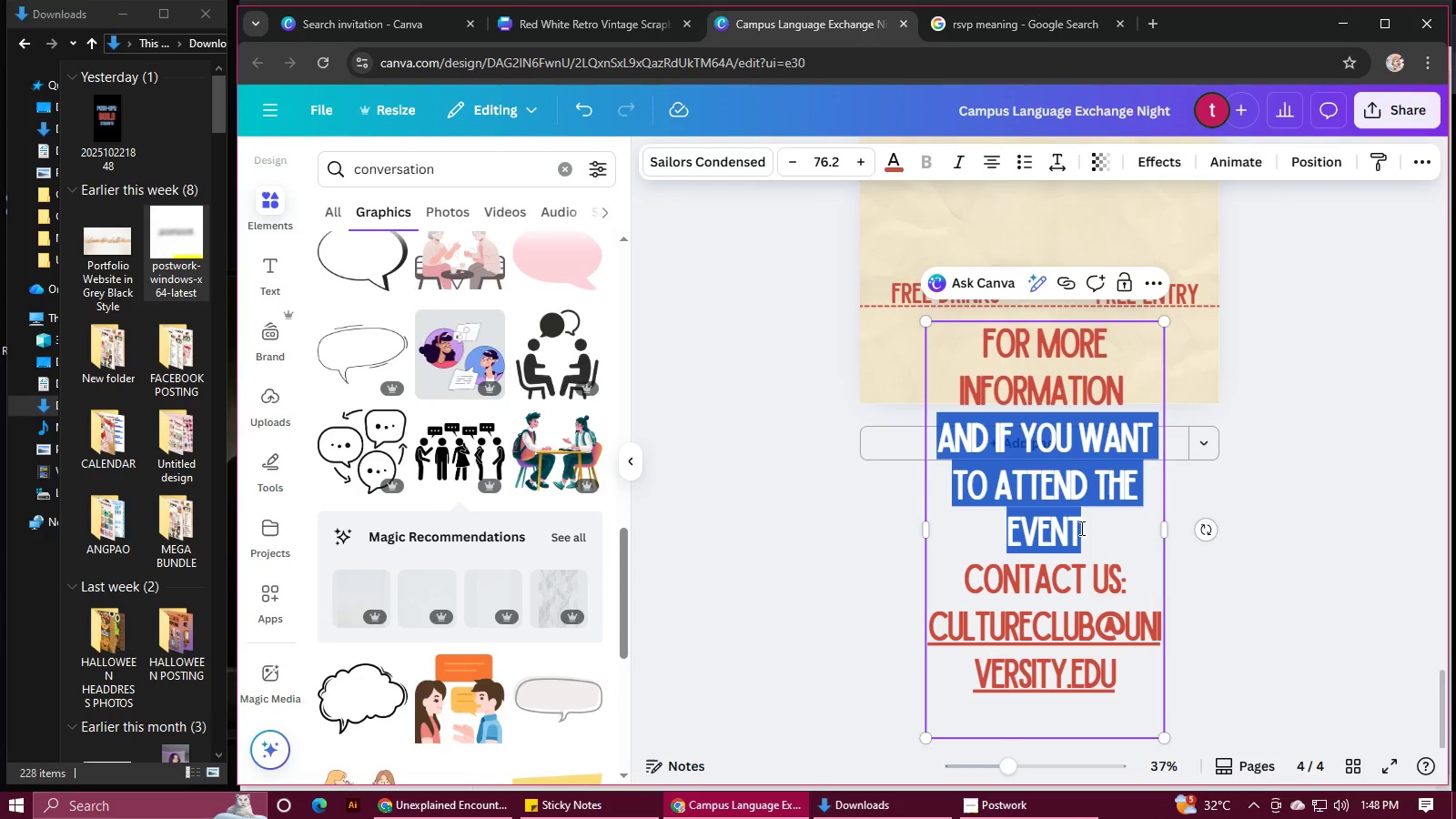 
key(Backspace)
 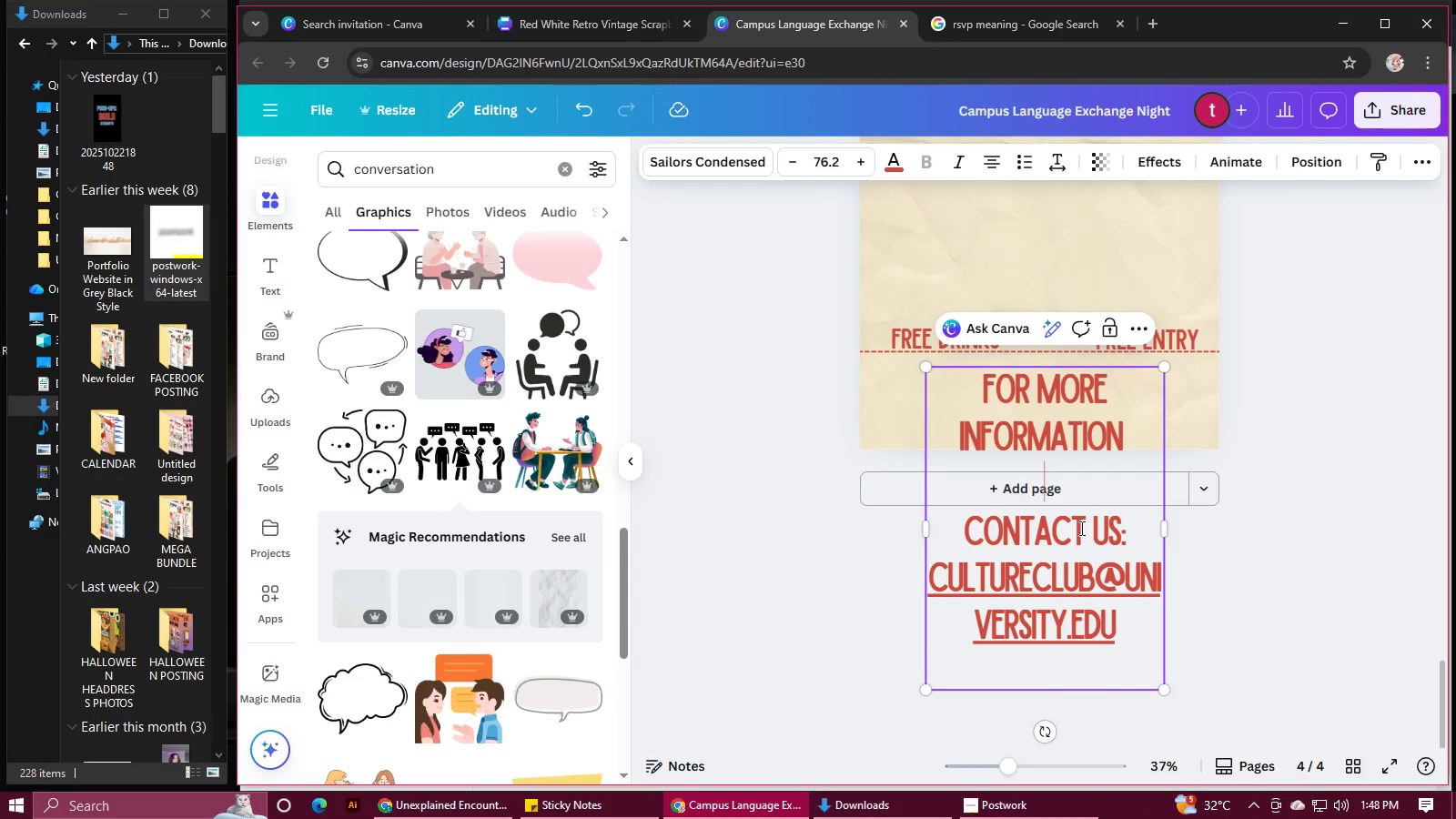 
key(Backspace)
 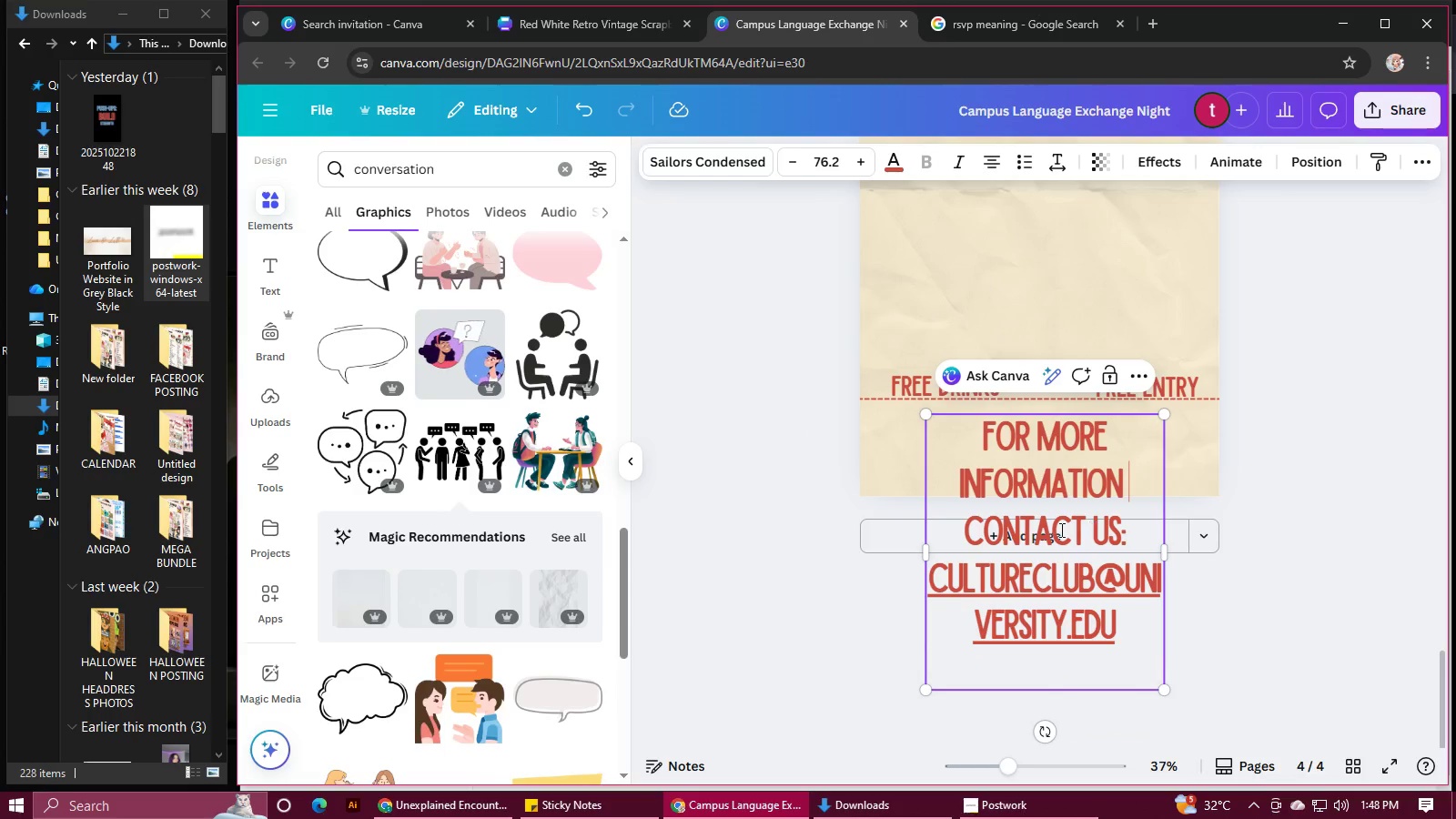 
left_click([967, 531])
 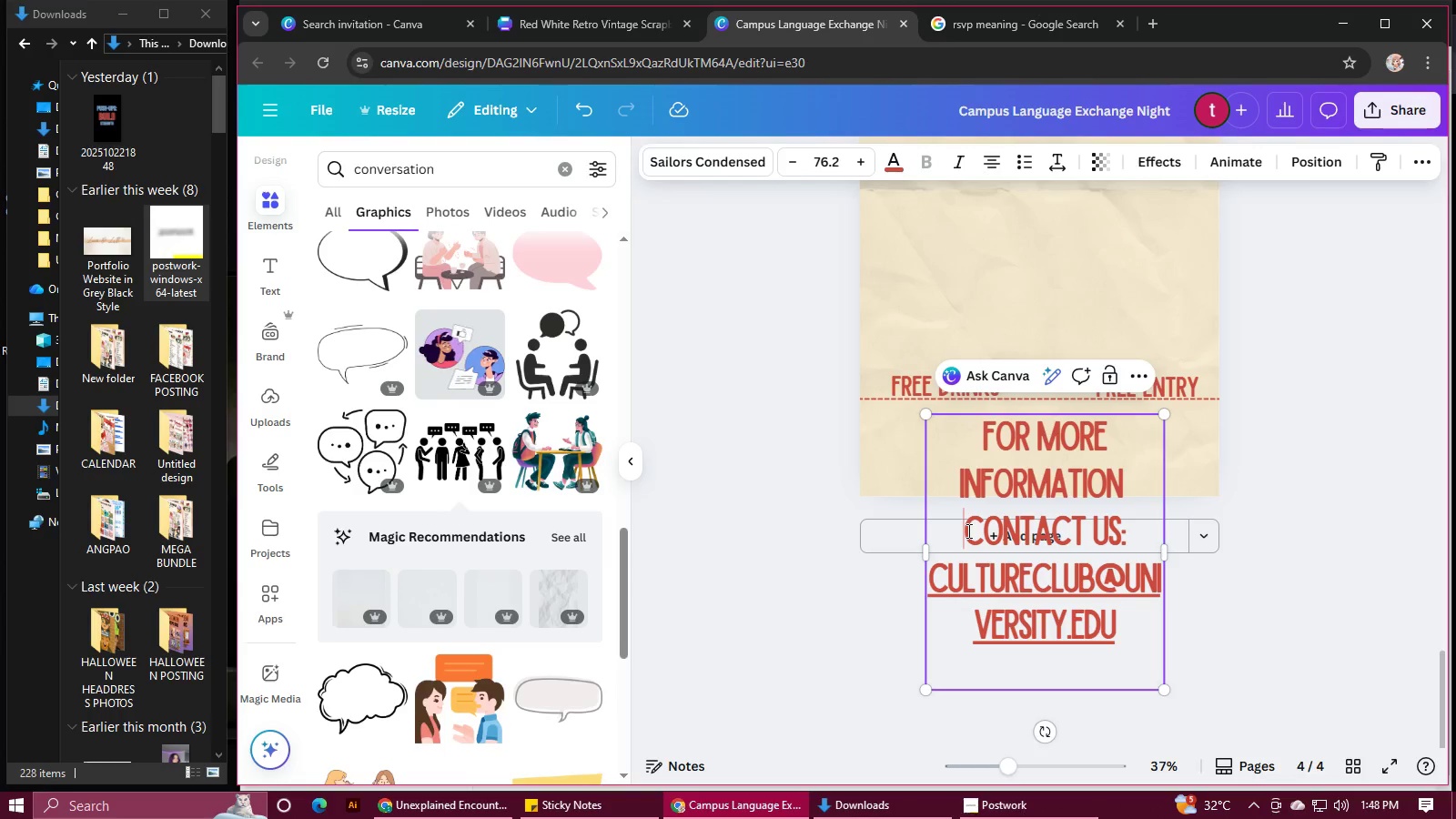 
key(Backspace)
 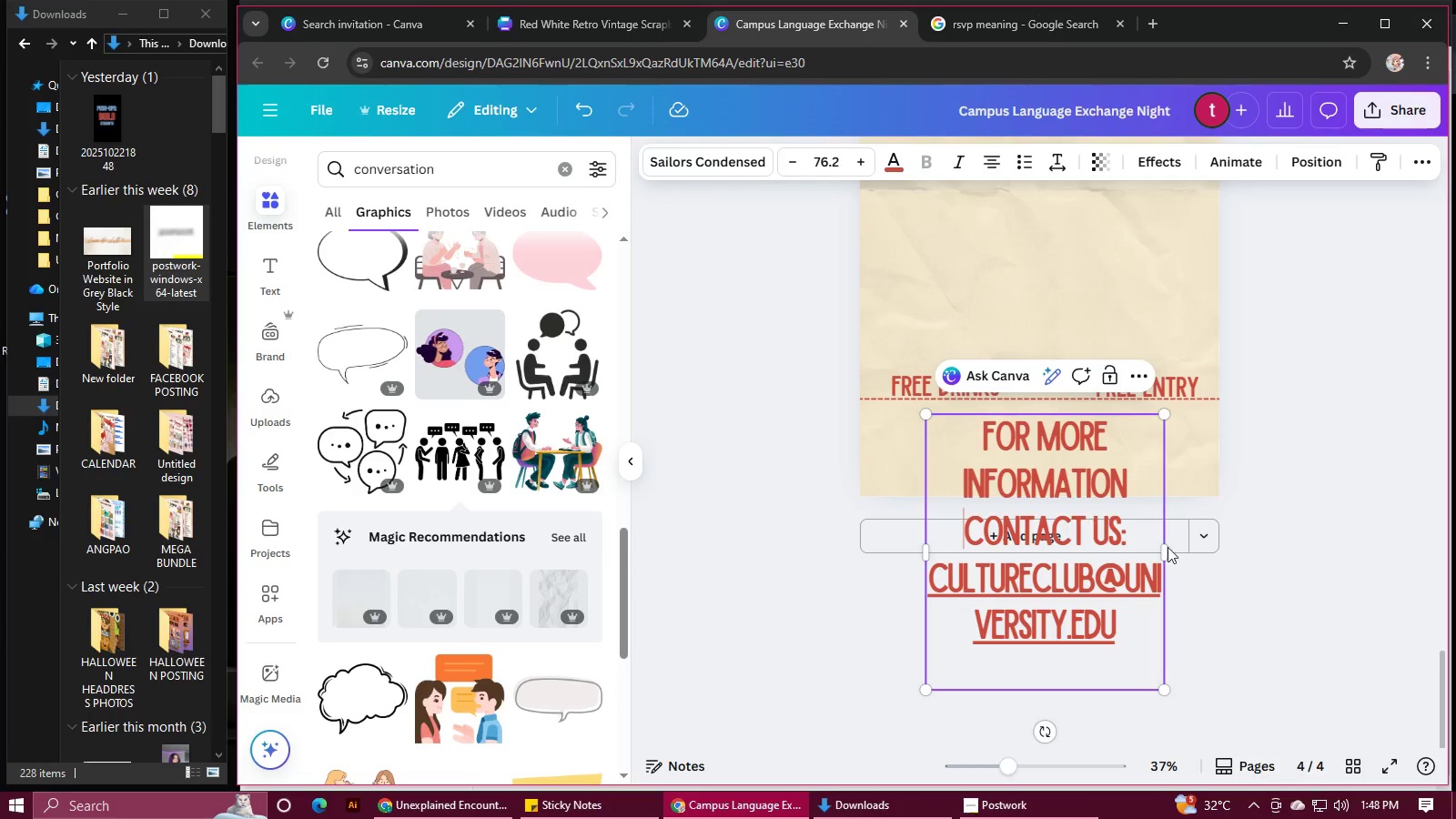 
left_click_drag(start_coordinate=[1172, 551], to_coordinate=[1367, 509])
 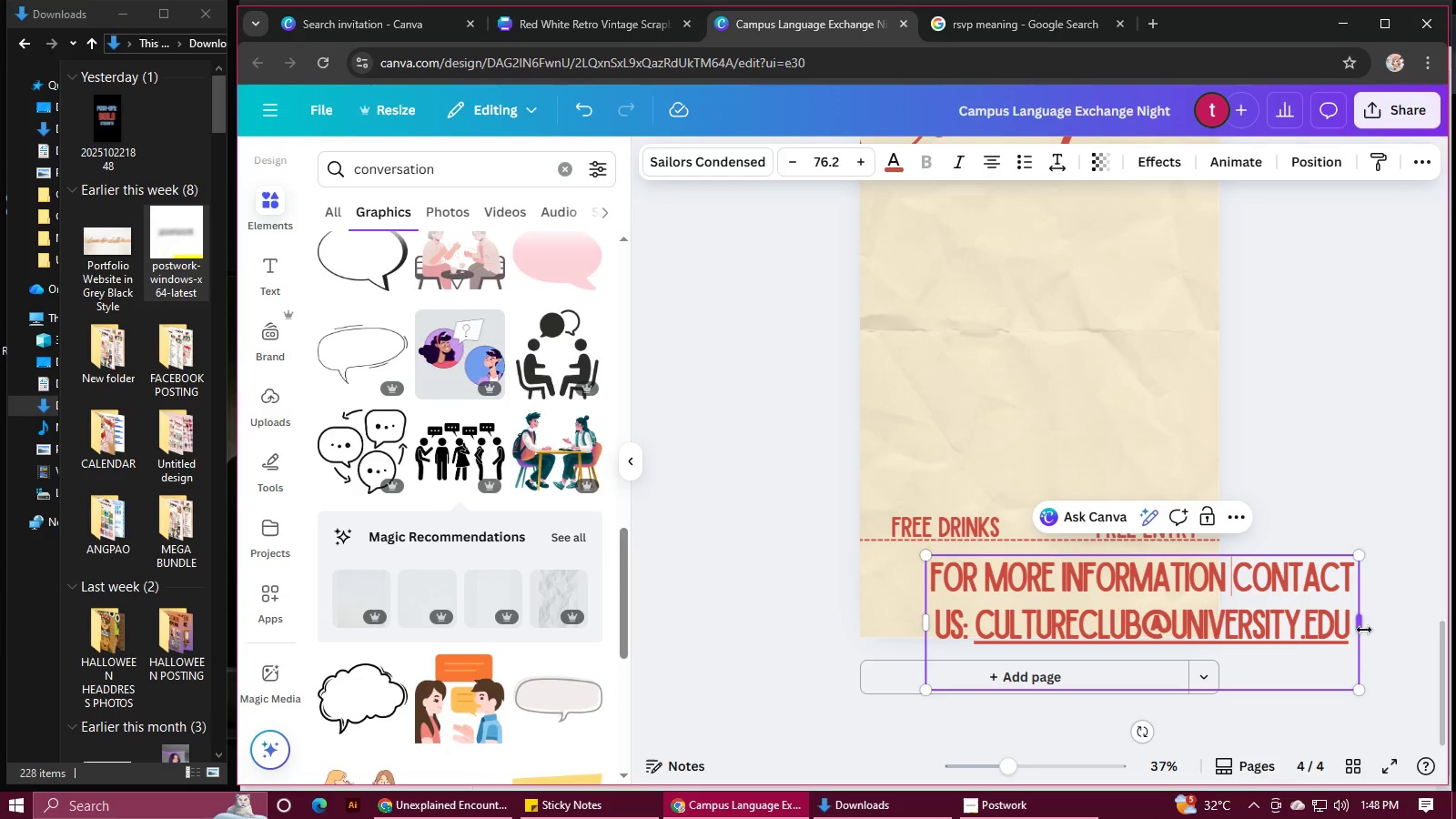 
left_click([973, 634])
 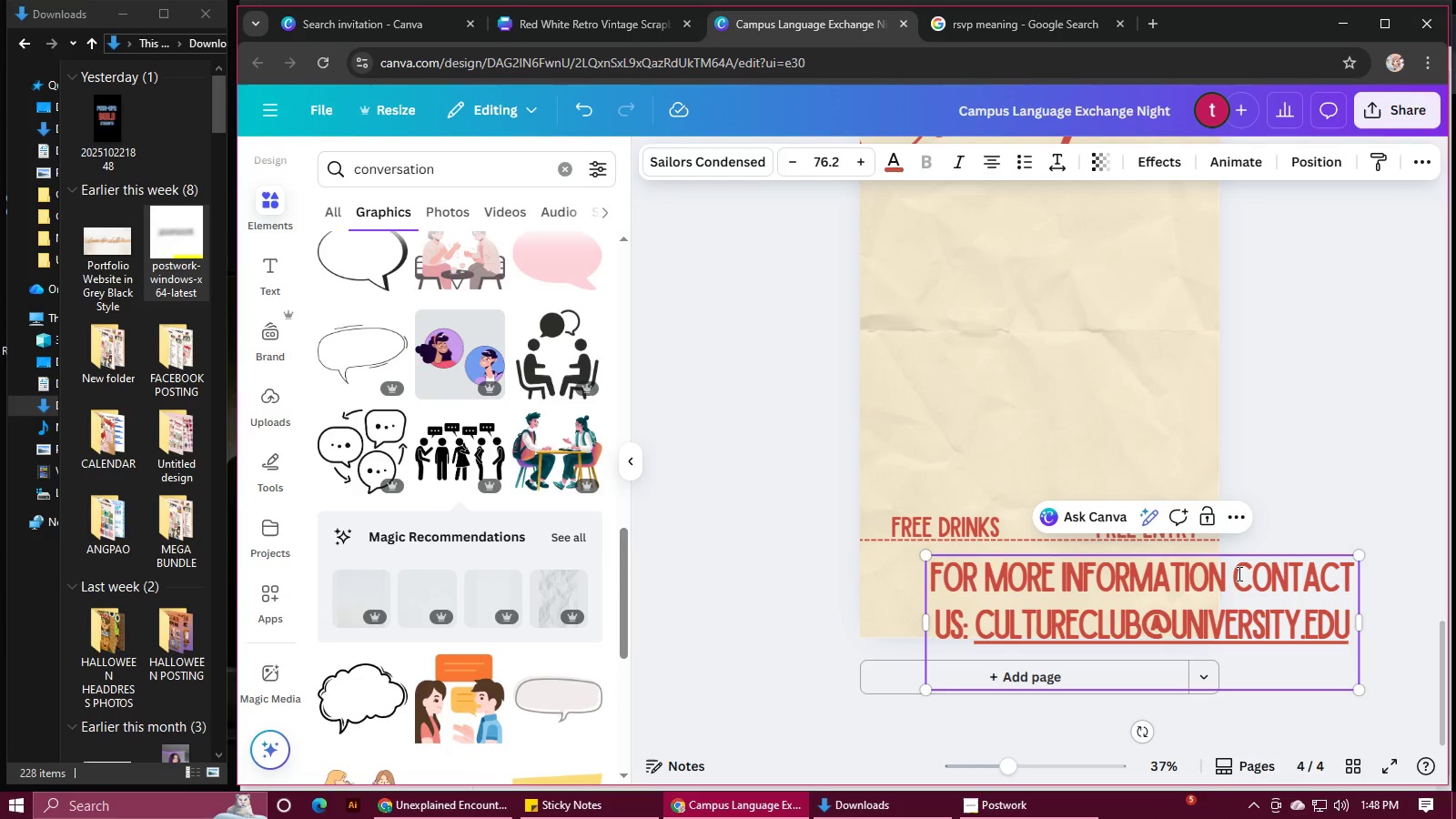 
left_click([1238, 573])
 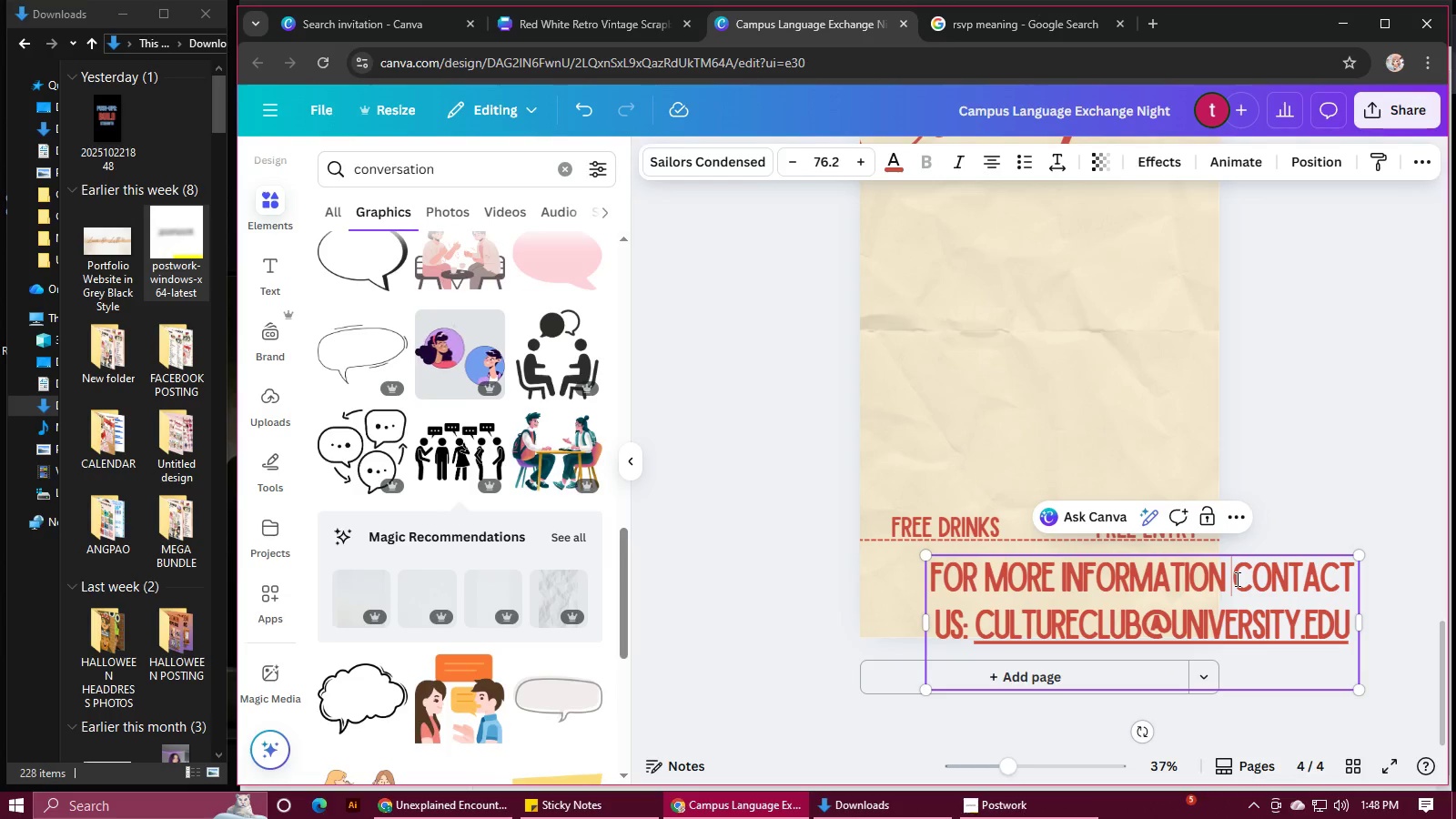 
key(Enter)
 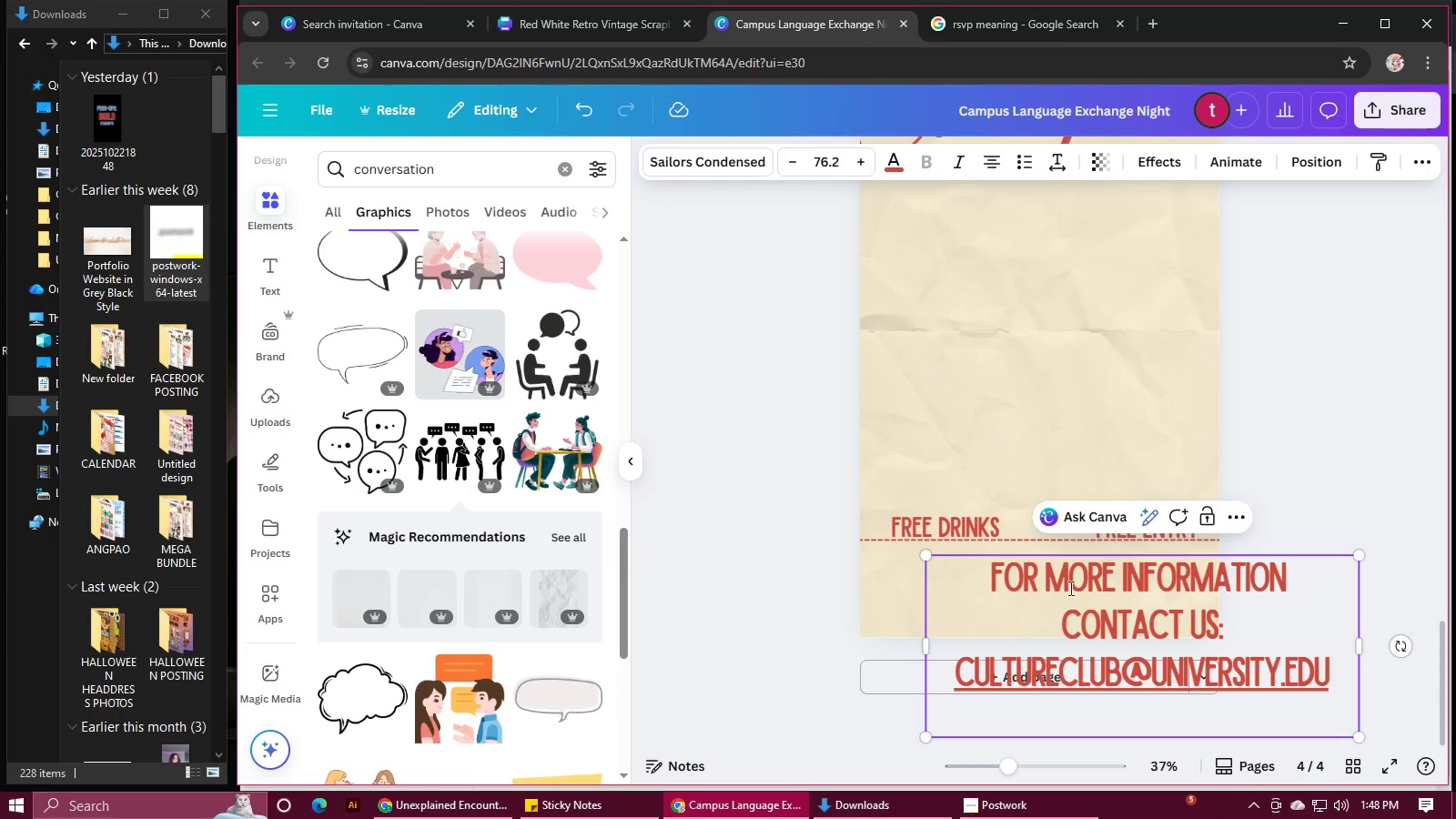 
left_click_drag(start_coordinate=[991, 581], to_coordinate=[1349, 674])
 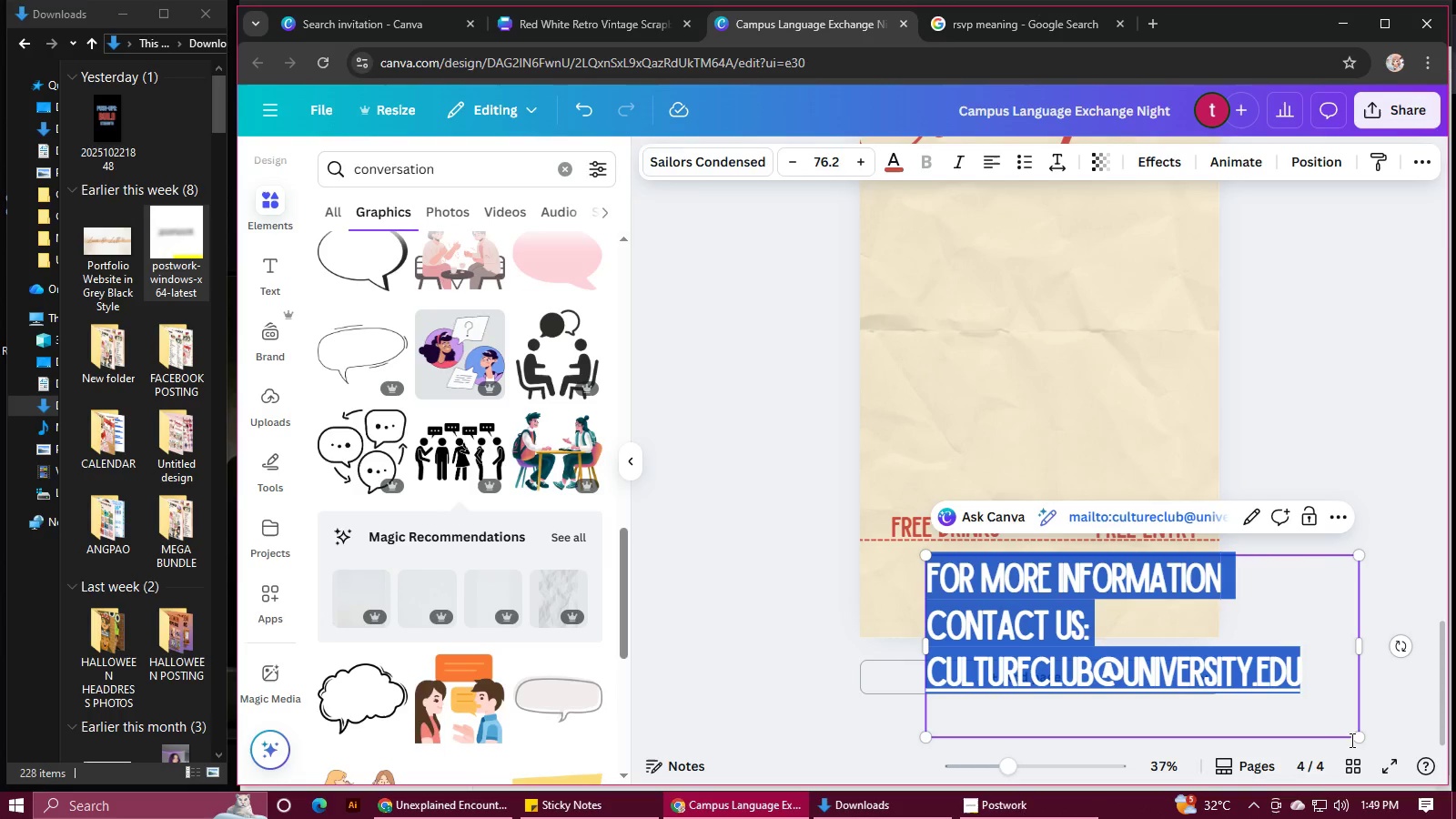 
left_click_drag(start_coordinate=[1360, 737], to_coordinate=[1179, 665])
 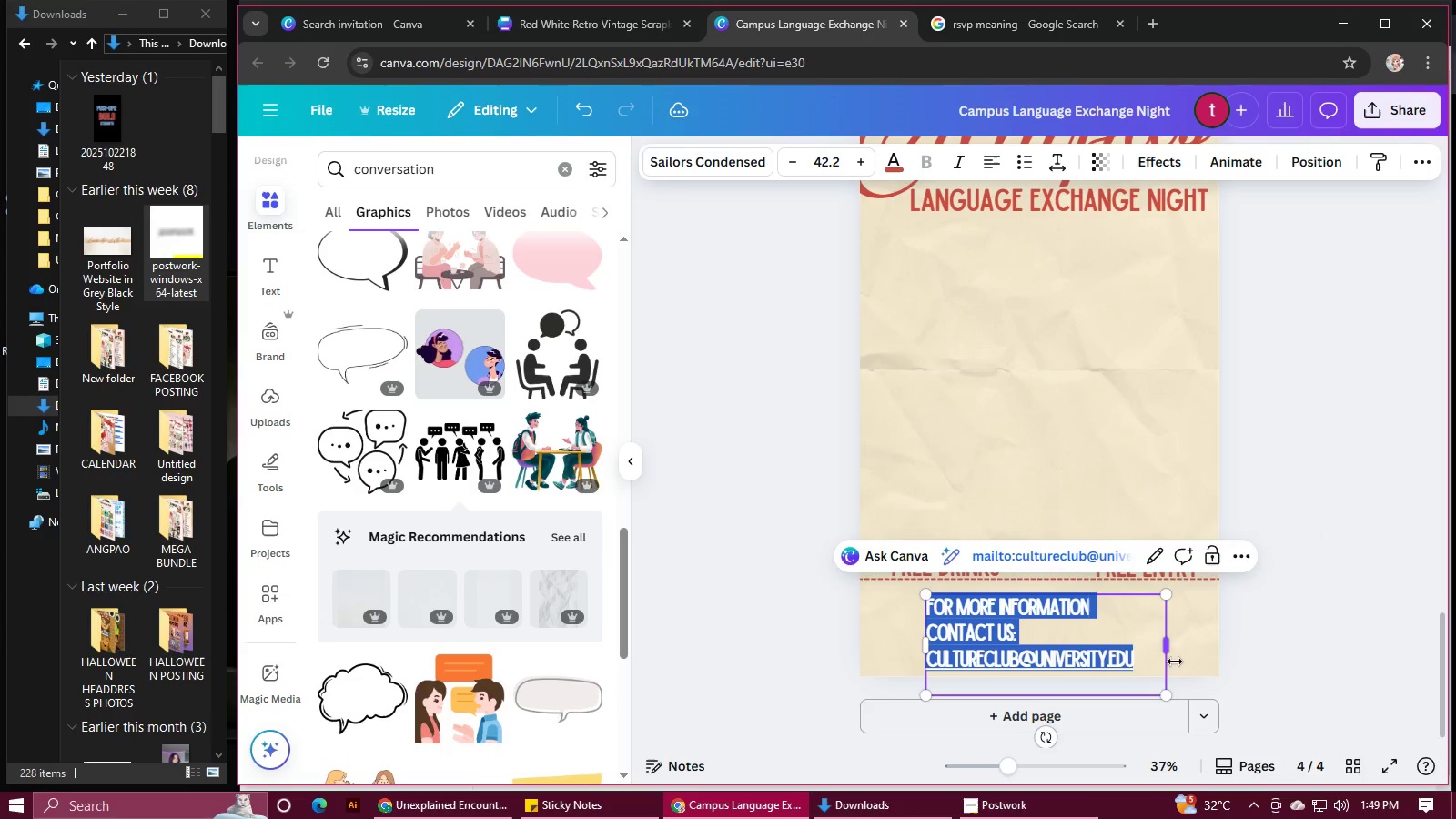 
scroll: coordinate [1180, 662], scroll_direction: down, amount: 2.0
 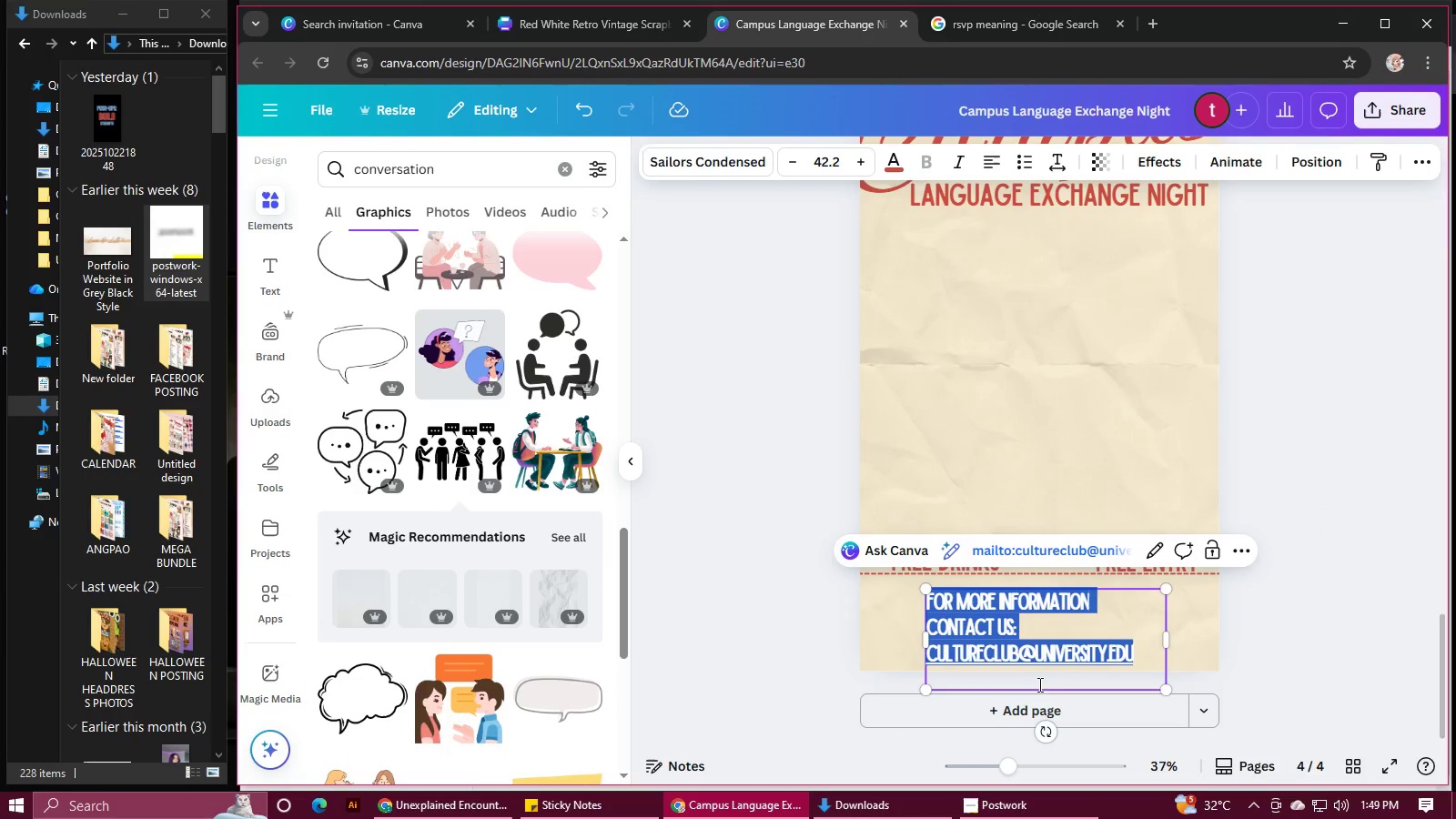 
left_click([1036, 682])
 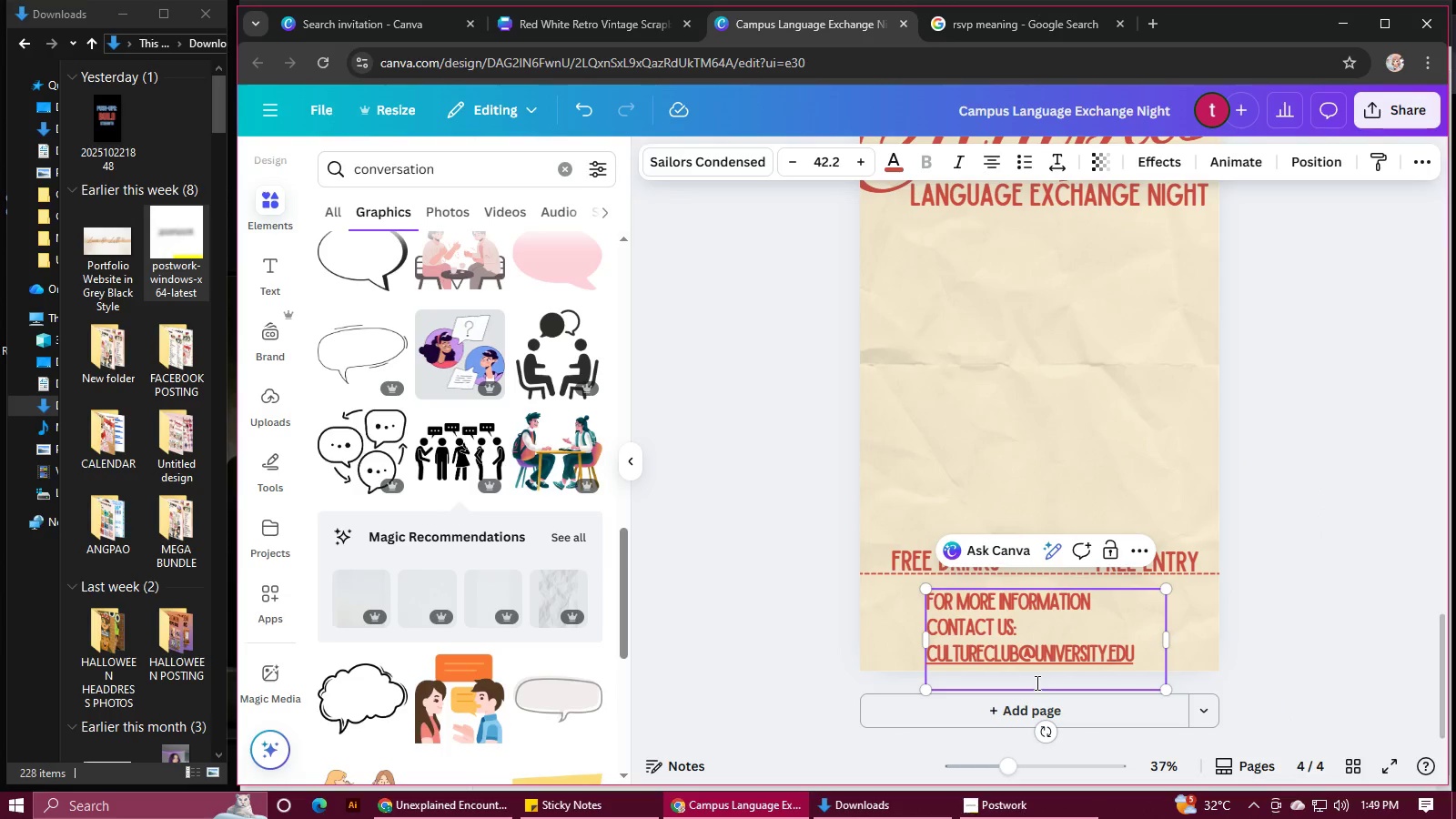 
key(Backspace)
 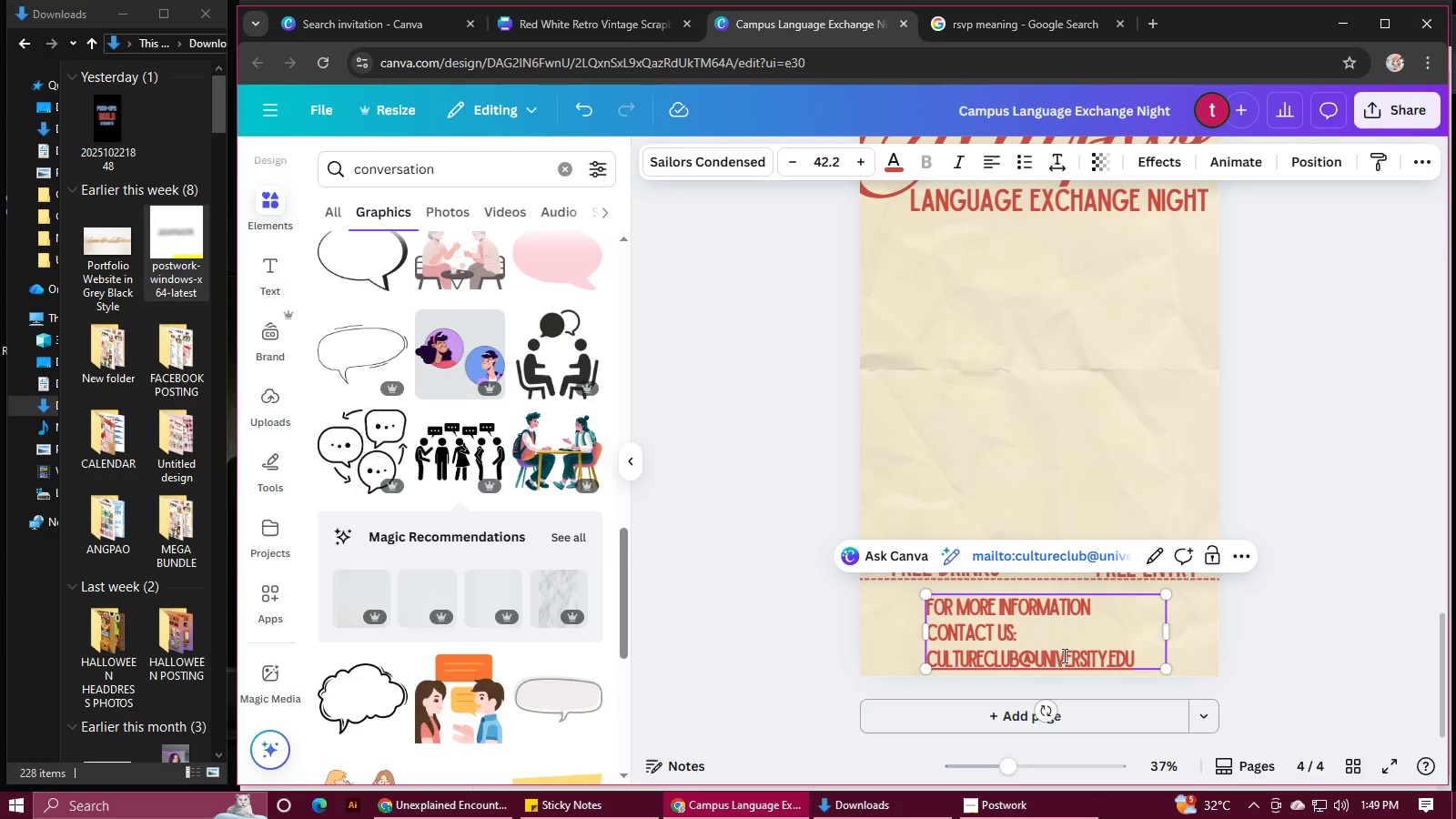 
left_click([1350, 693])
 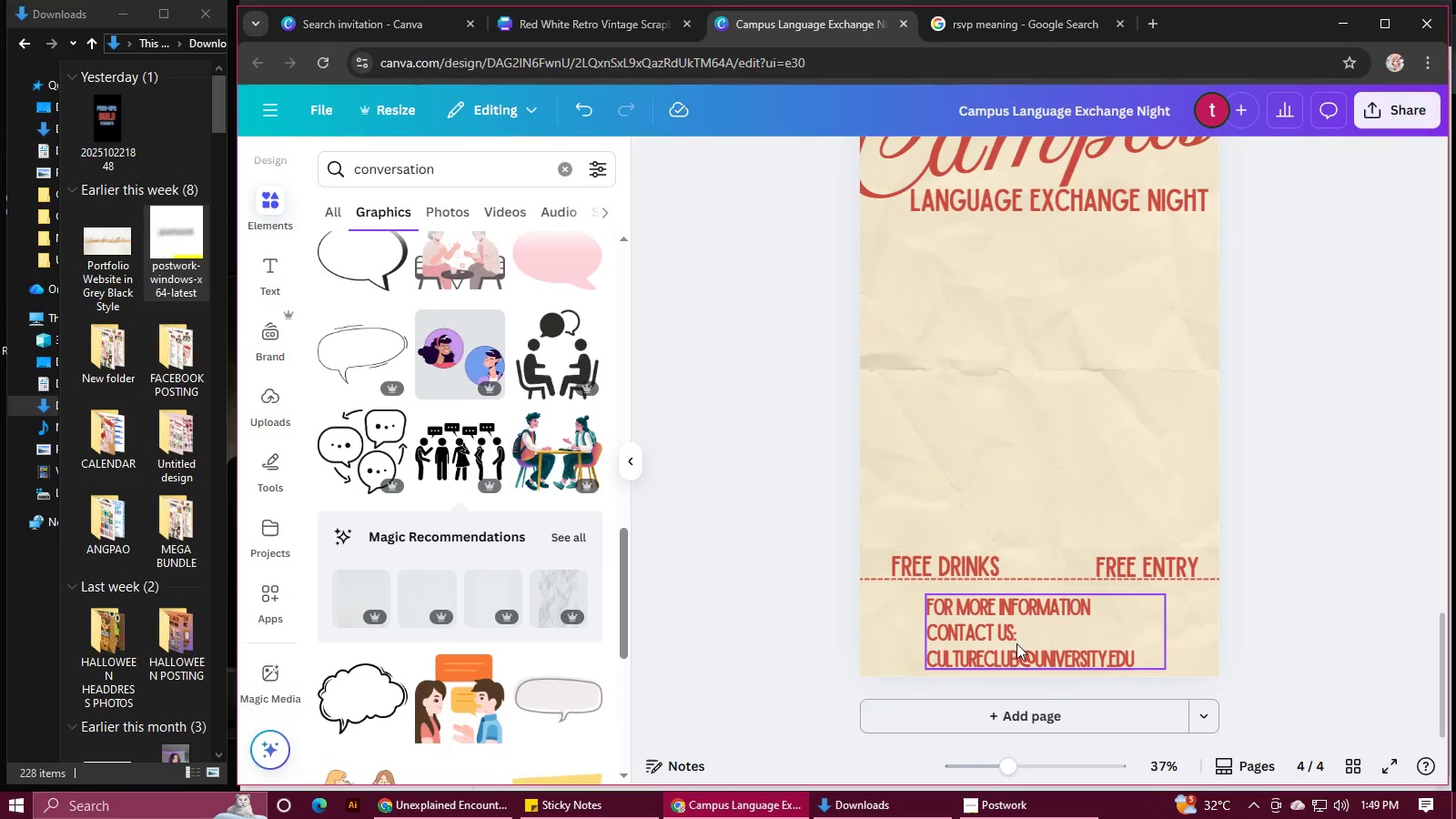 
left_click_drag(start_coordinate=[1016, 643], to_coordinate=[961, 639])
 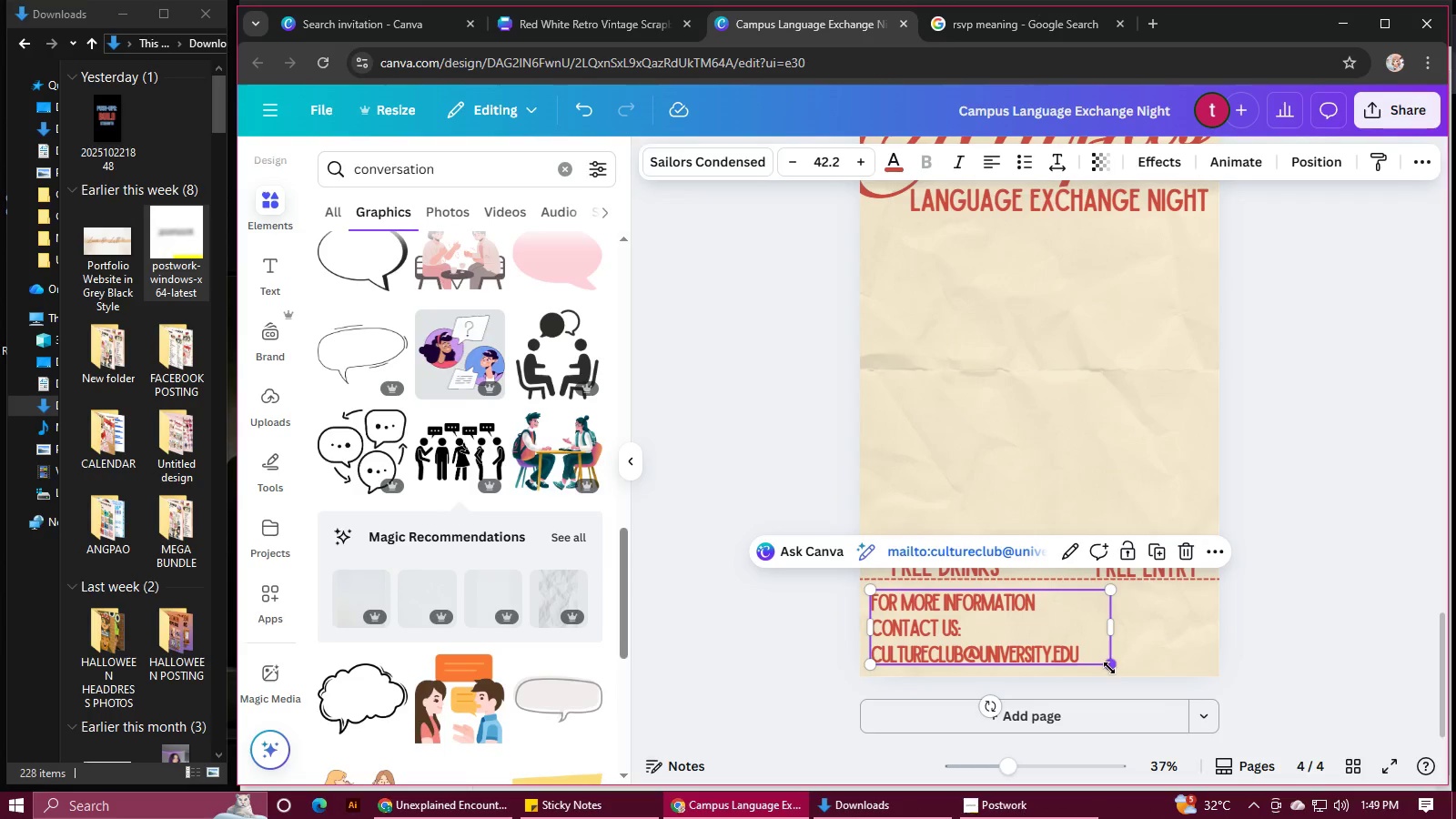 
left_click_drag(start_coordinate=[1109, 668], to_coordinate=[1065, 659])
 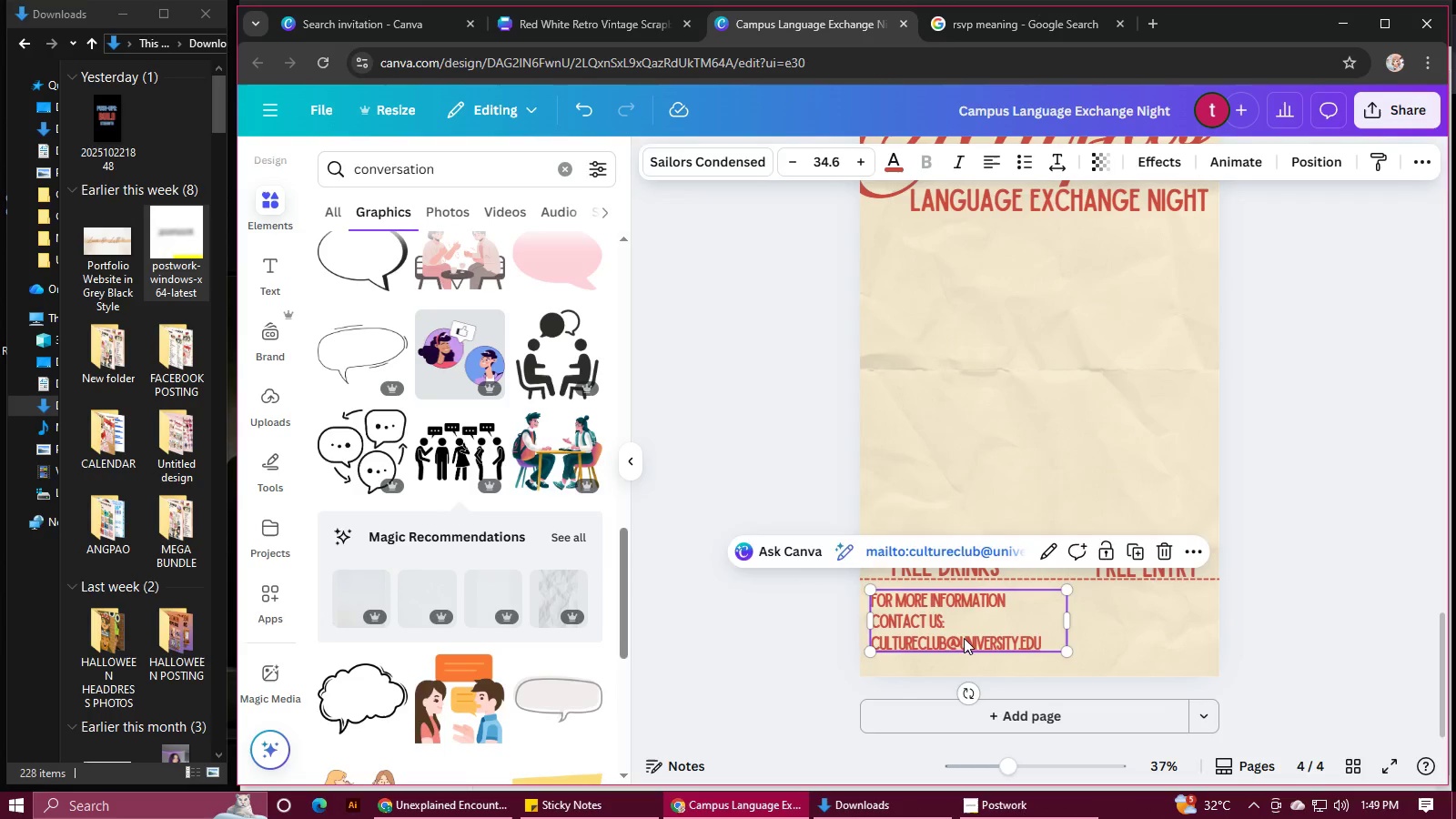 
left_click_drag(start_coordinate=[964, 638], to_coordinate=[971, 642])
 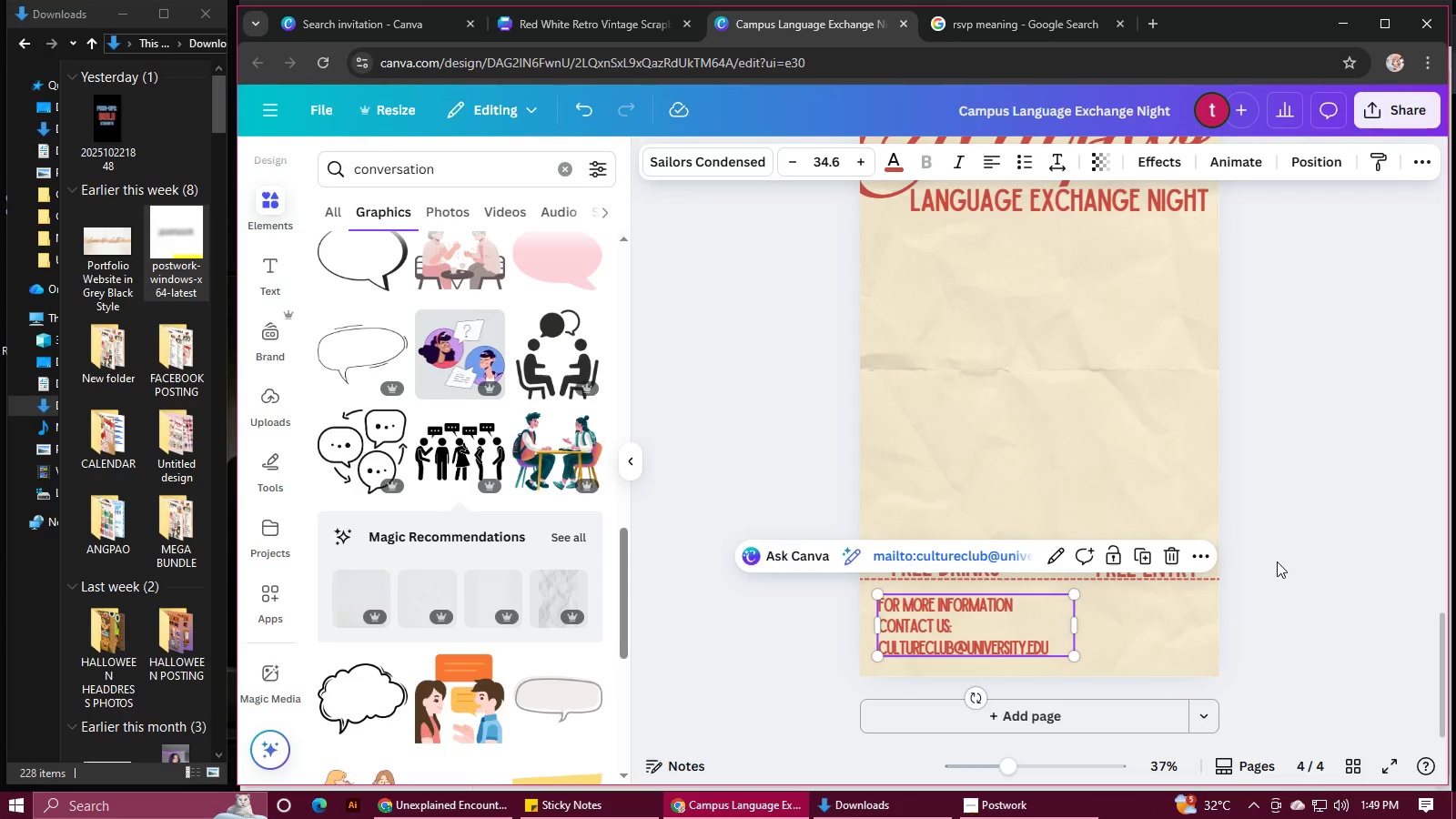 
left_click([1277, 561])
 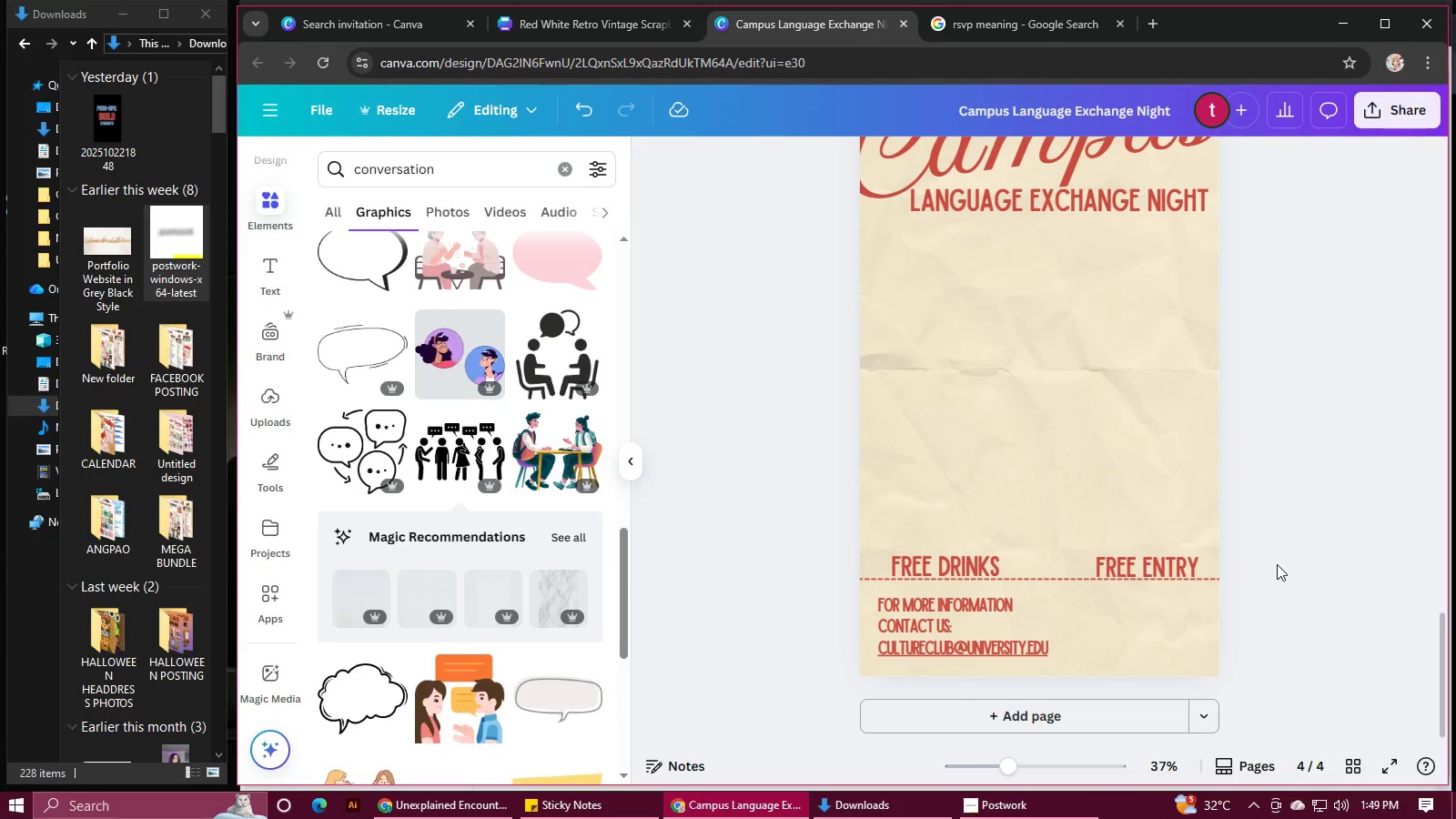 
scroll: coordinate [1284, 571], scroll_direction: up, amount: 13.0
 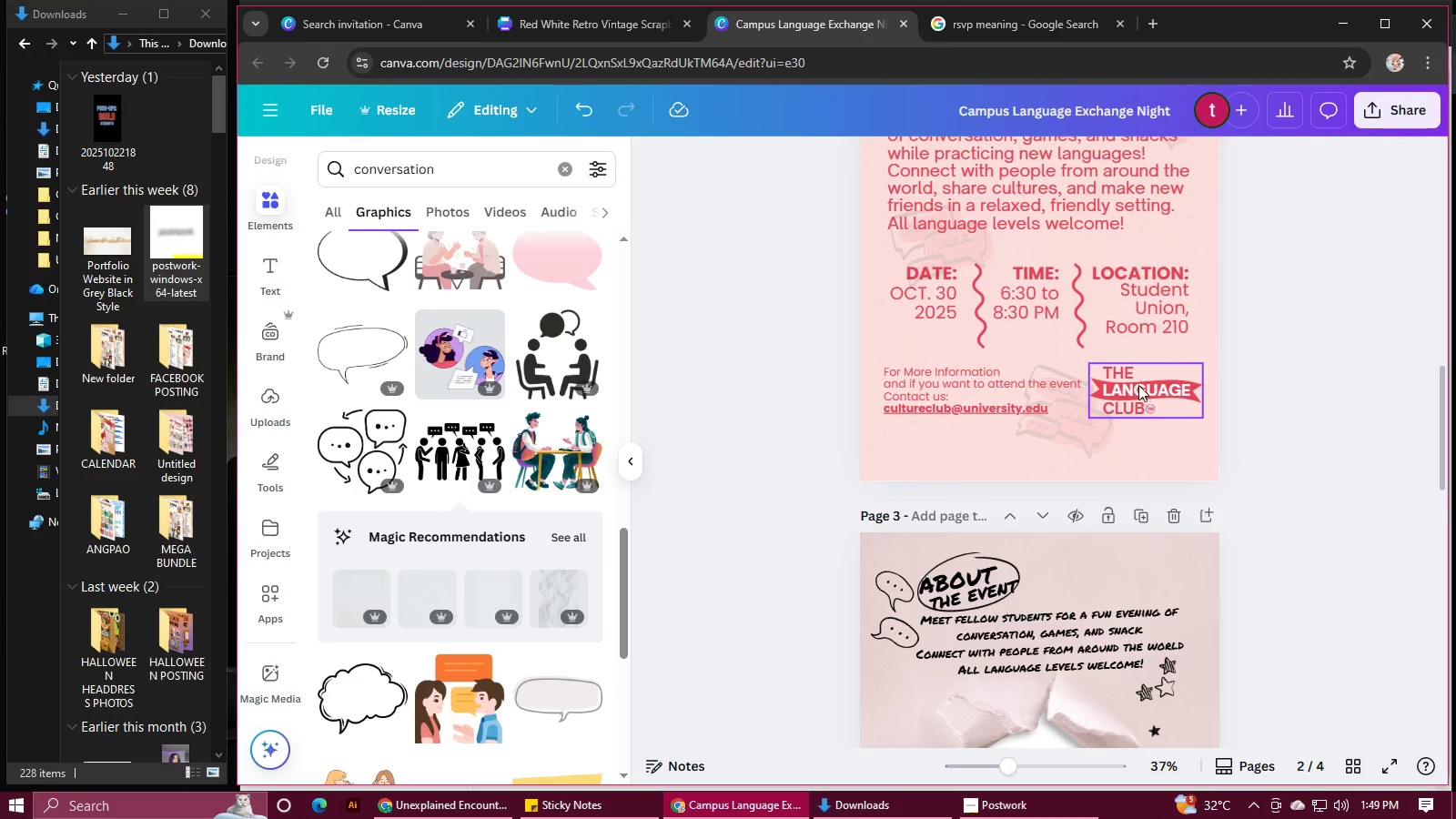 
left_click([1138, 384])
 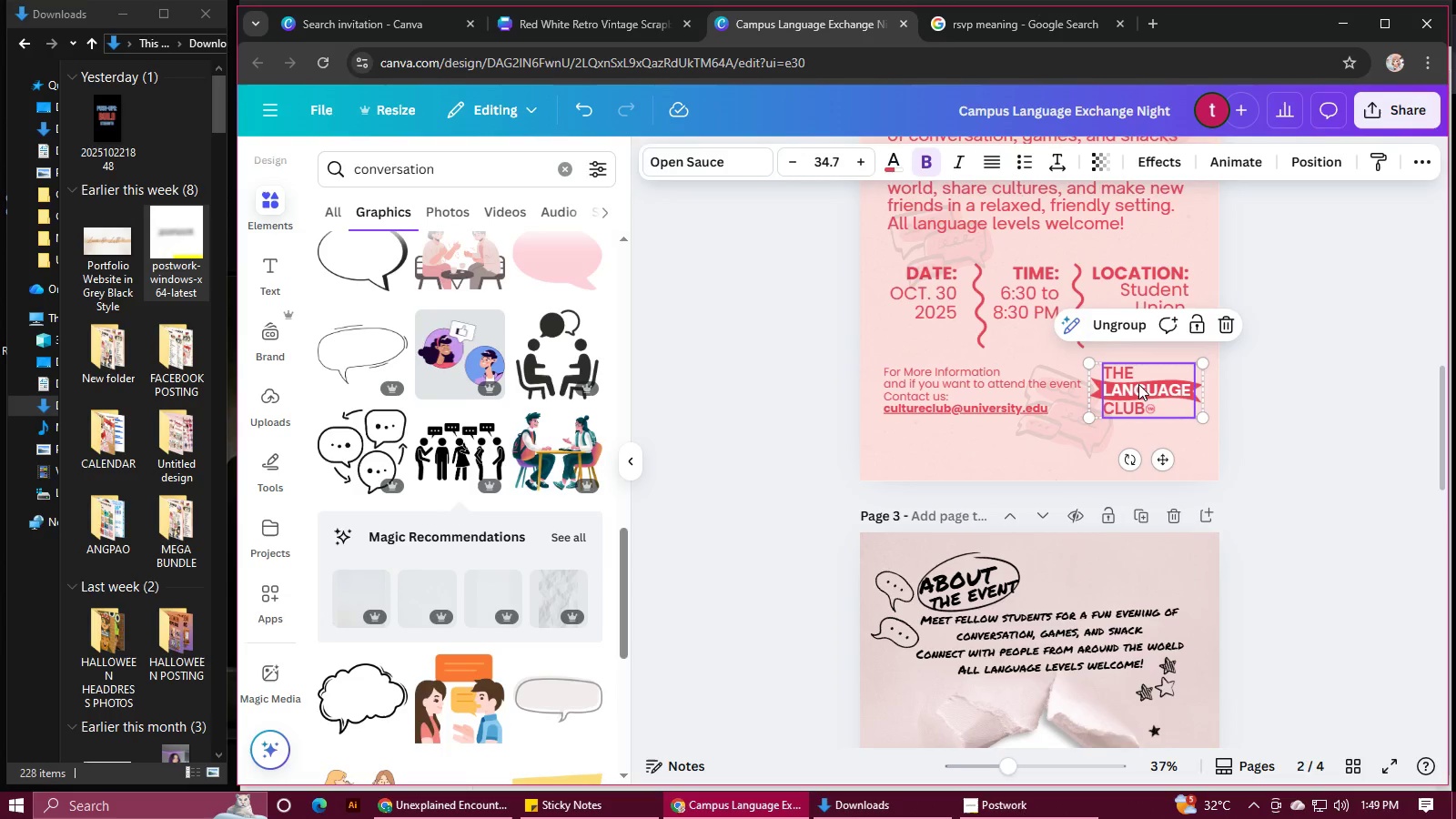 
hold_key(key=ShiftLeft, duration=1.14)
left_click([1091, 365])
 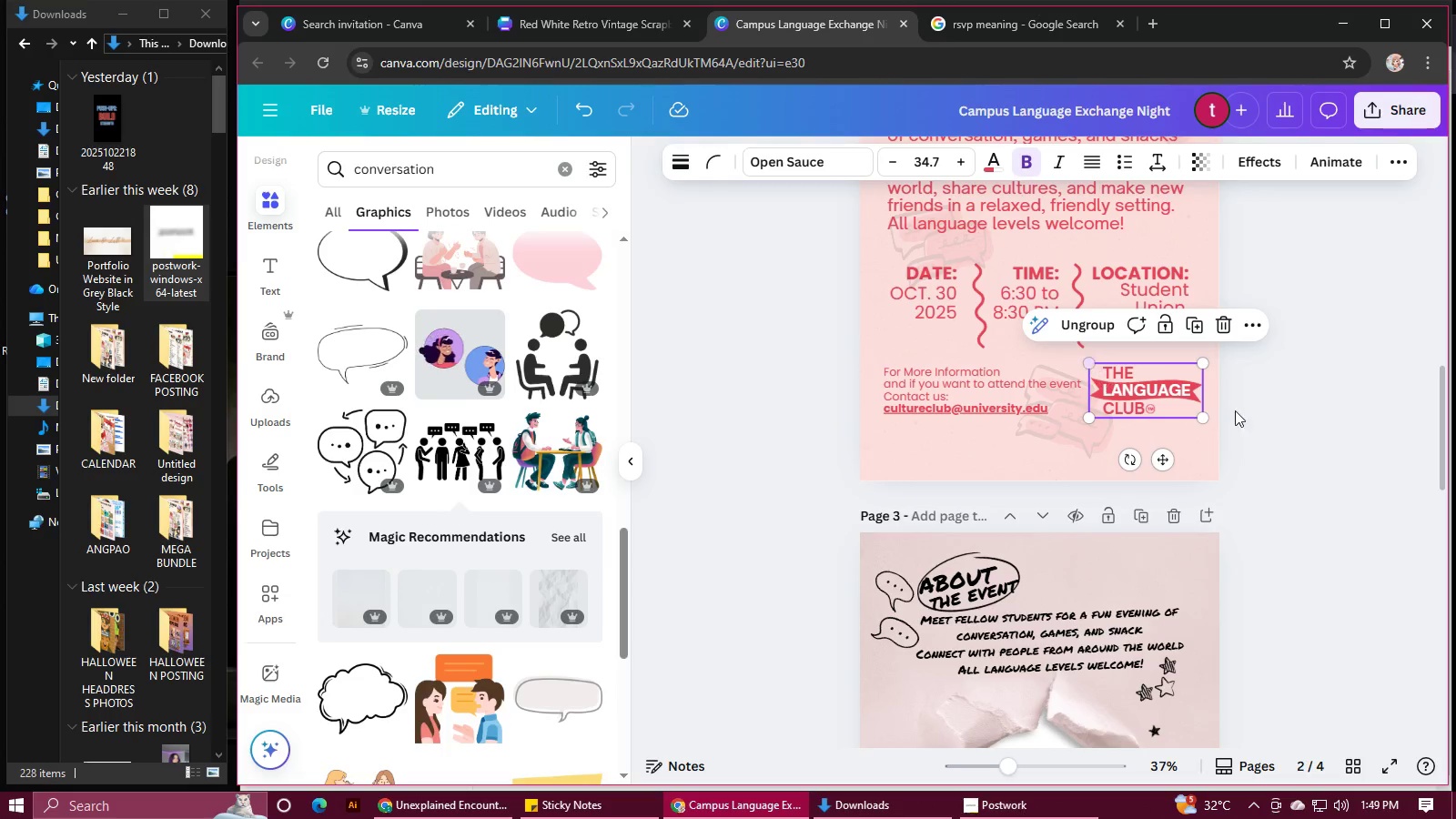 
key(Control+C)
 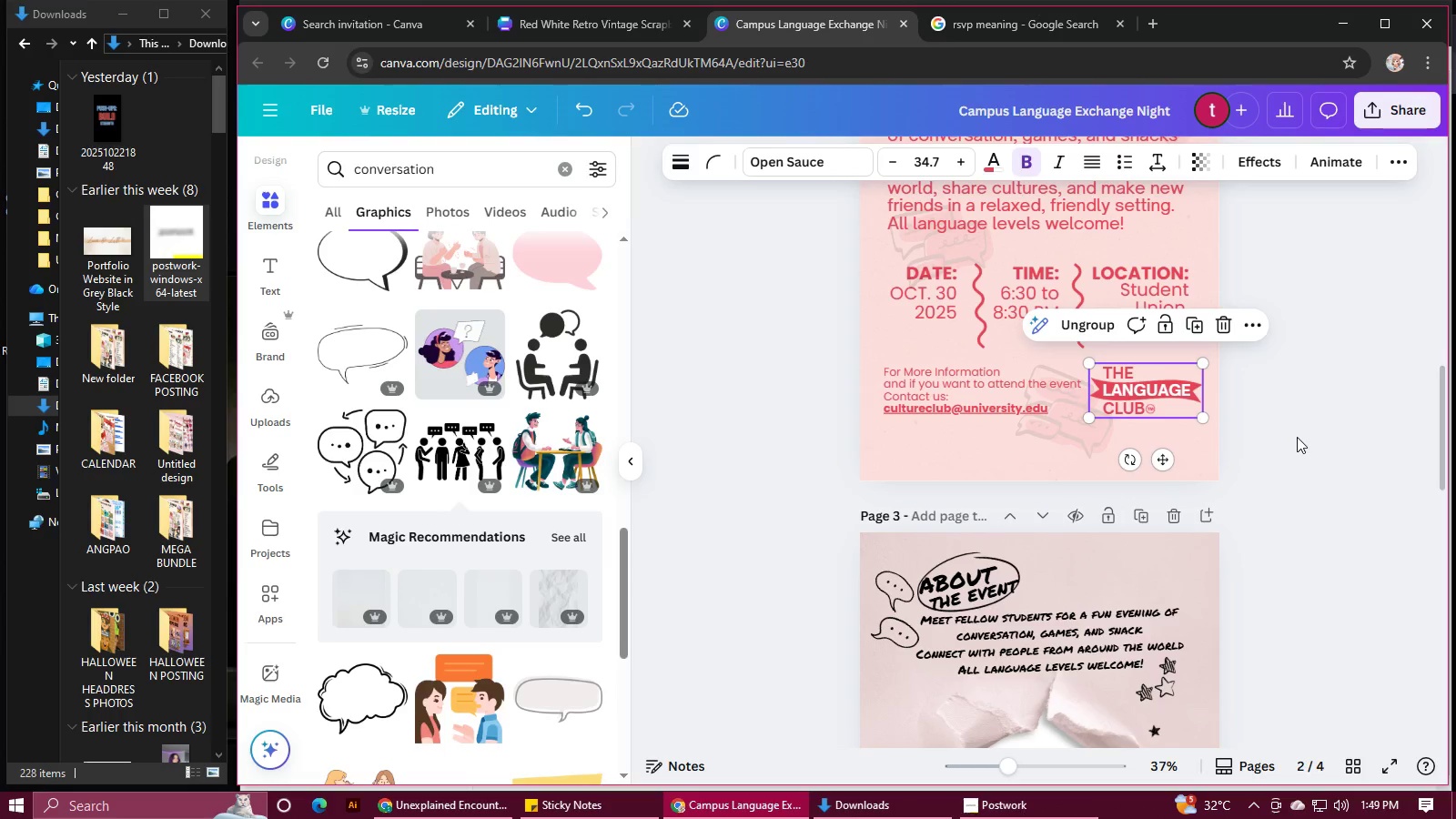 
scroll: coordinate [1249, 570], scroll_direction: down, amount: 17.0
 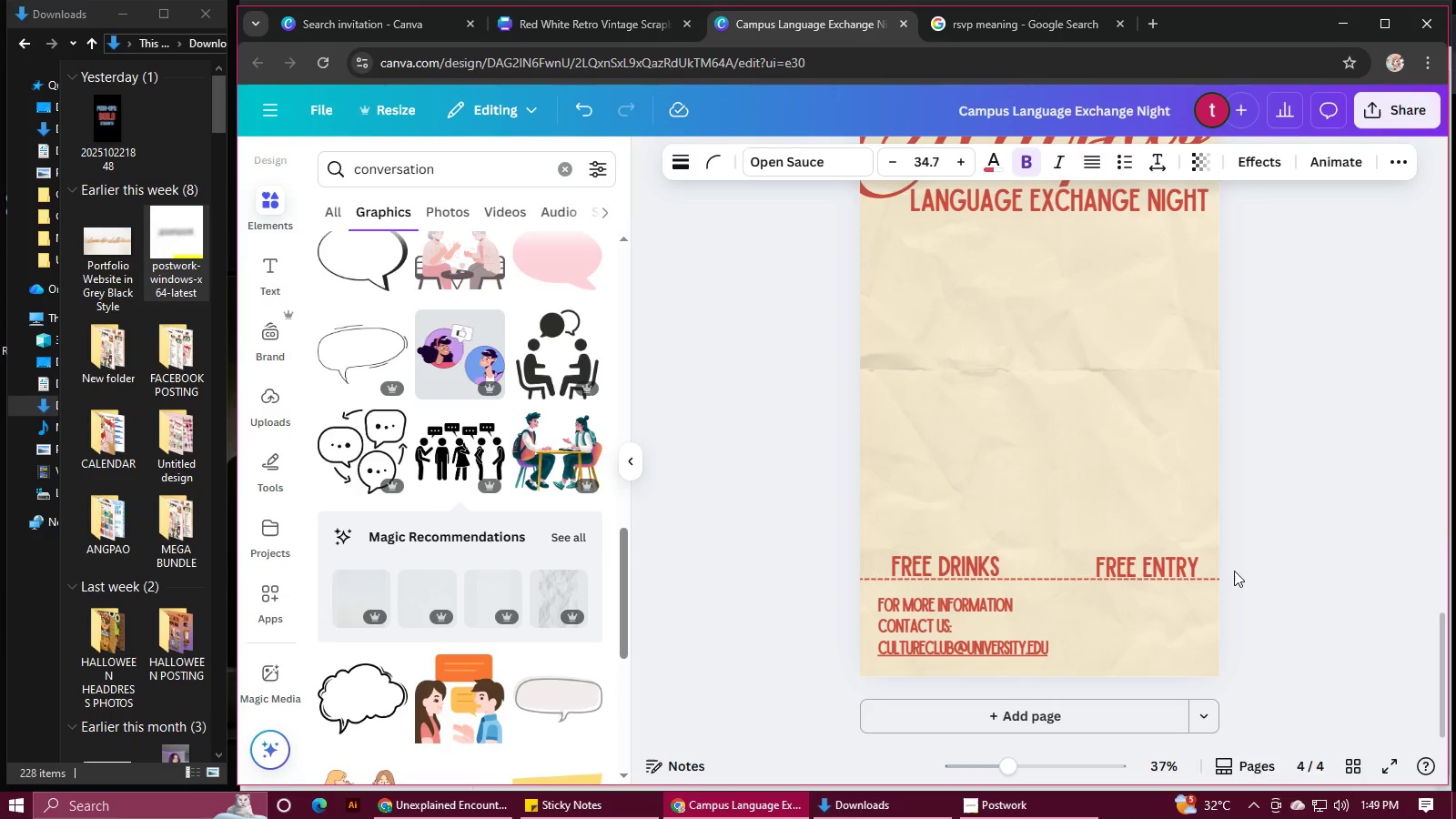 
key(Control+V)
 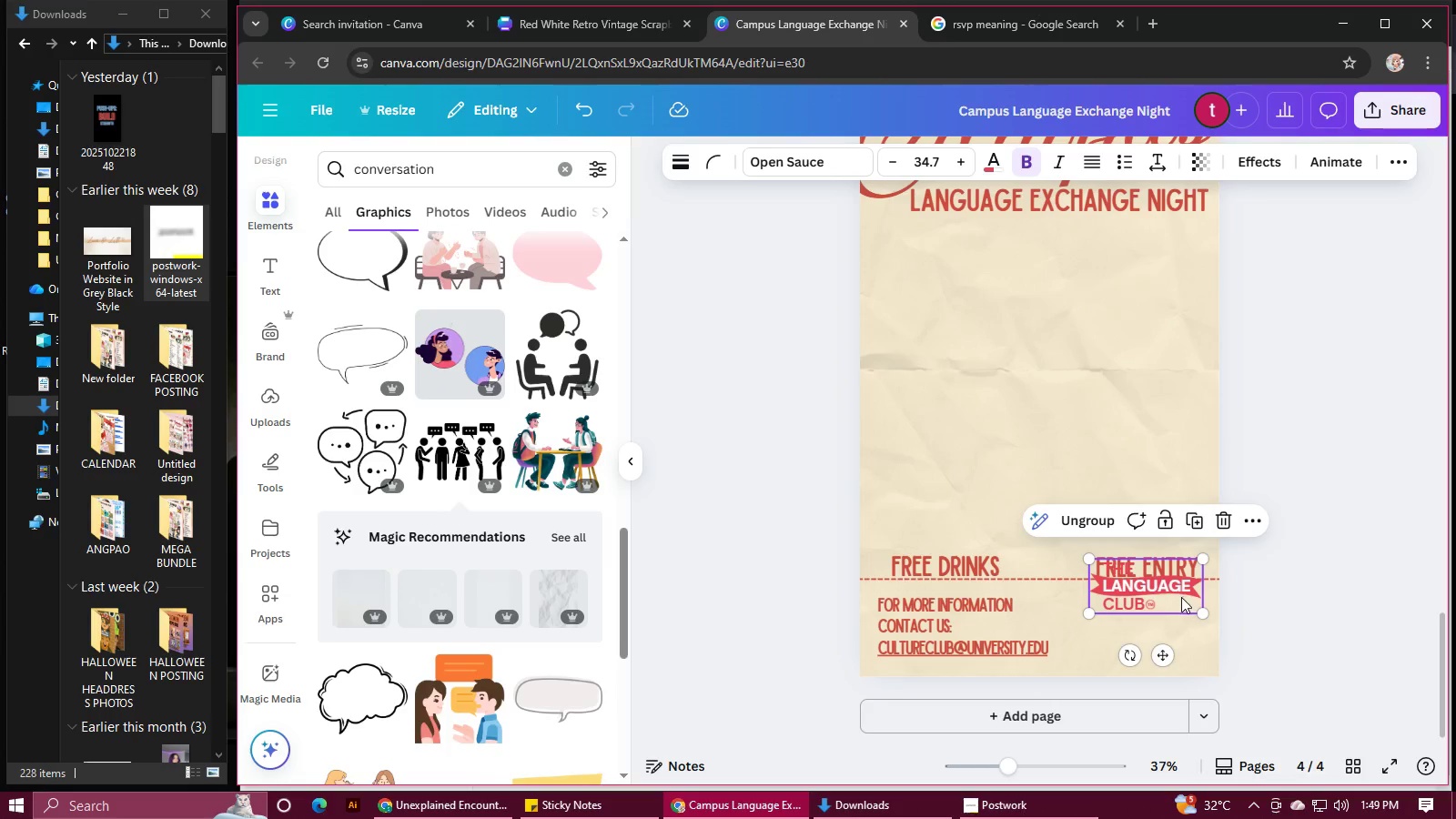 
left_click_drag(start_coordinate=[1177, 597], to_coordinate=[1182, 638])
 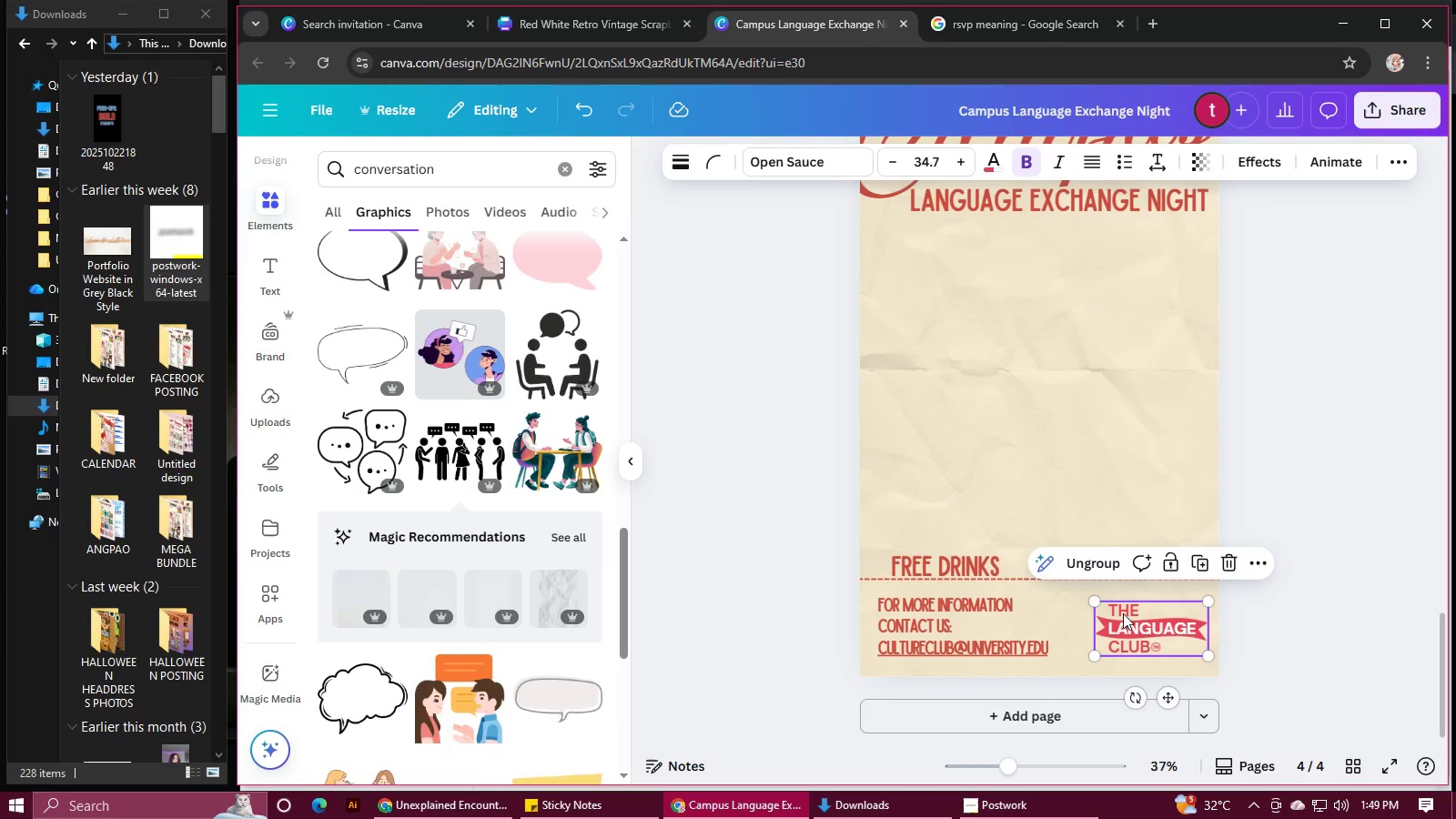 
left_click([1123, 613])
 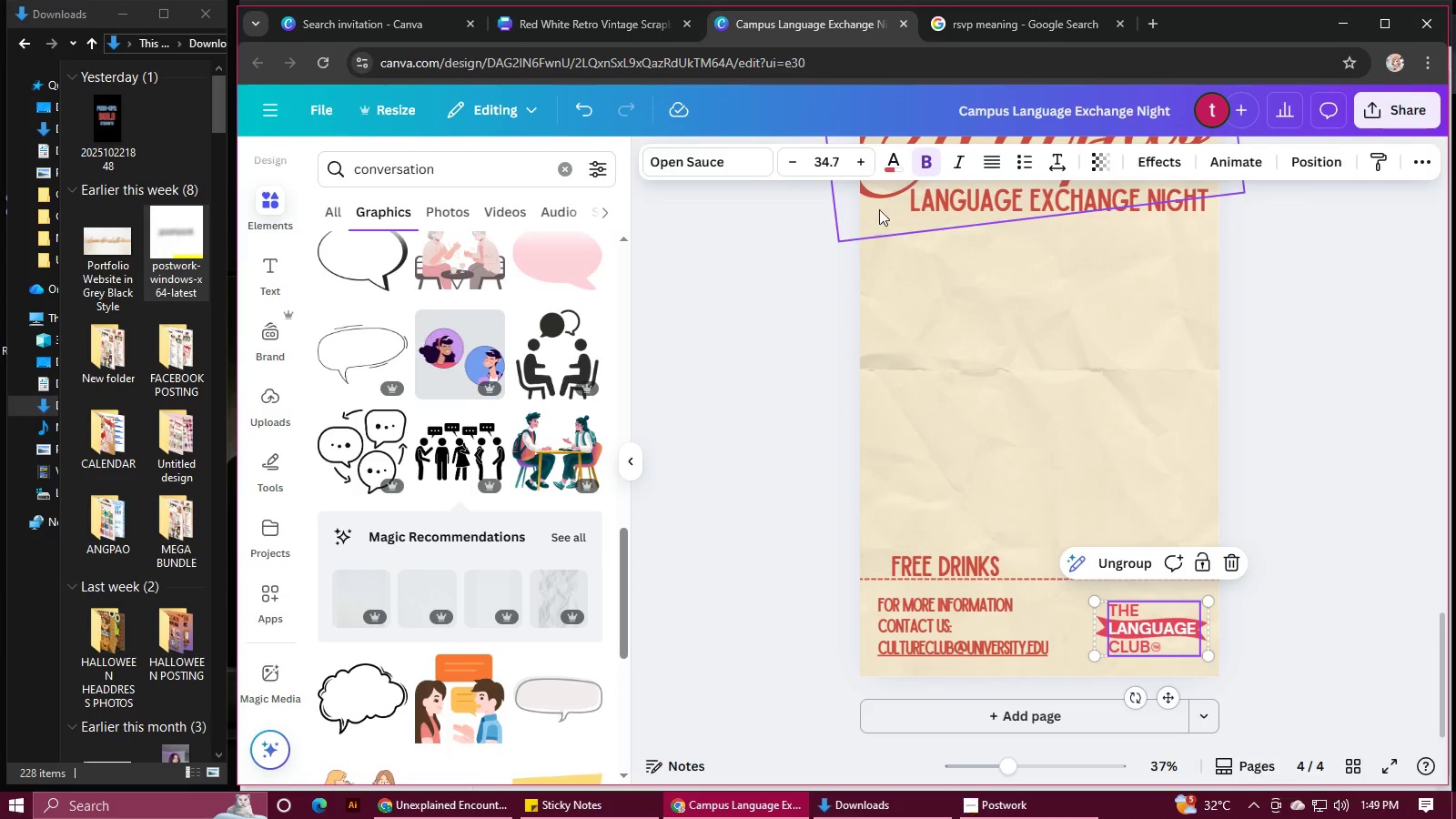 
left_click([887, 166])
 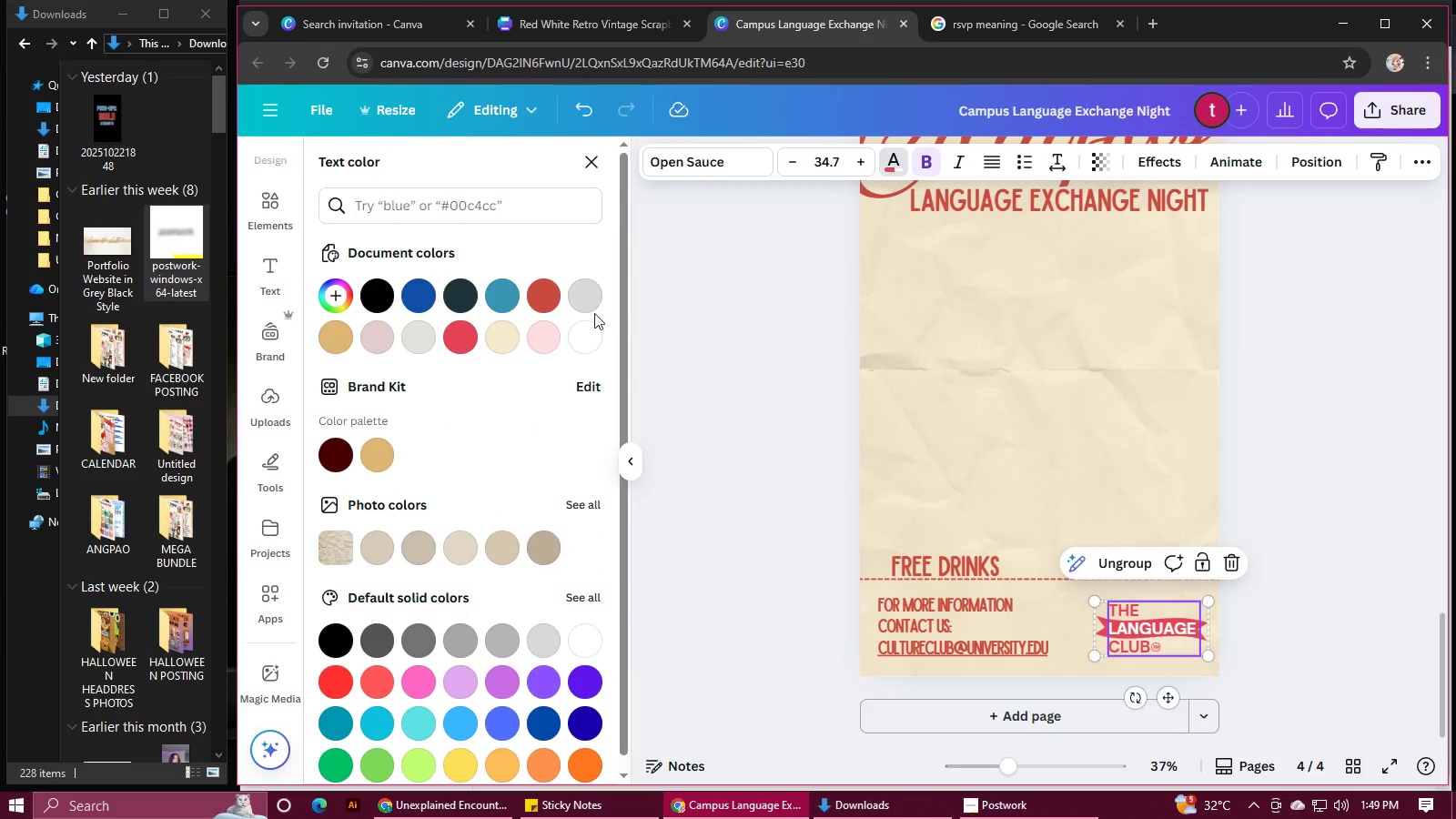 
left_click([542, 297])
 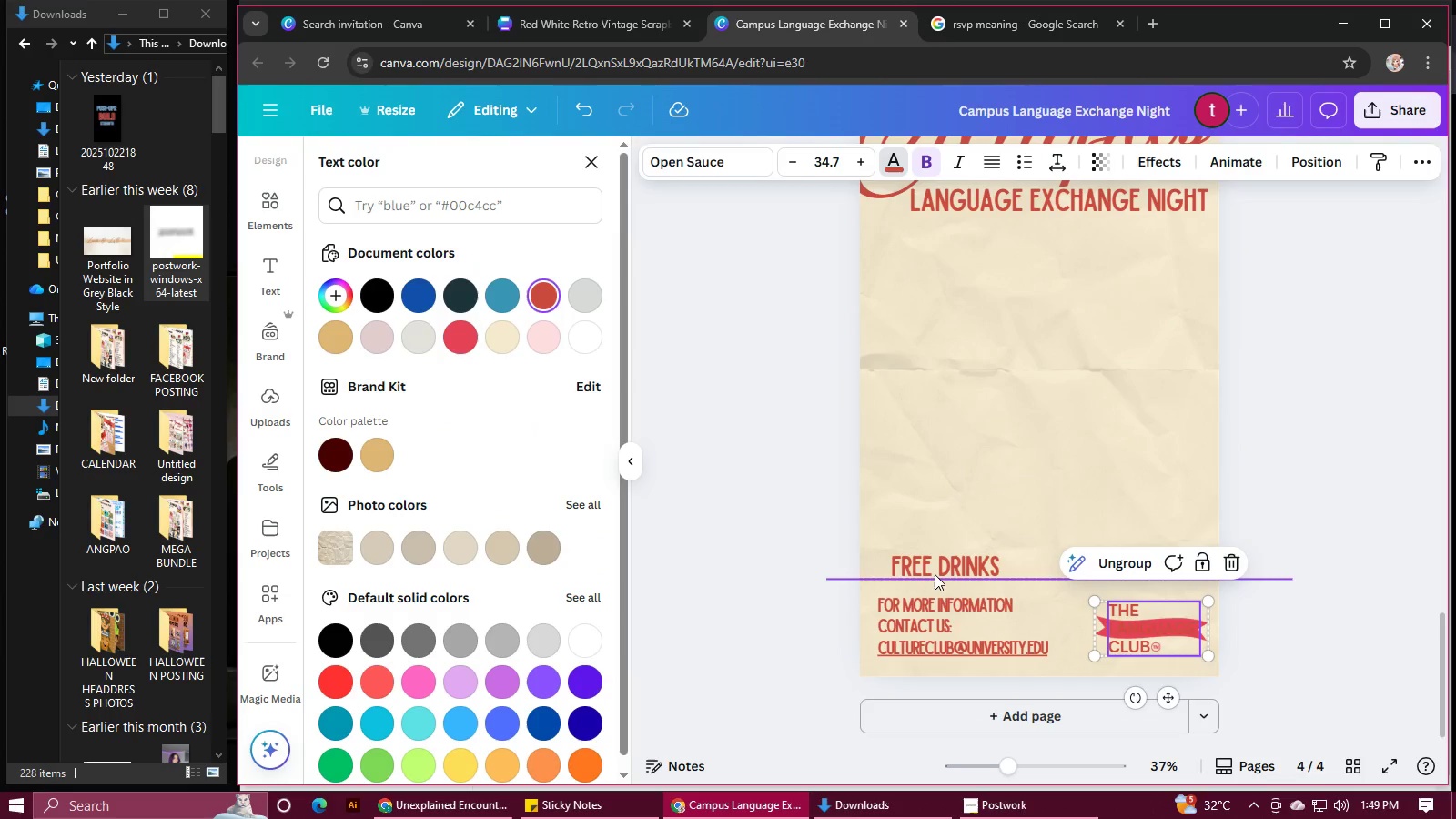 
key(Control+Z)
 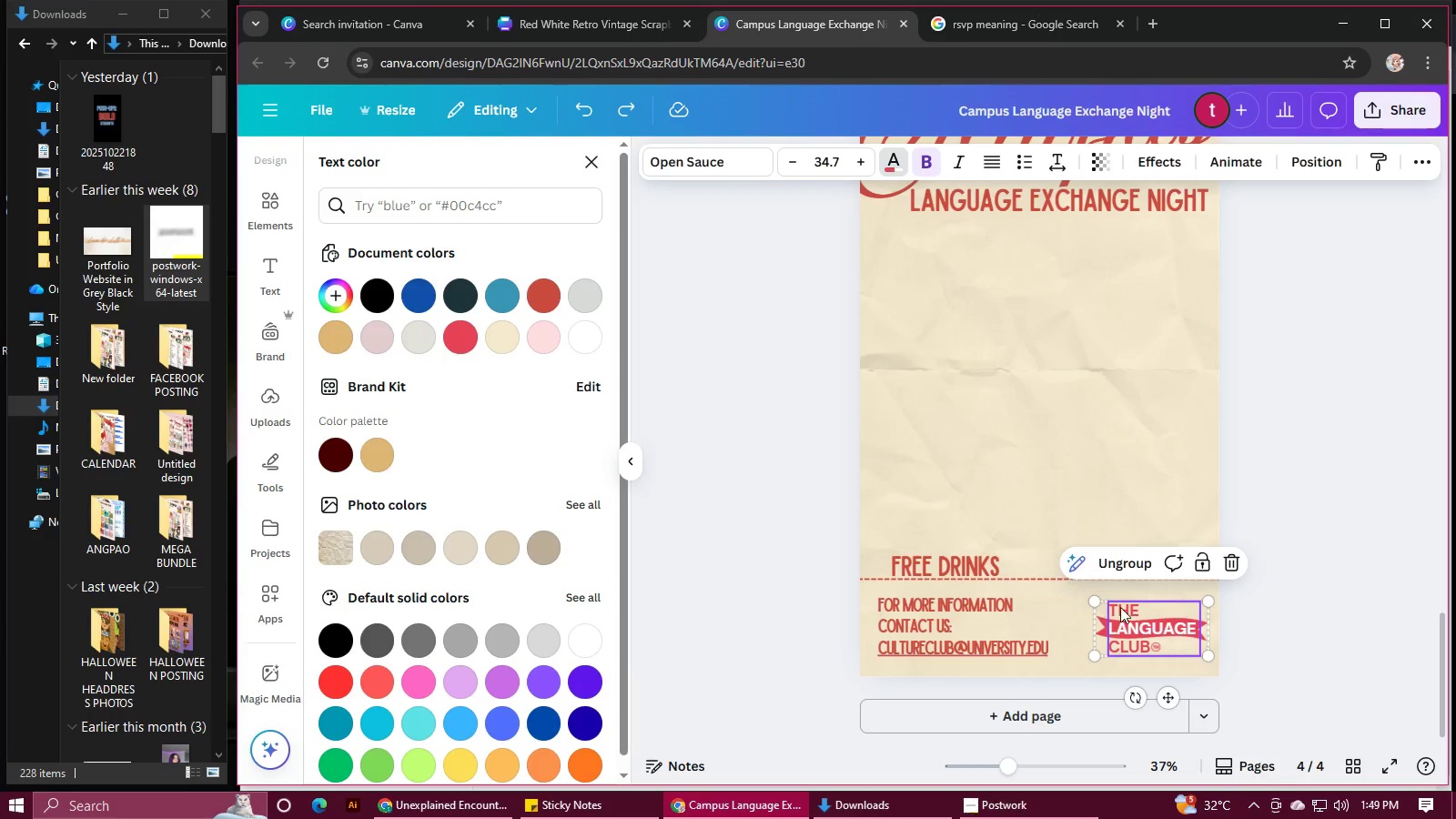 
left_click([1120, 607])
 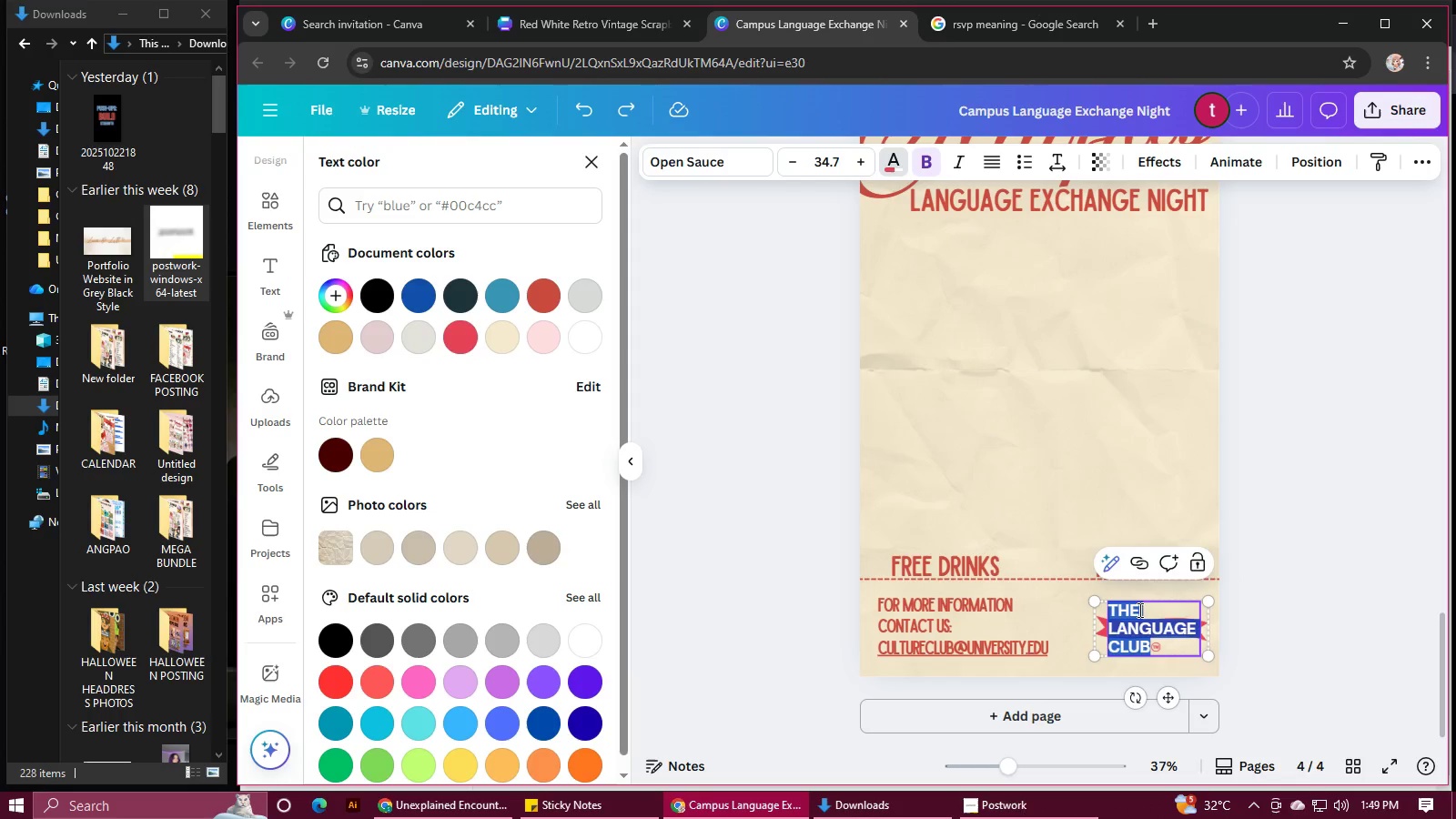 
left_click([1149, 611])
 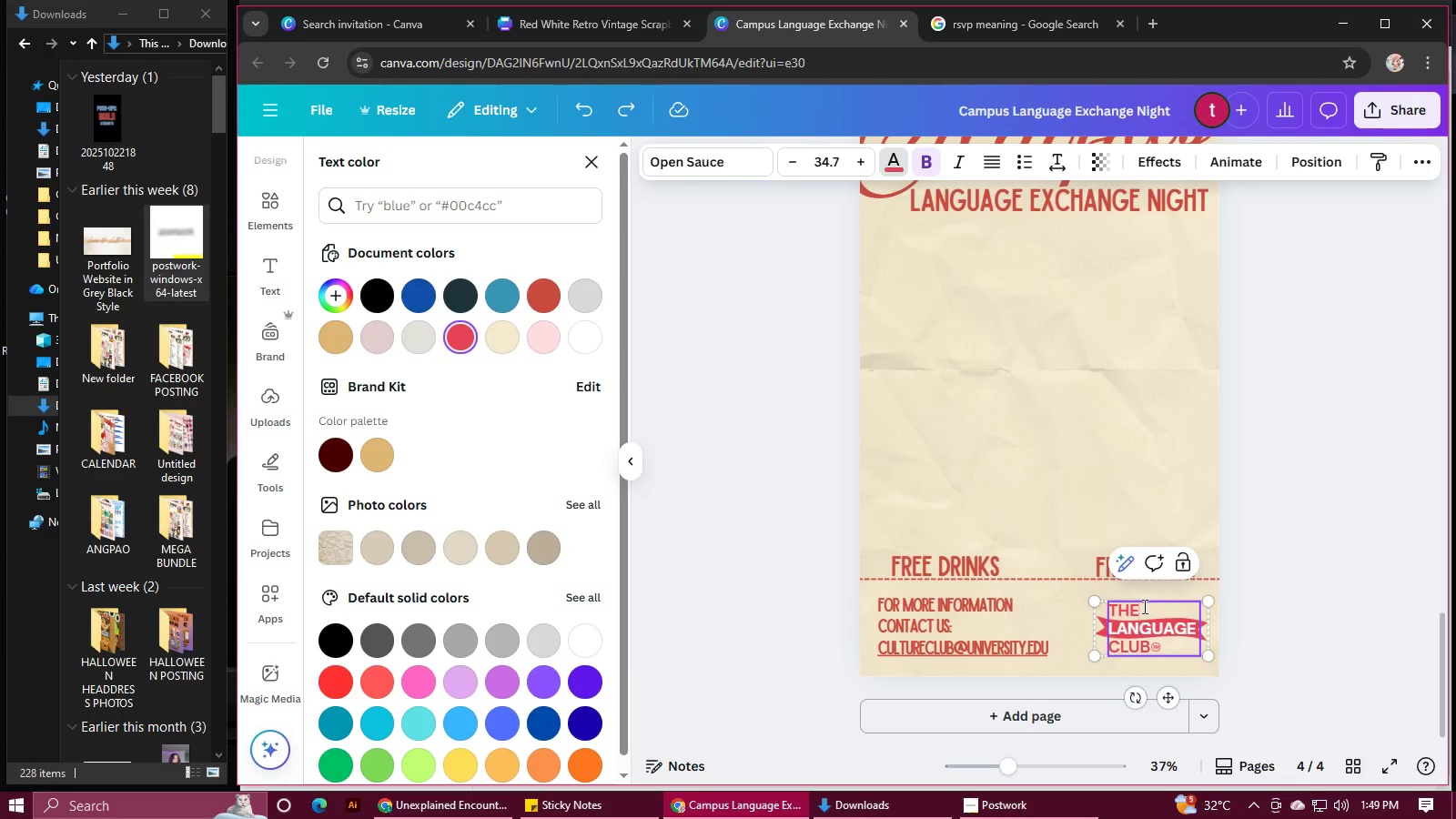 
left_click_drag(start_coordinate=[1148, 605], to_coordinate=[1106, 608])
 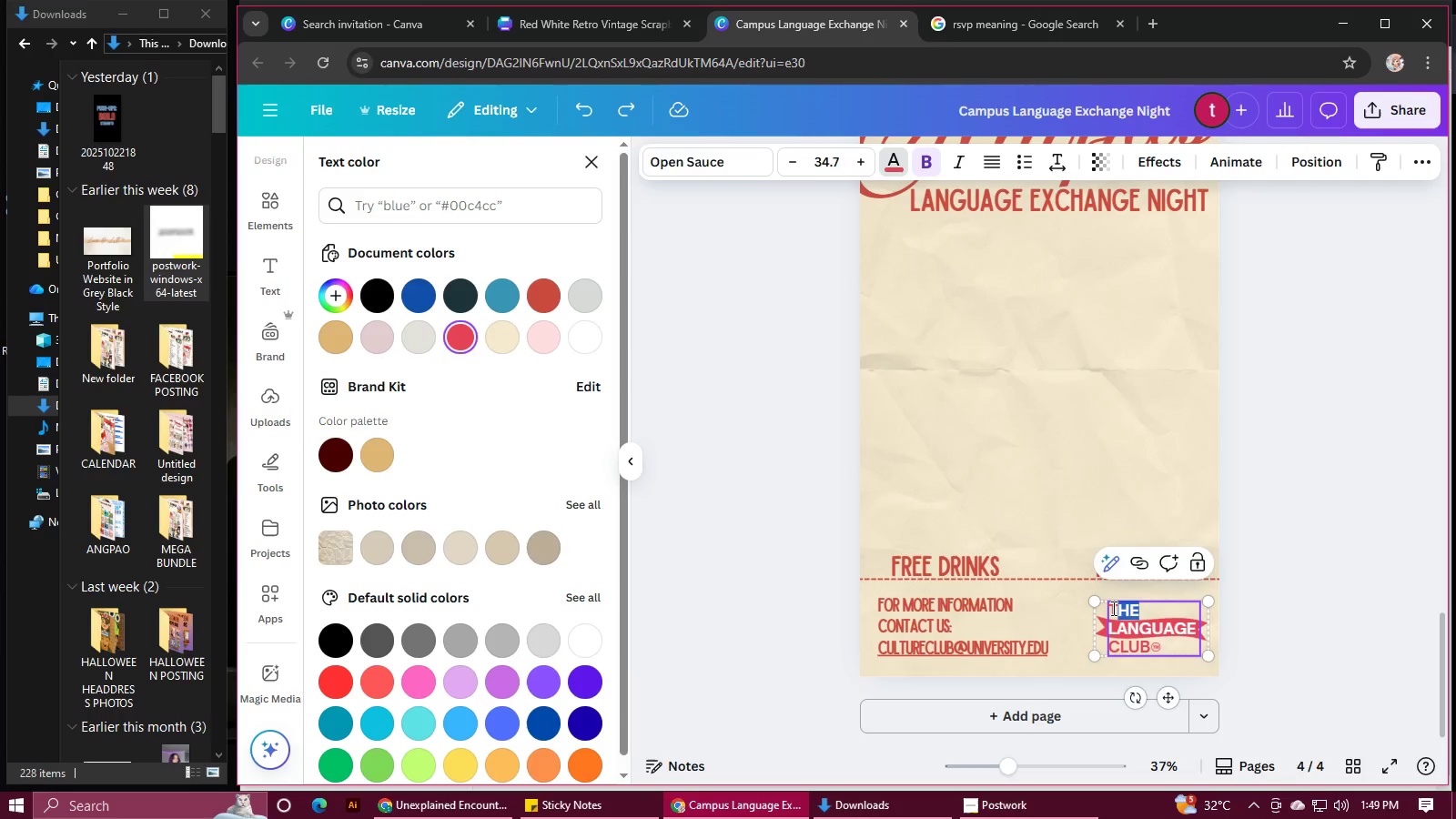 
left_click_drag(start_coordinate=[1112, 608], to_coordinate=[1138, 610])
 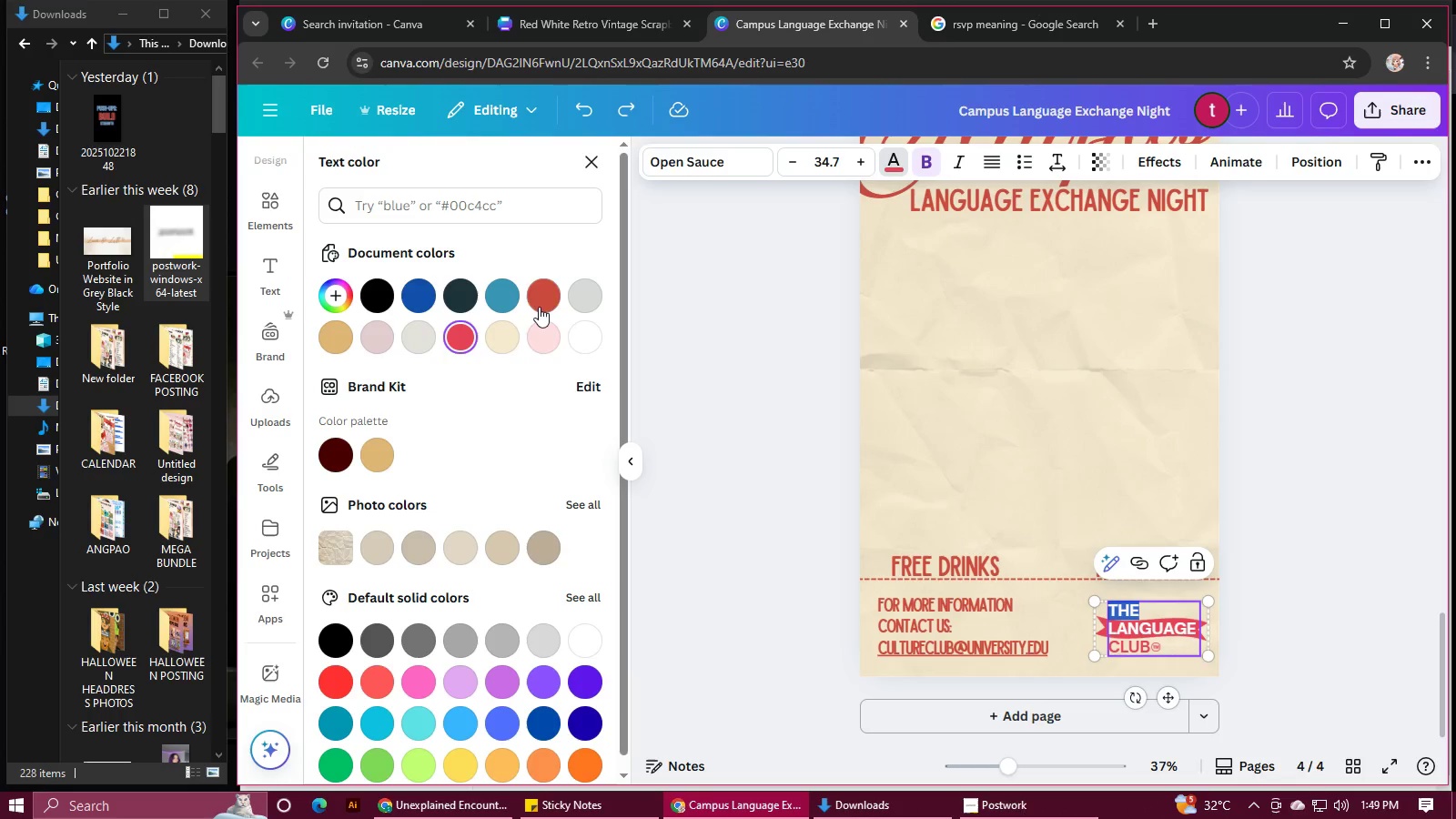 
left_click([539, 307])
 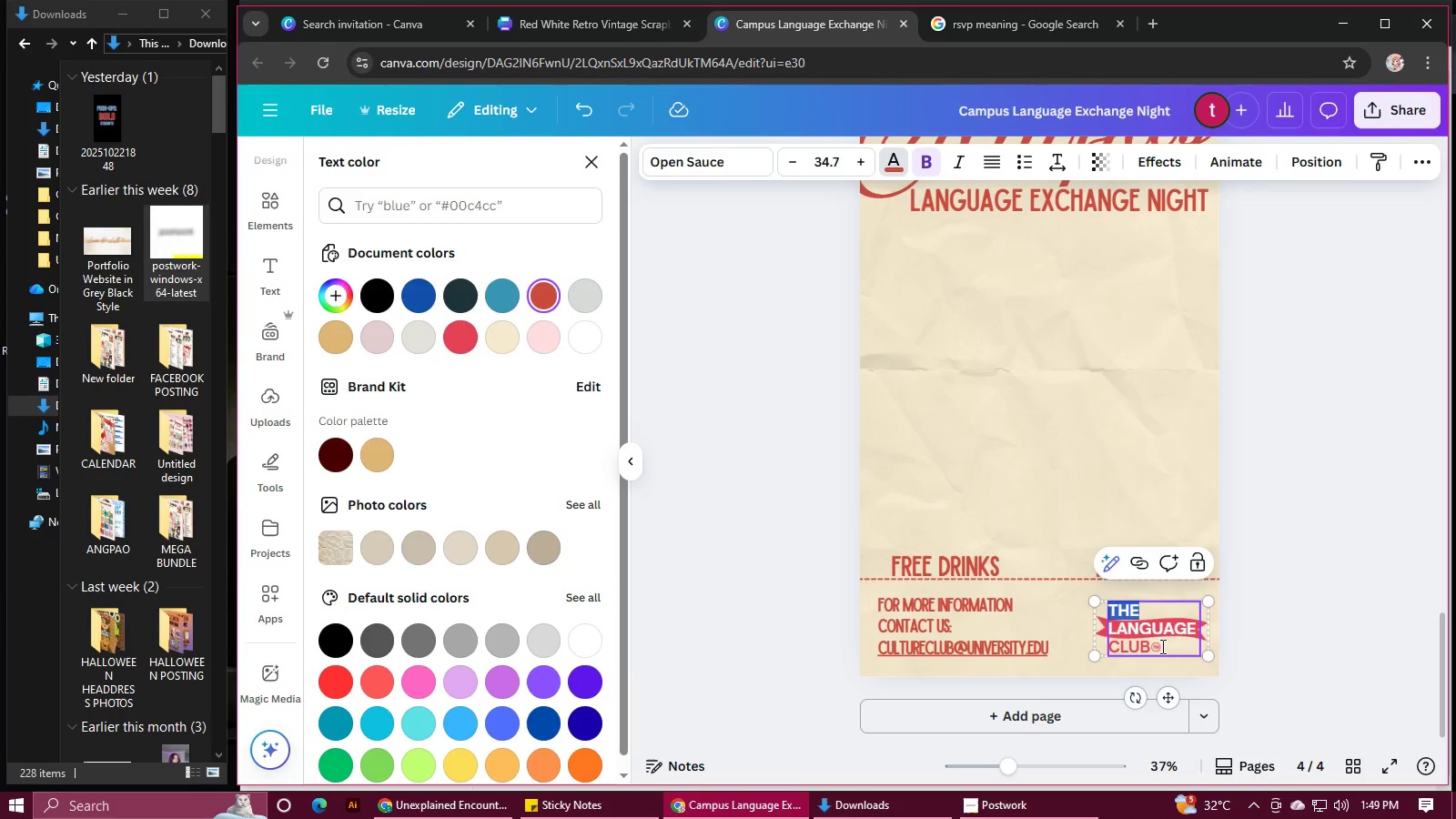 
left_click_drag(start_coordinate=[1161, 646], to_coordinate=[1107, 648])
 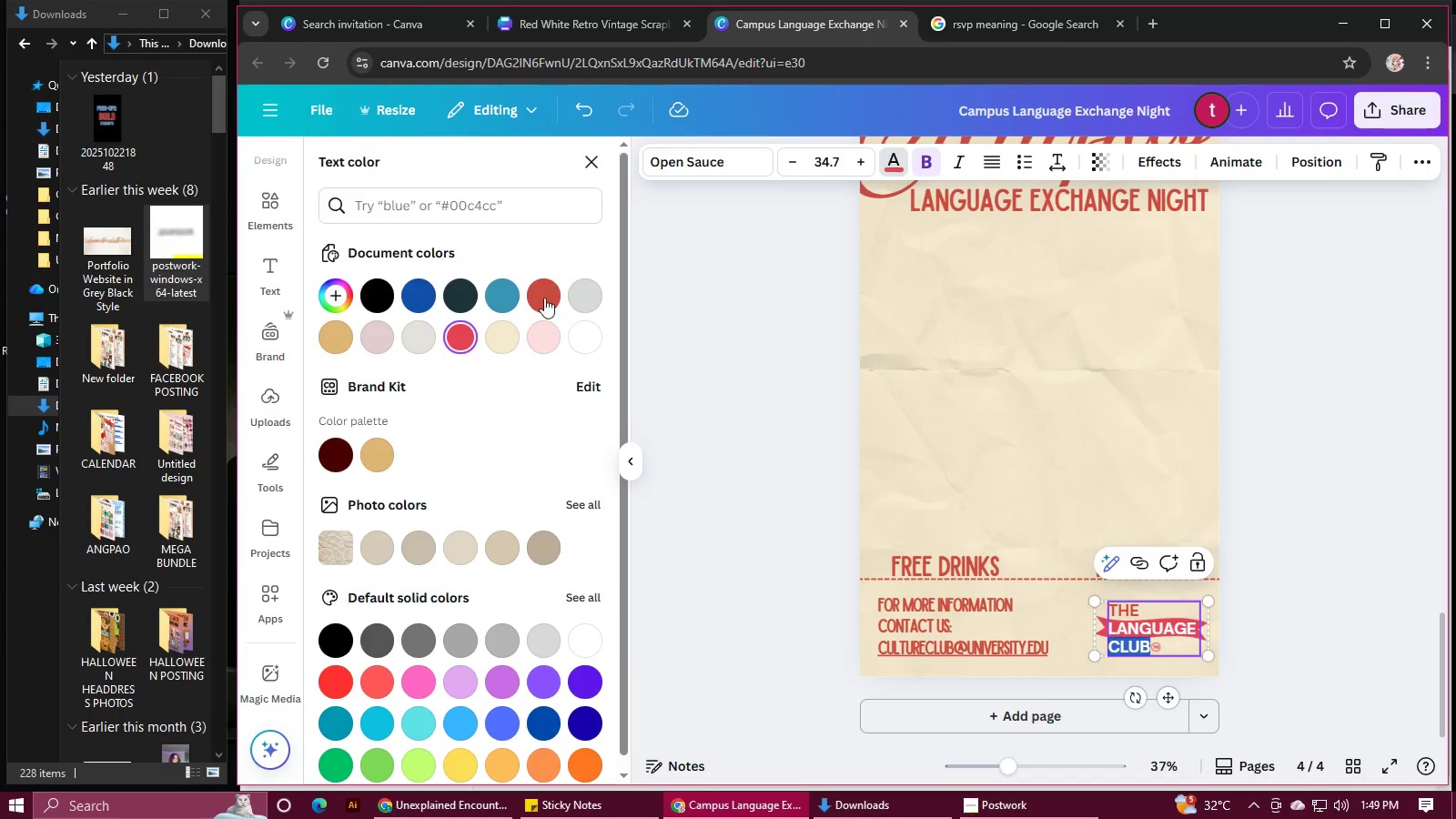 
left_click([538, 296])
 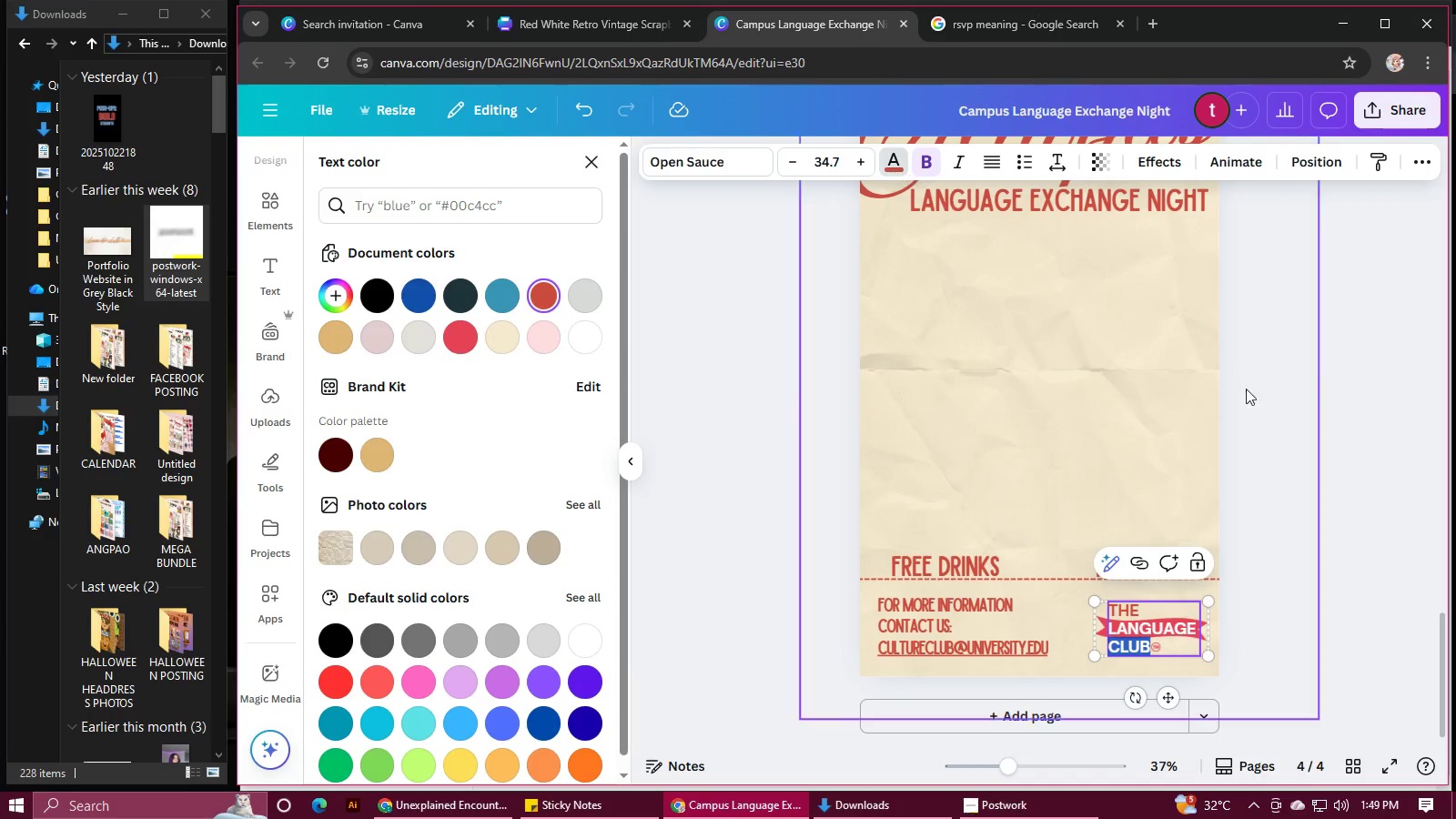 
left_click([1313, 421])
 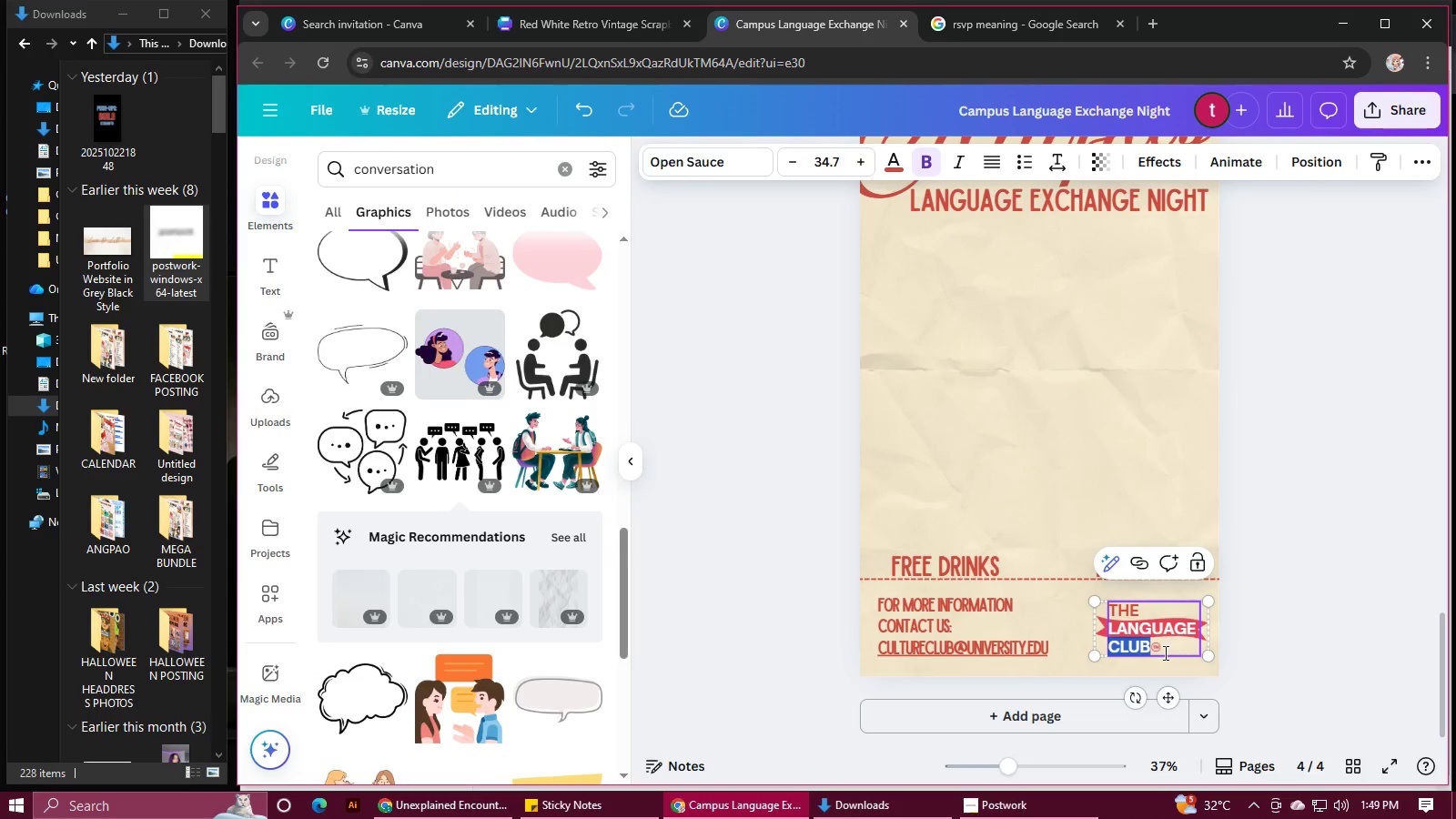 
left_click([1158, 651])
 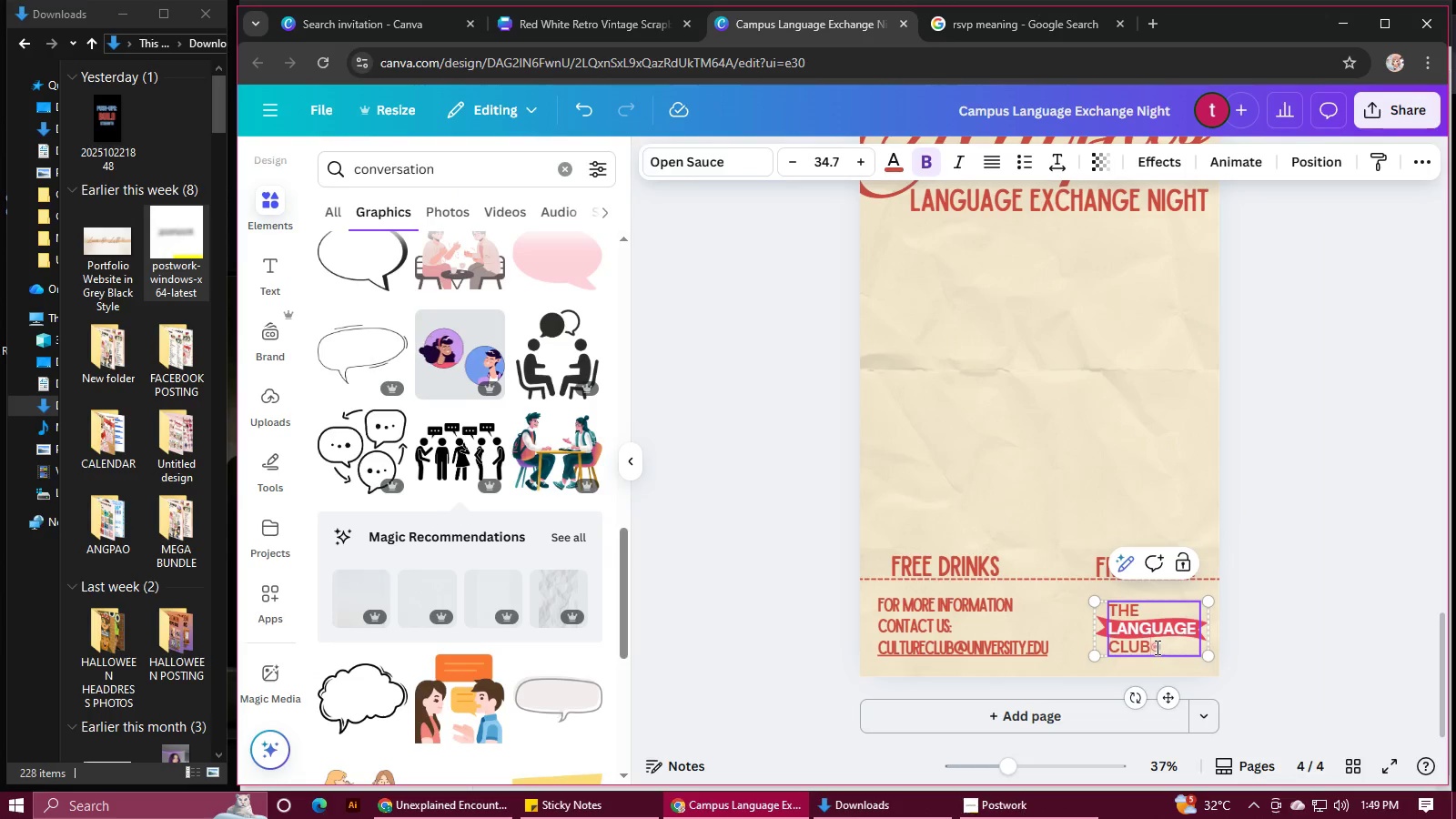 
left_click([1156, 647])
 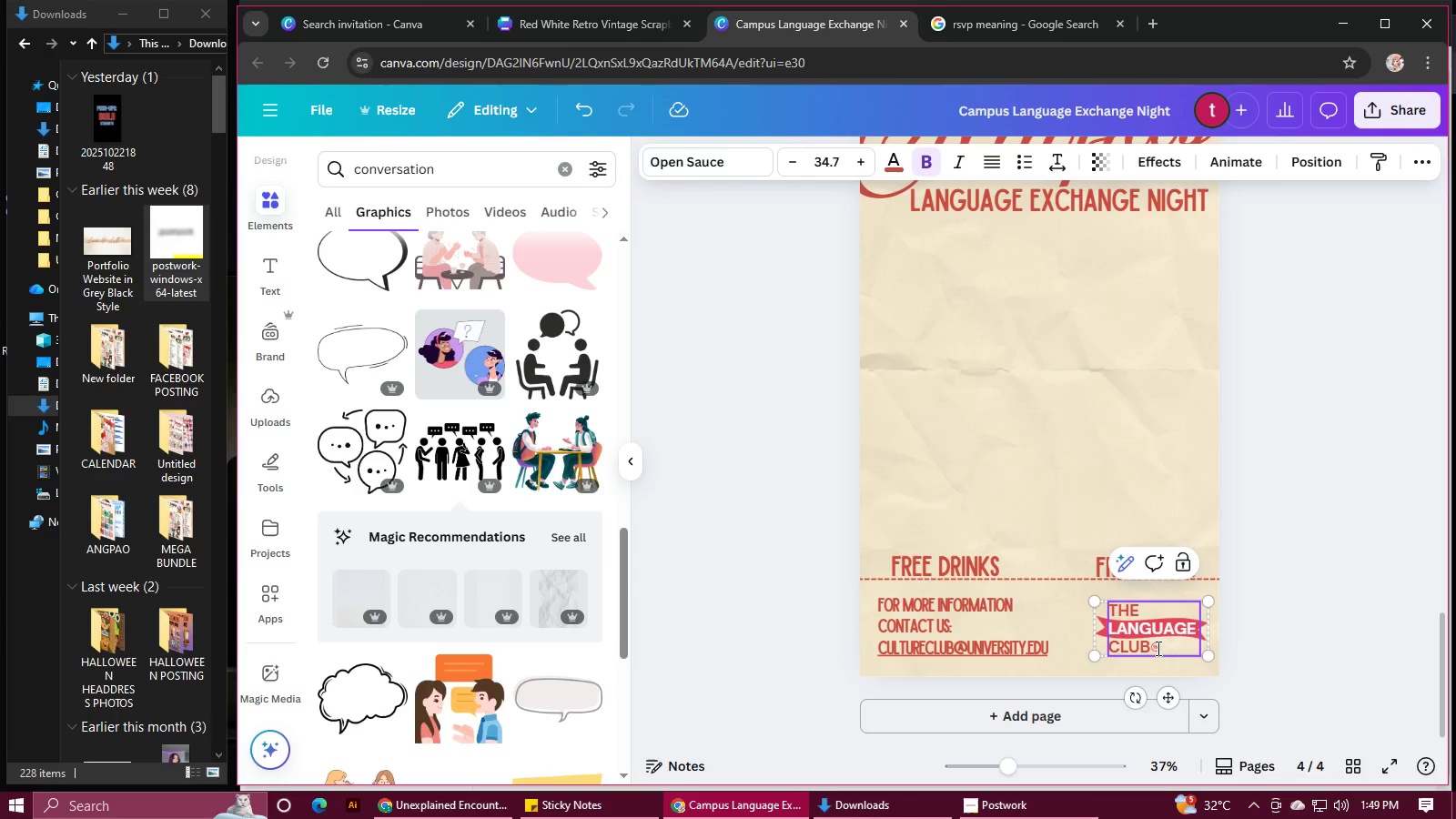 
left_click([1157, 648])
 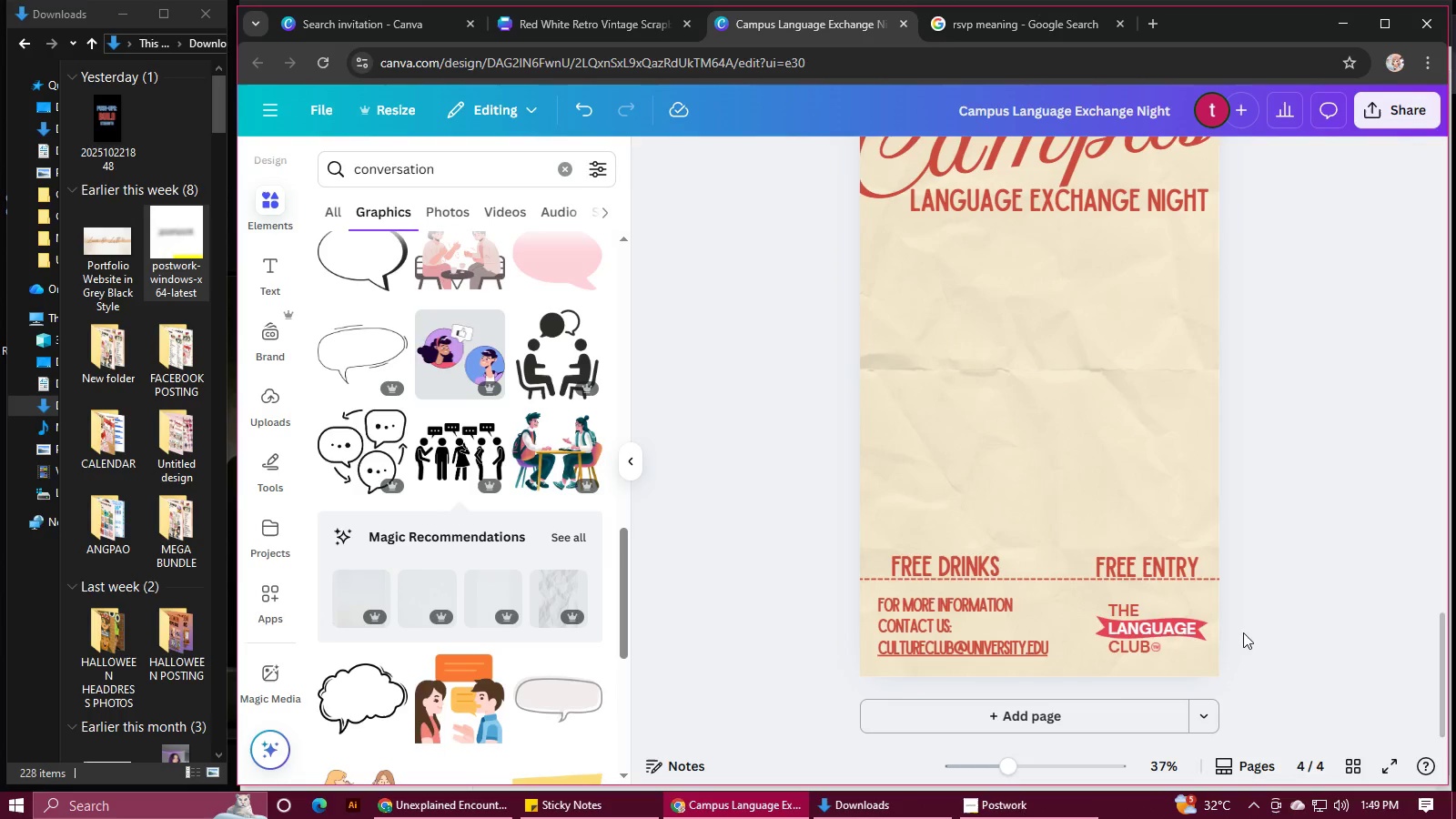 
left_click([1174, 633])
 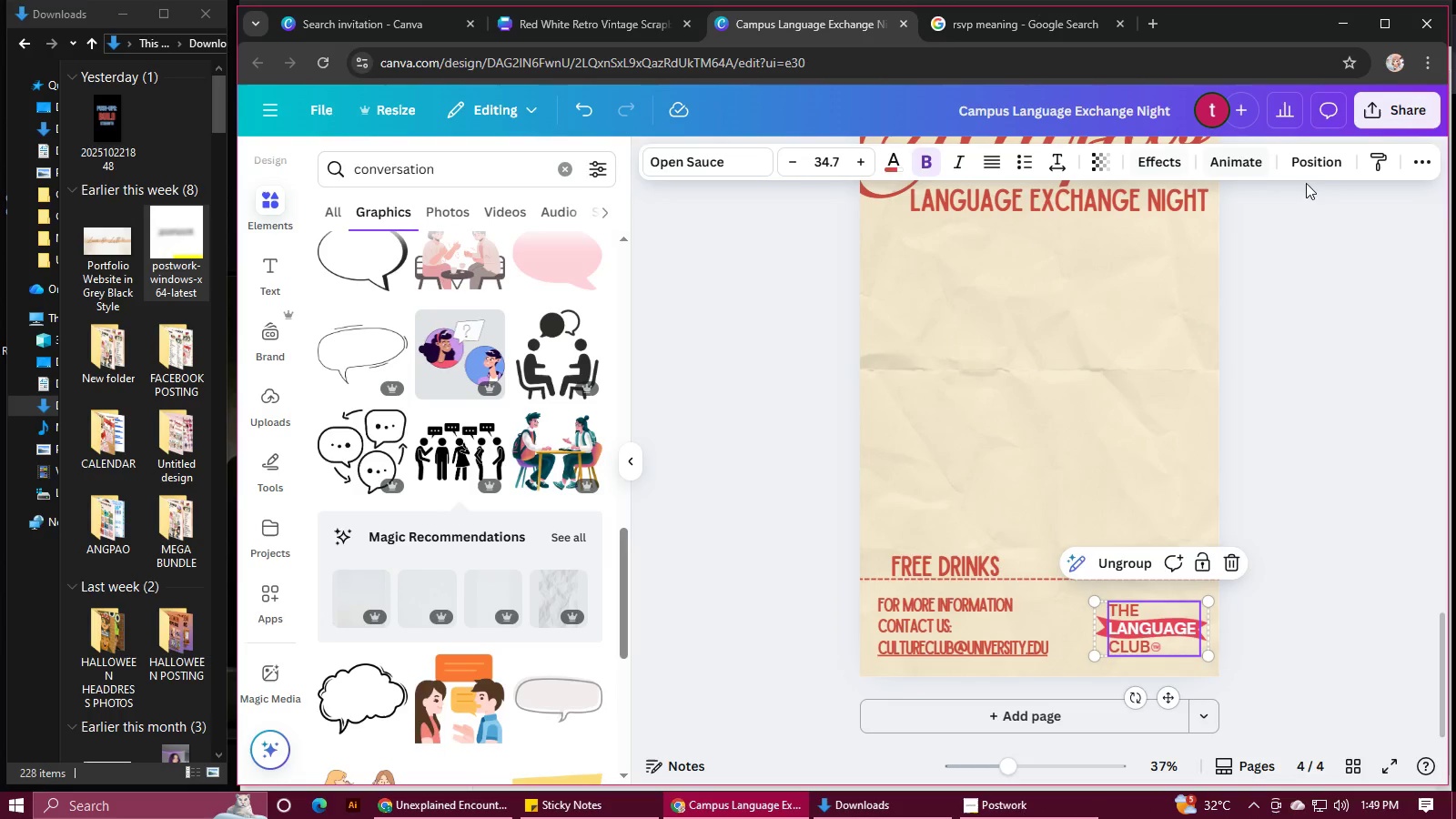 
left_click([1310, 171])
 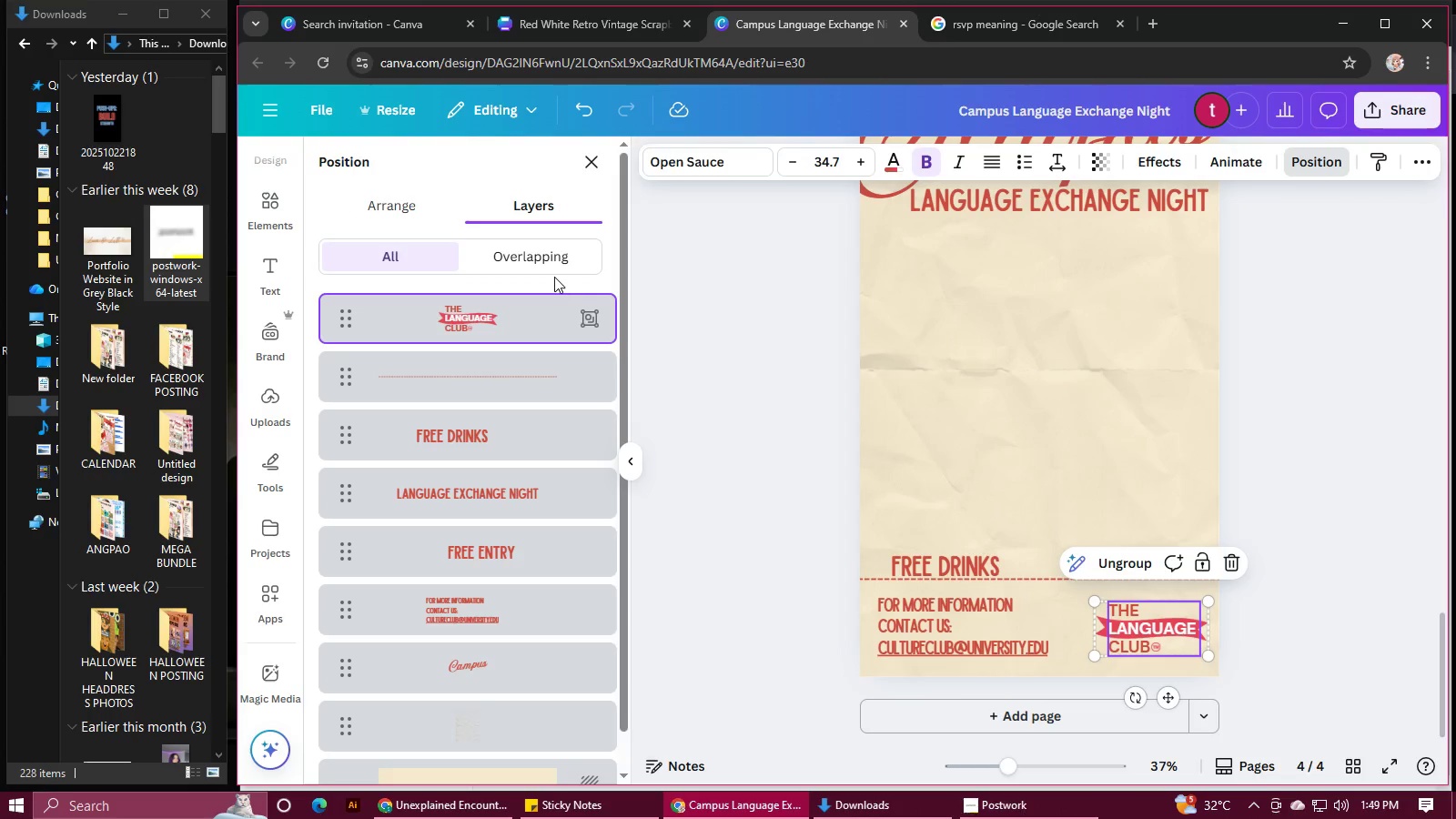 
mouse_move([551, 337])
 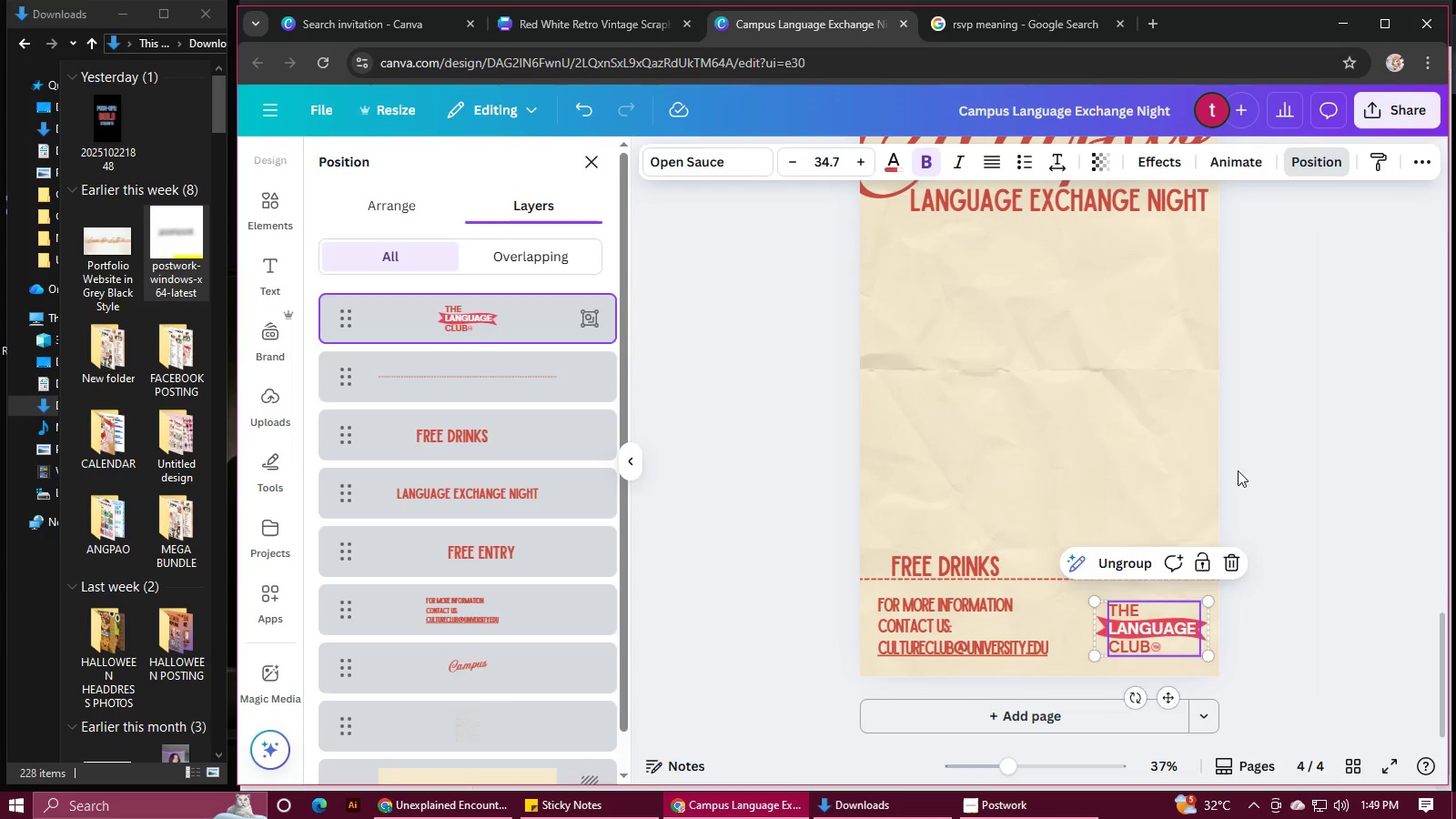 
left_click([1265, 479])
 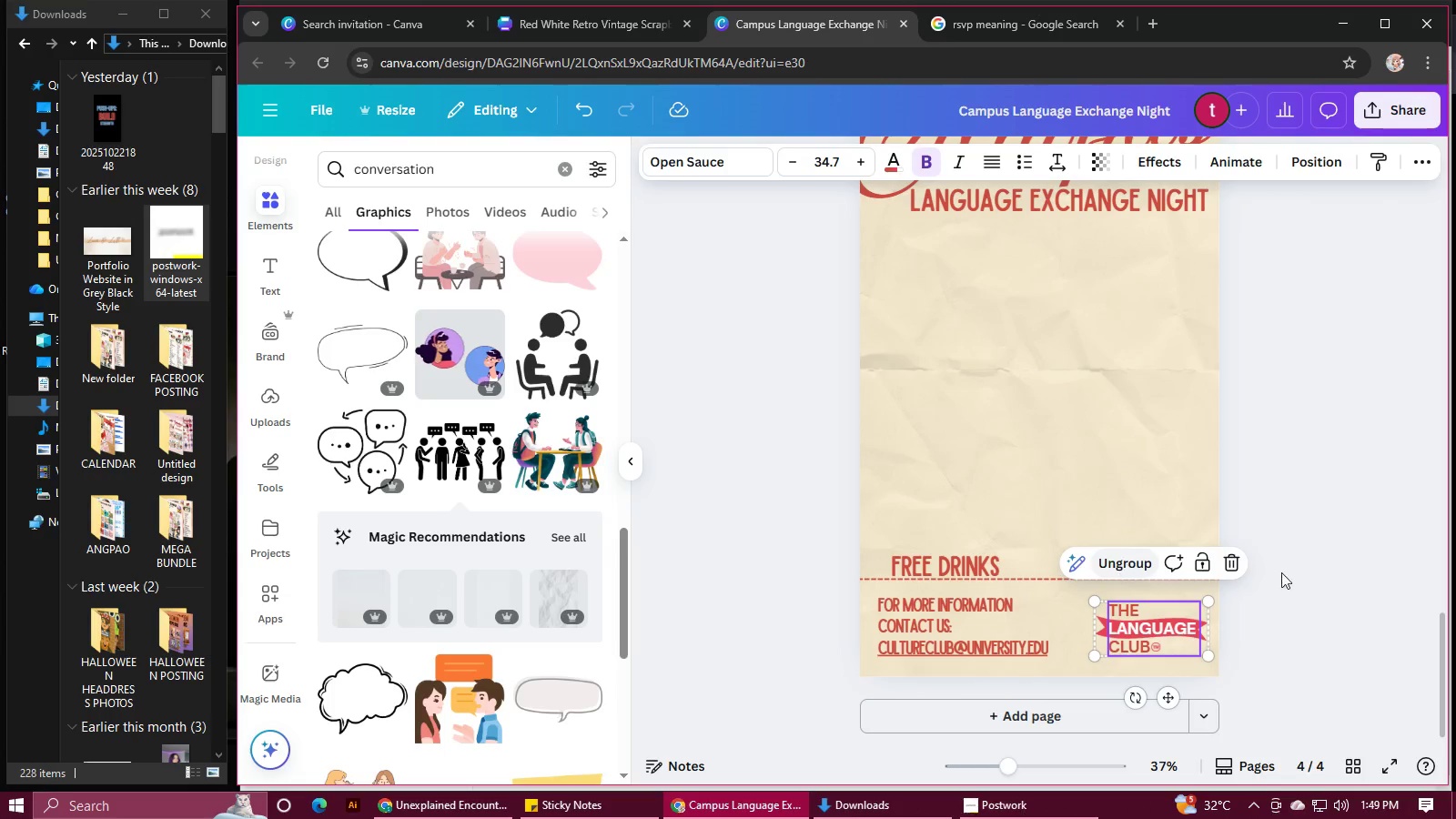 
hold_key(key=ControlLeft, duration=0.72)
scroll: coordinate [1409, 572], scroll_direction: up, amount: 3.0
 